 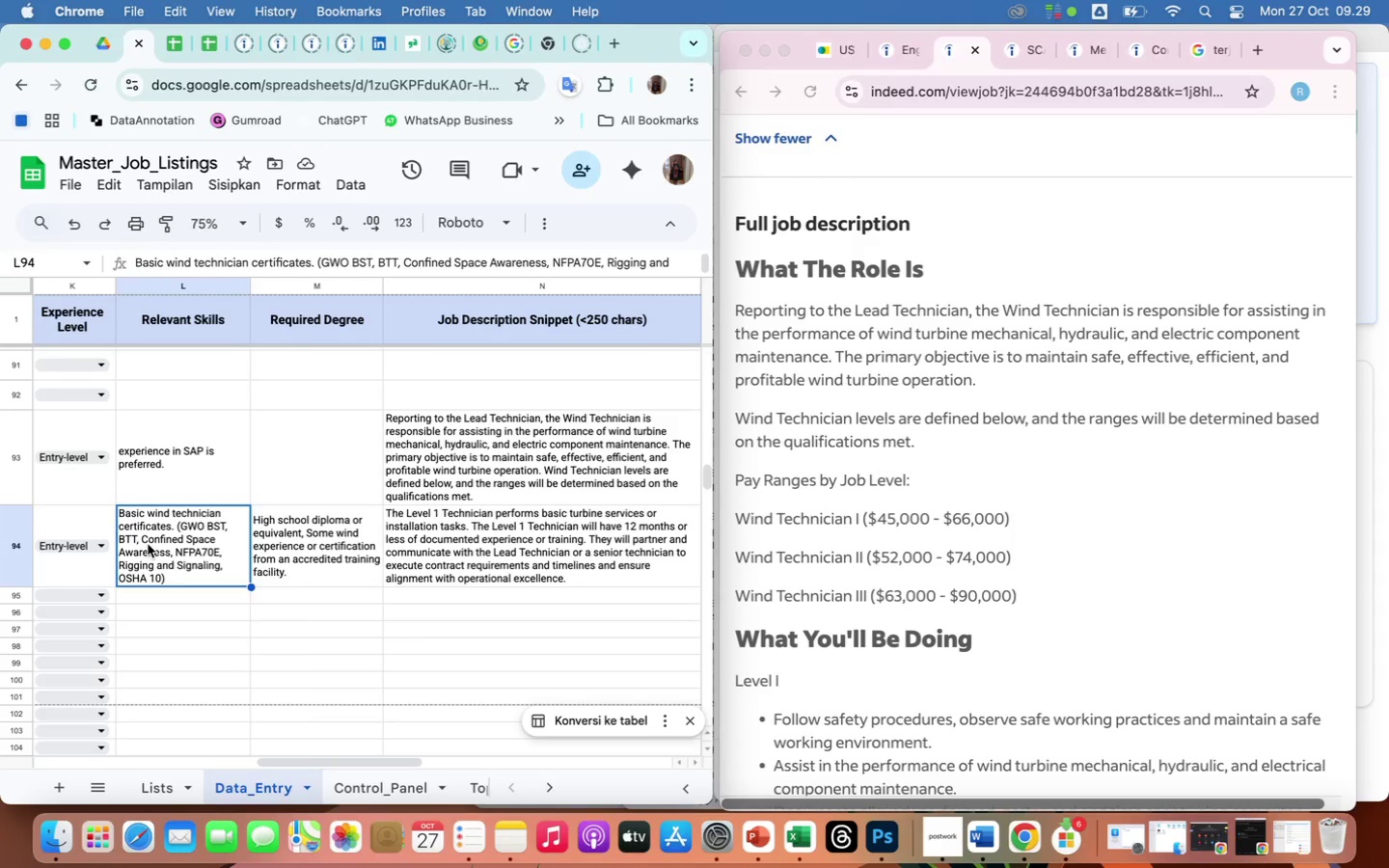 
key(ArrowLeft)
 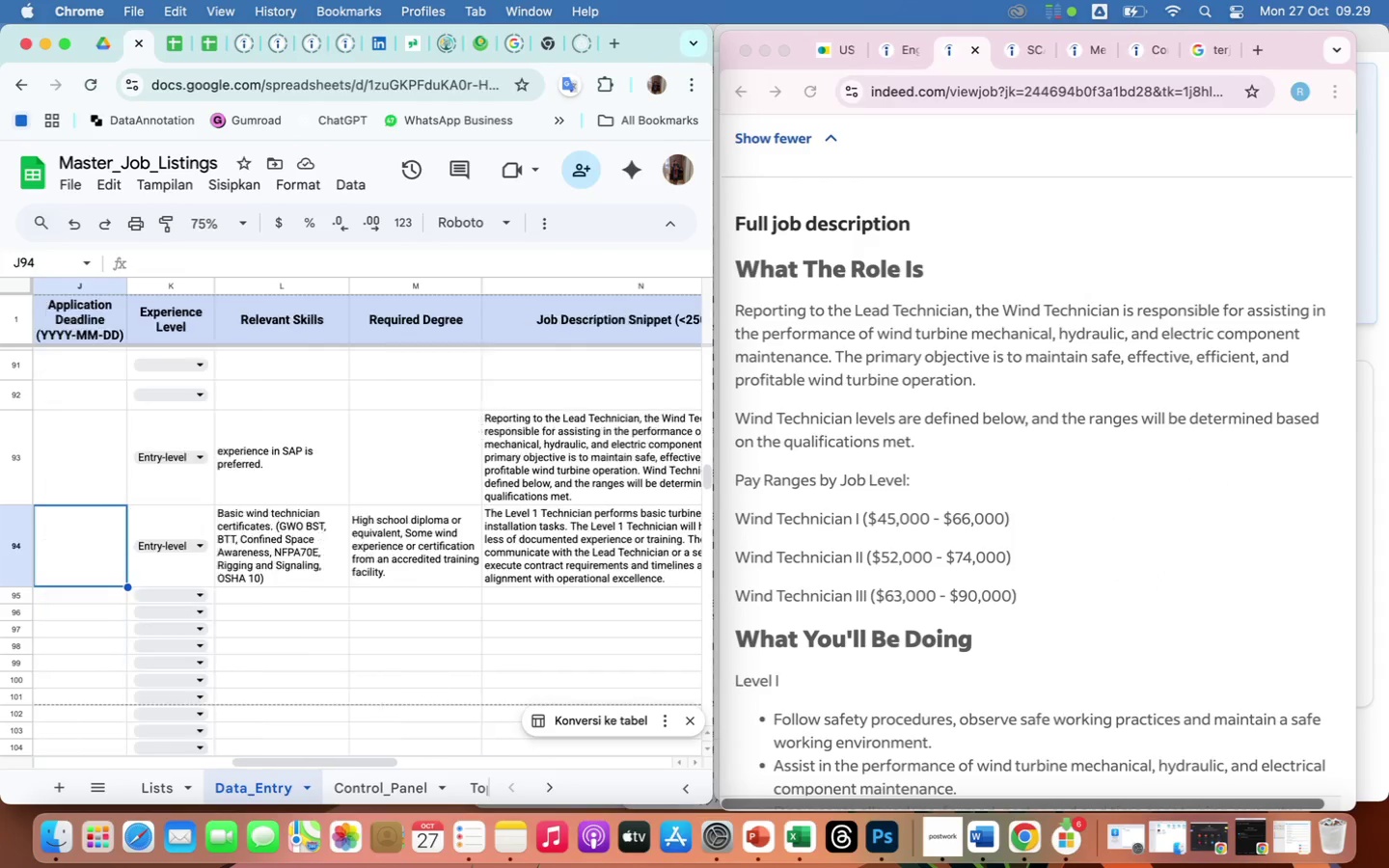 
key(ArrowLeft)
 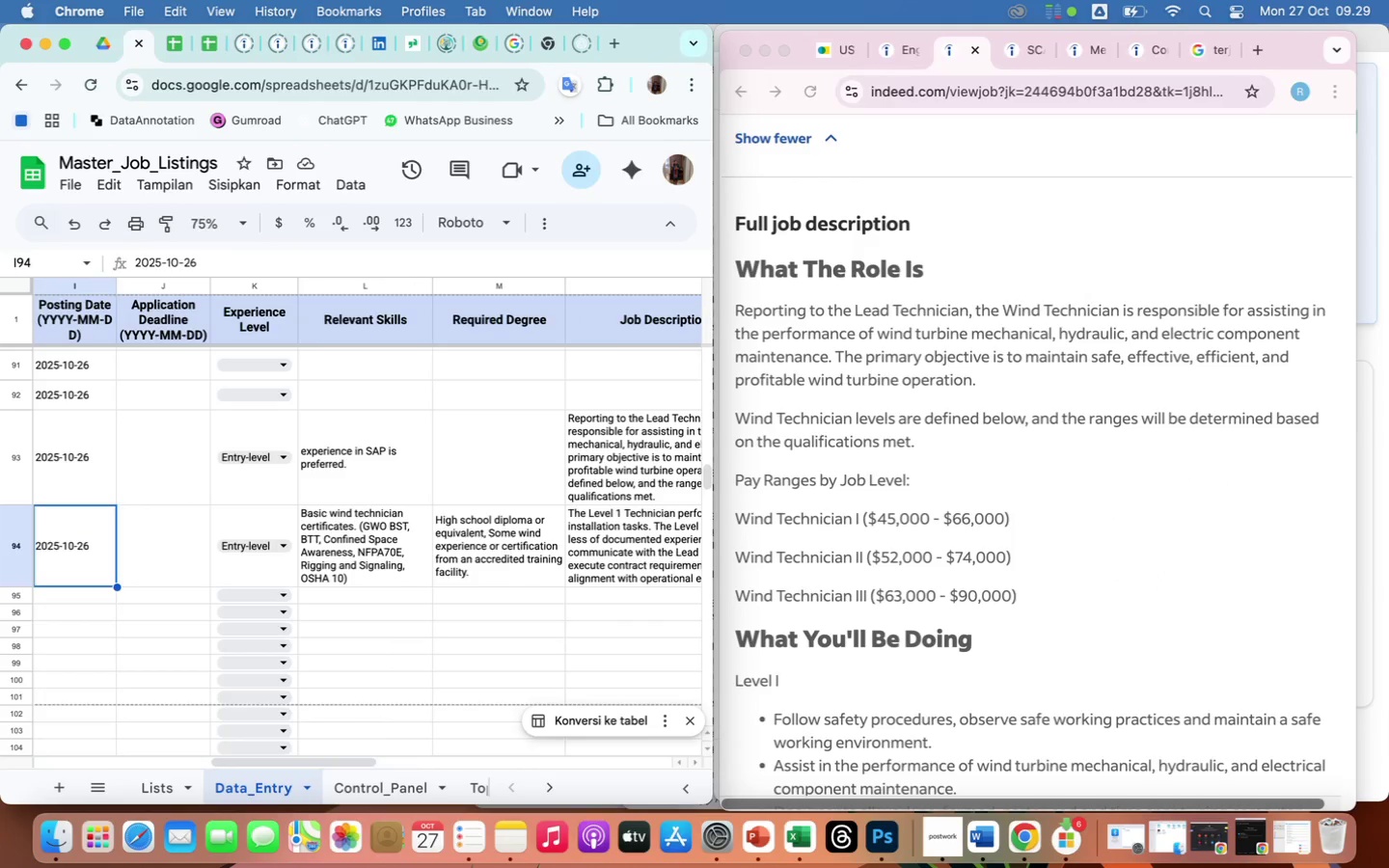 
key(ArrowLeft)
 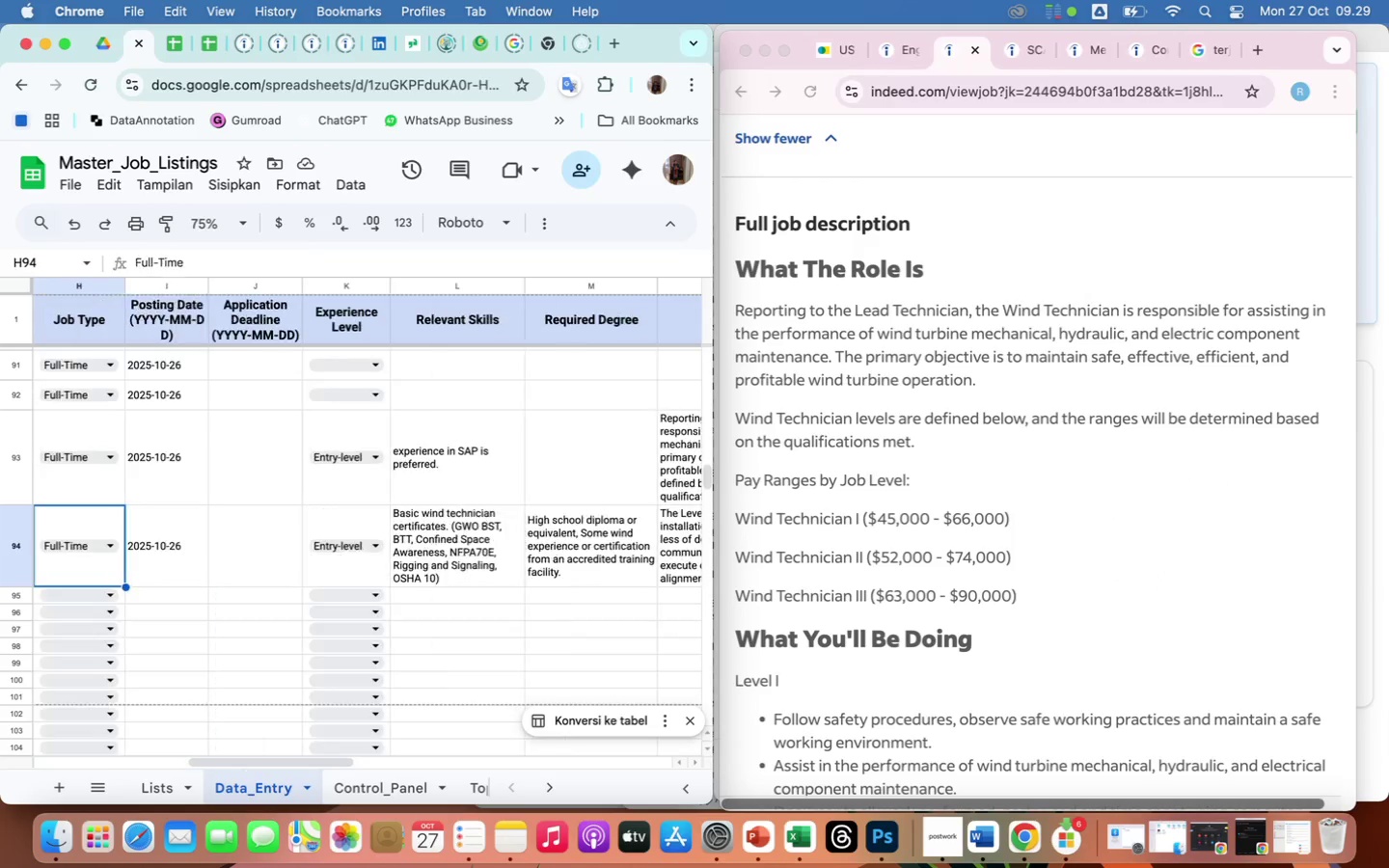 
key(ArrowLeft)
 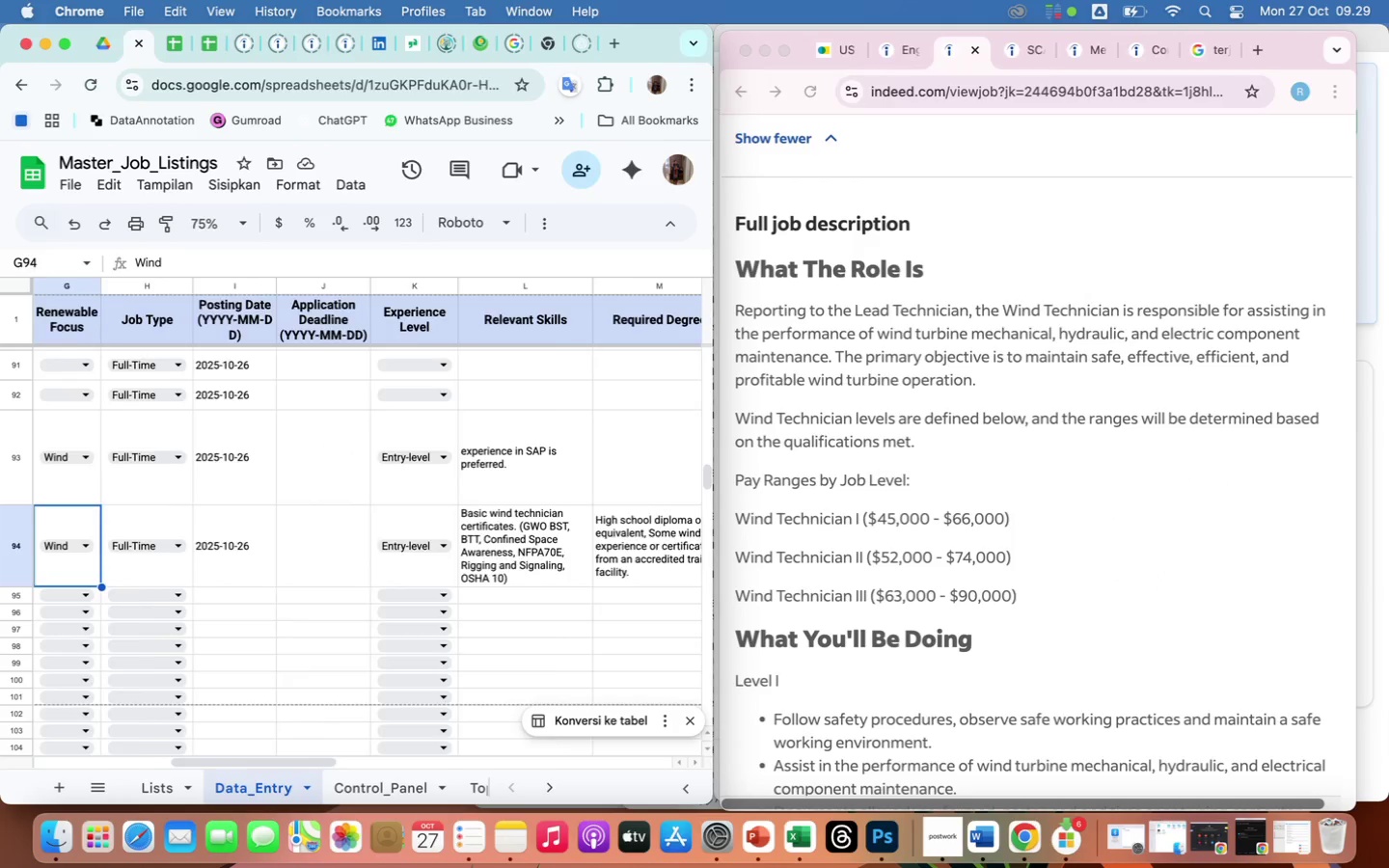 
key(ArrowLeft)
 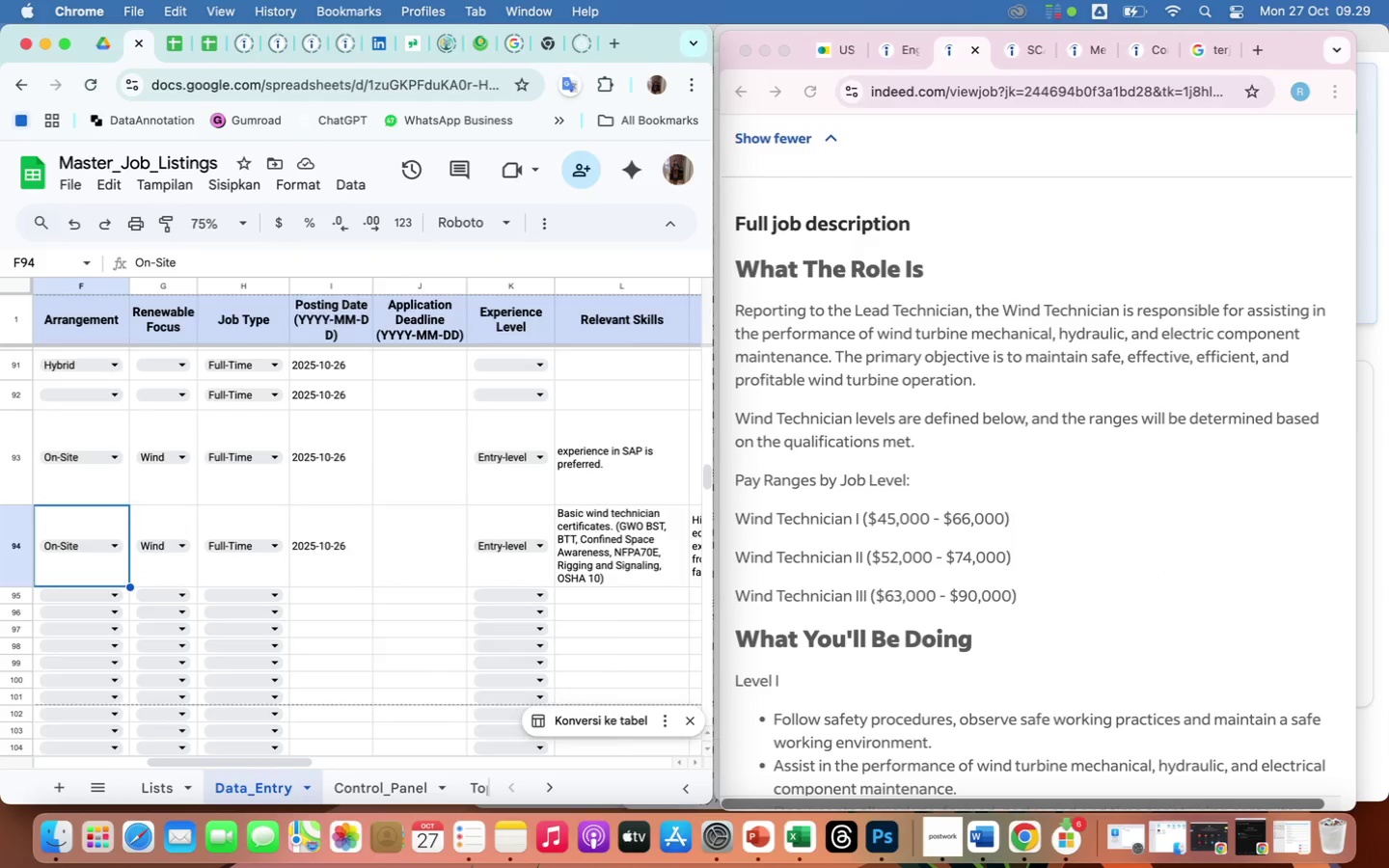 
key(ArrowLeft)
 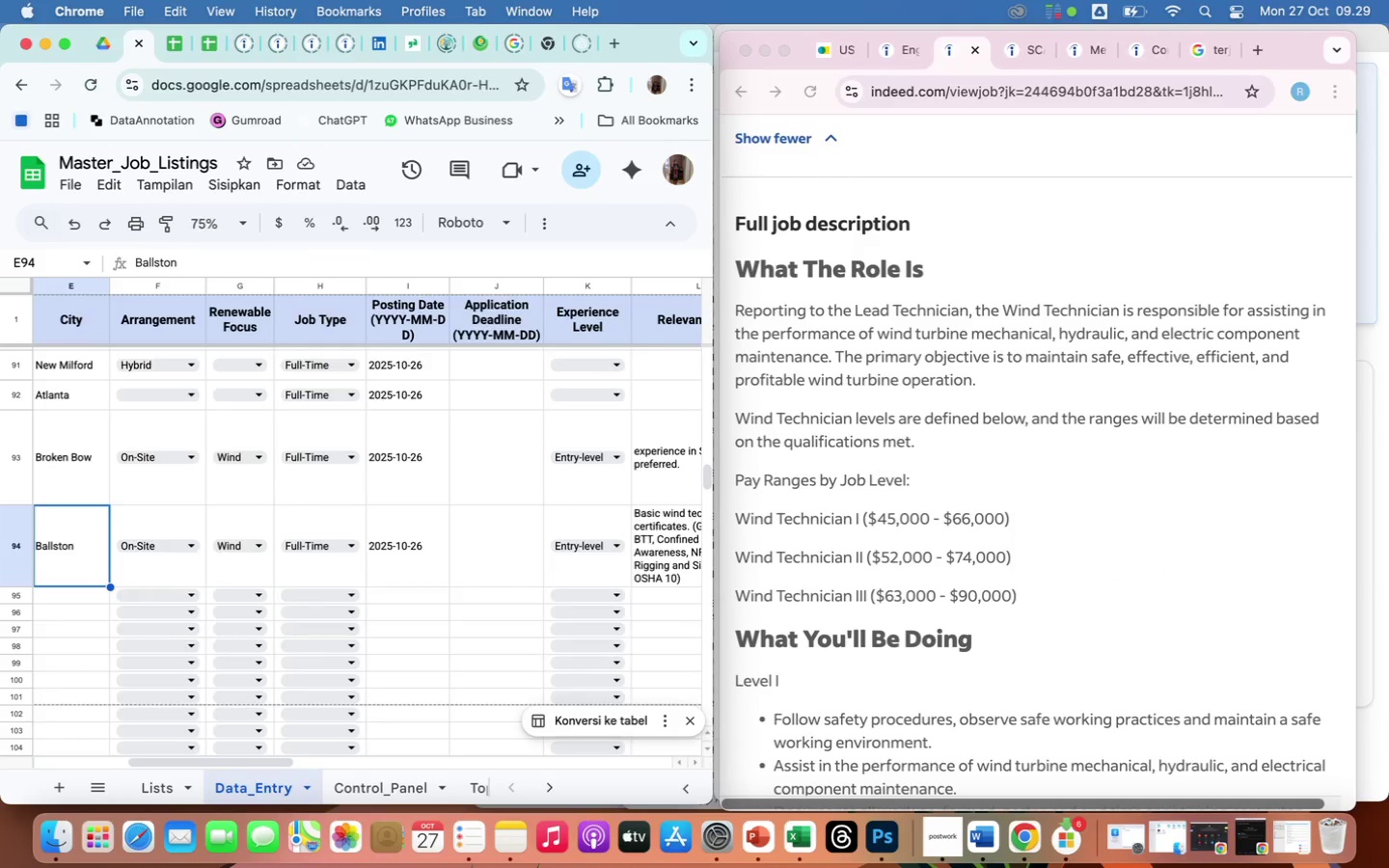 
key(ArrowLeft)
 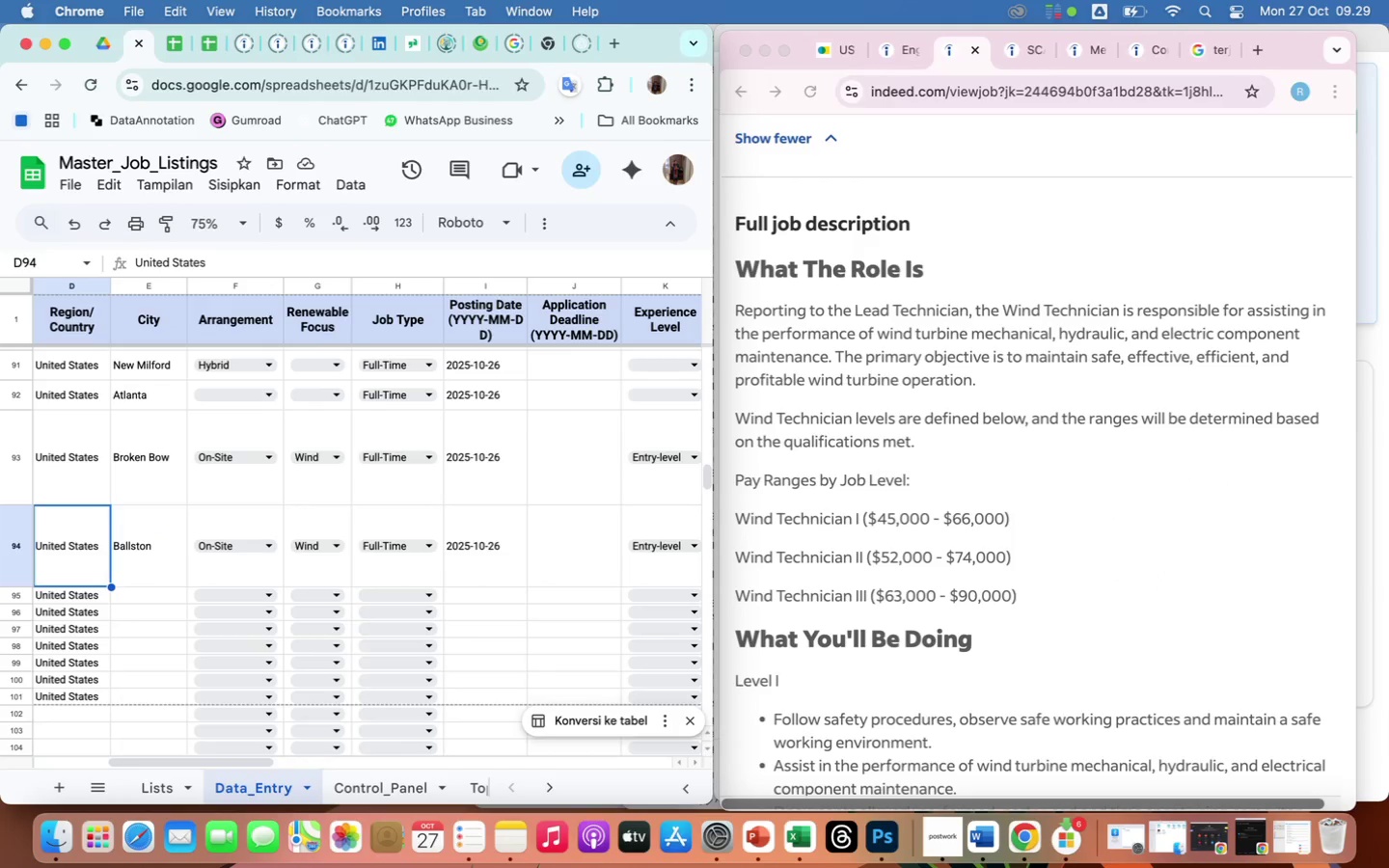 
key(ArrowLeft)
 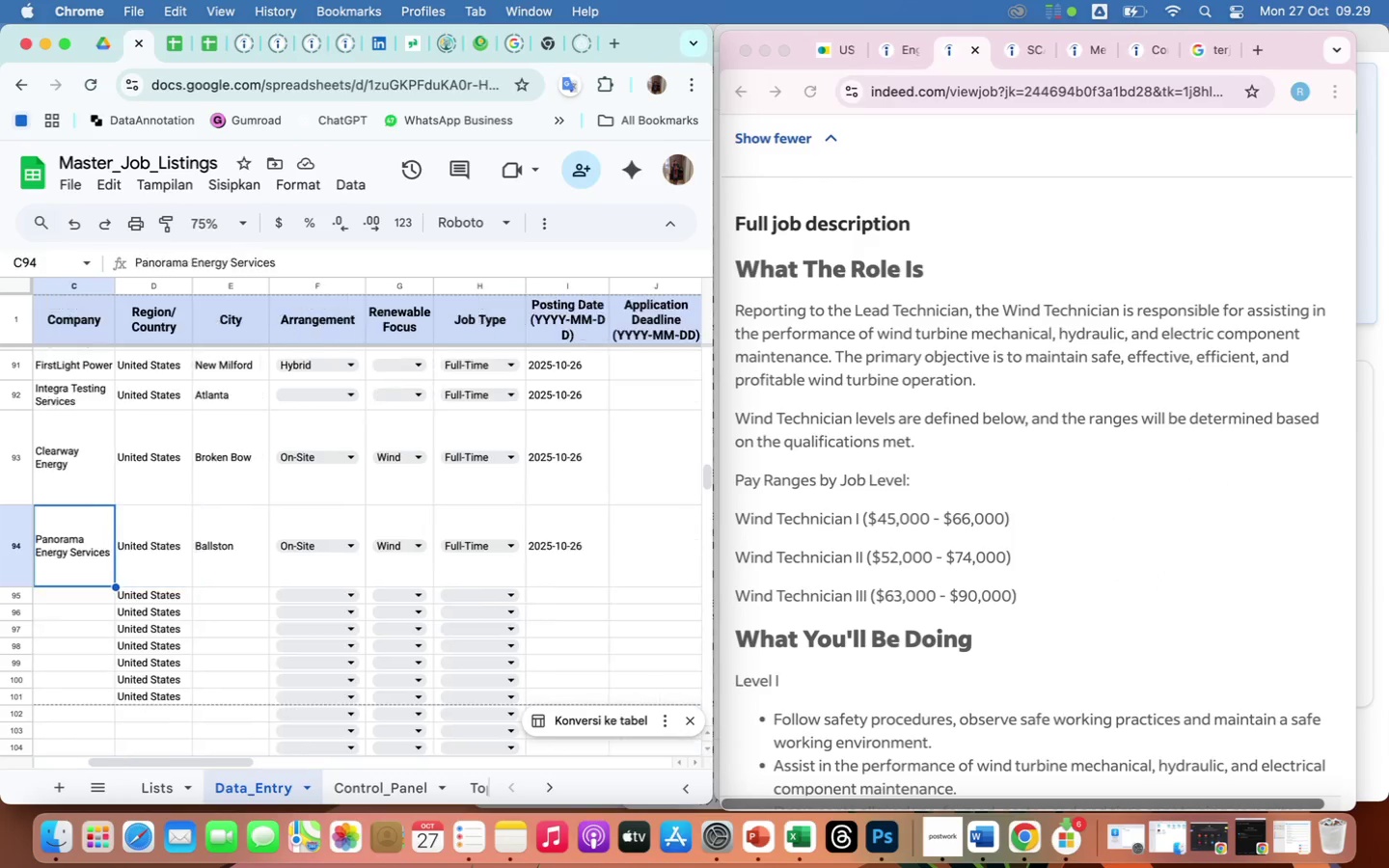 
key(ArrowLeft)
 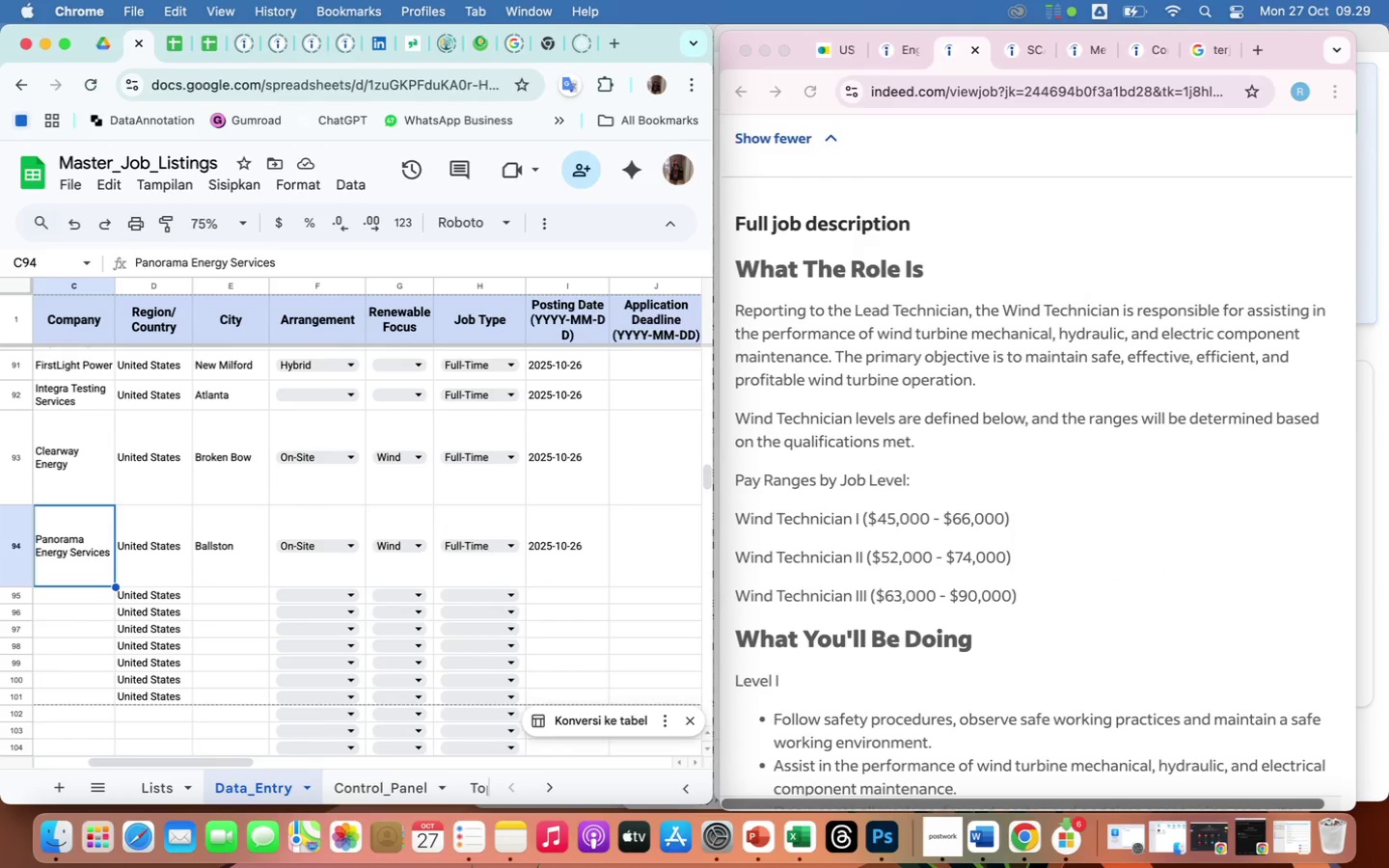 
key(ArrowLeft)
 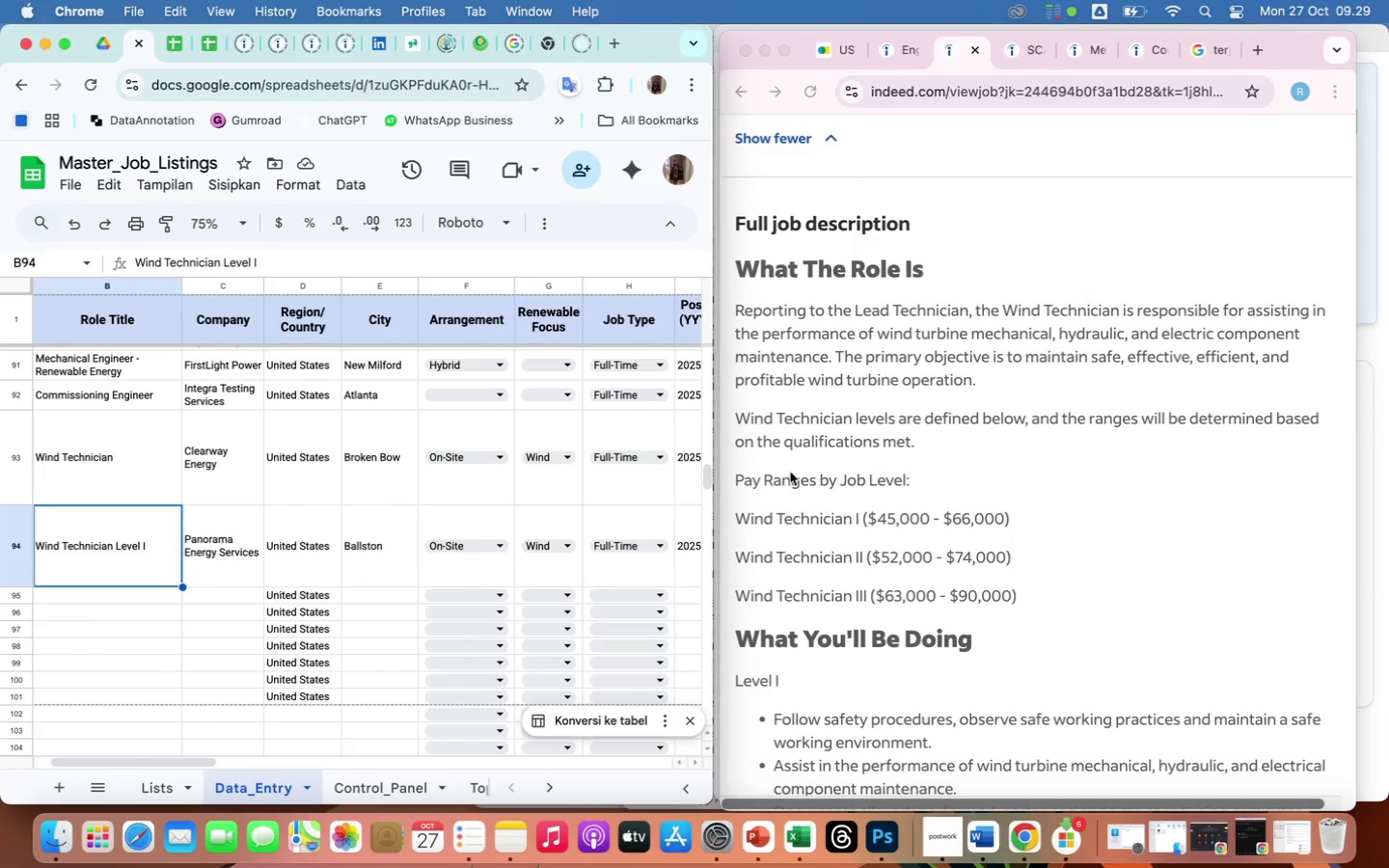 
scroll: coordinate [976, 469], scroll_direction: up, amount: 99.0
 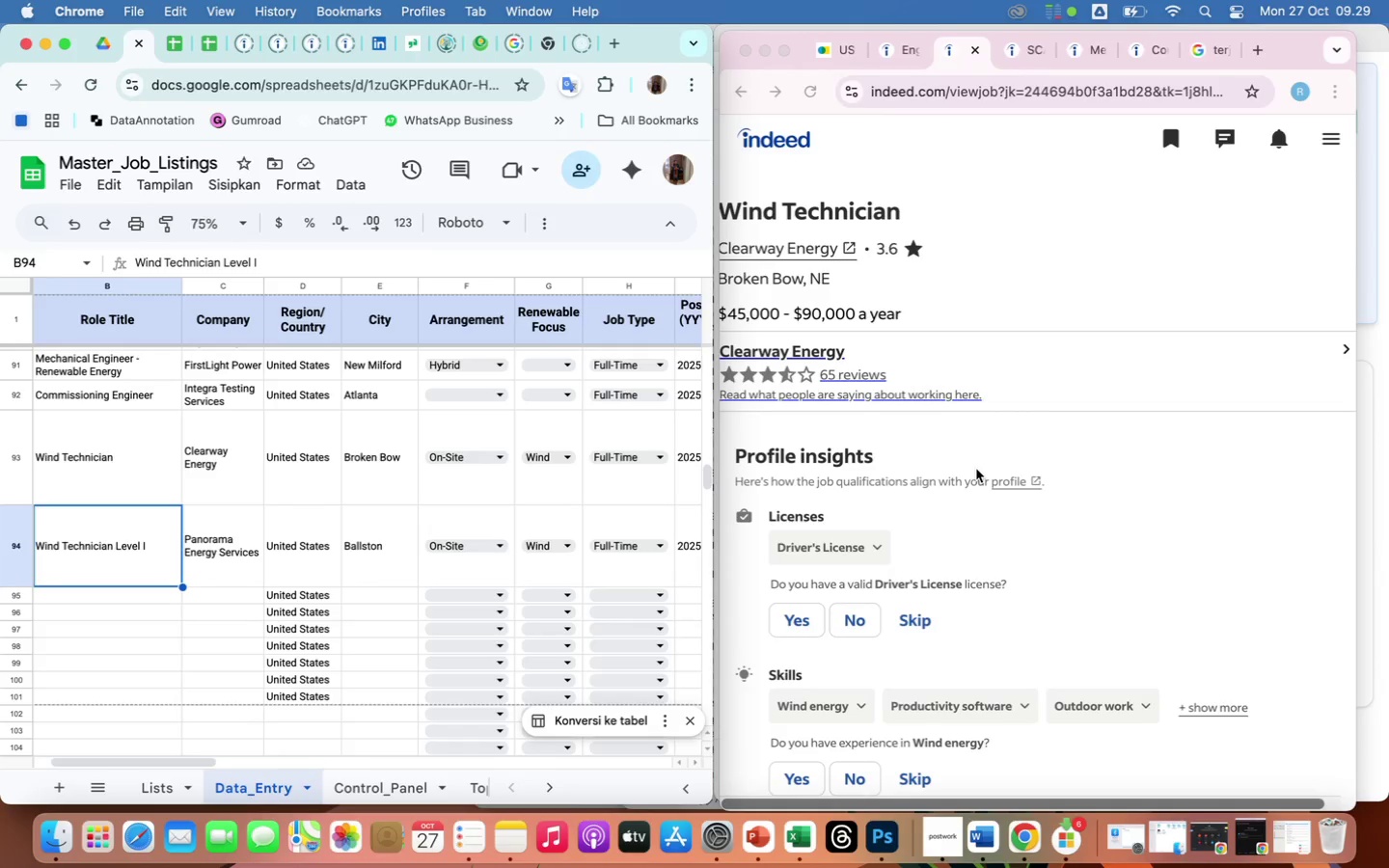 
scroll: coordinate [976, 469], scroll_direction: down, amount: 181.0
 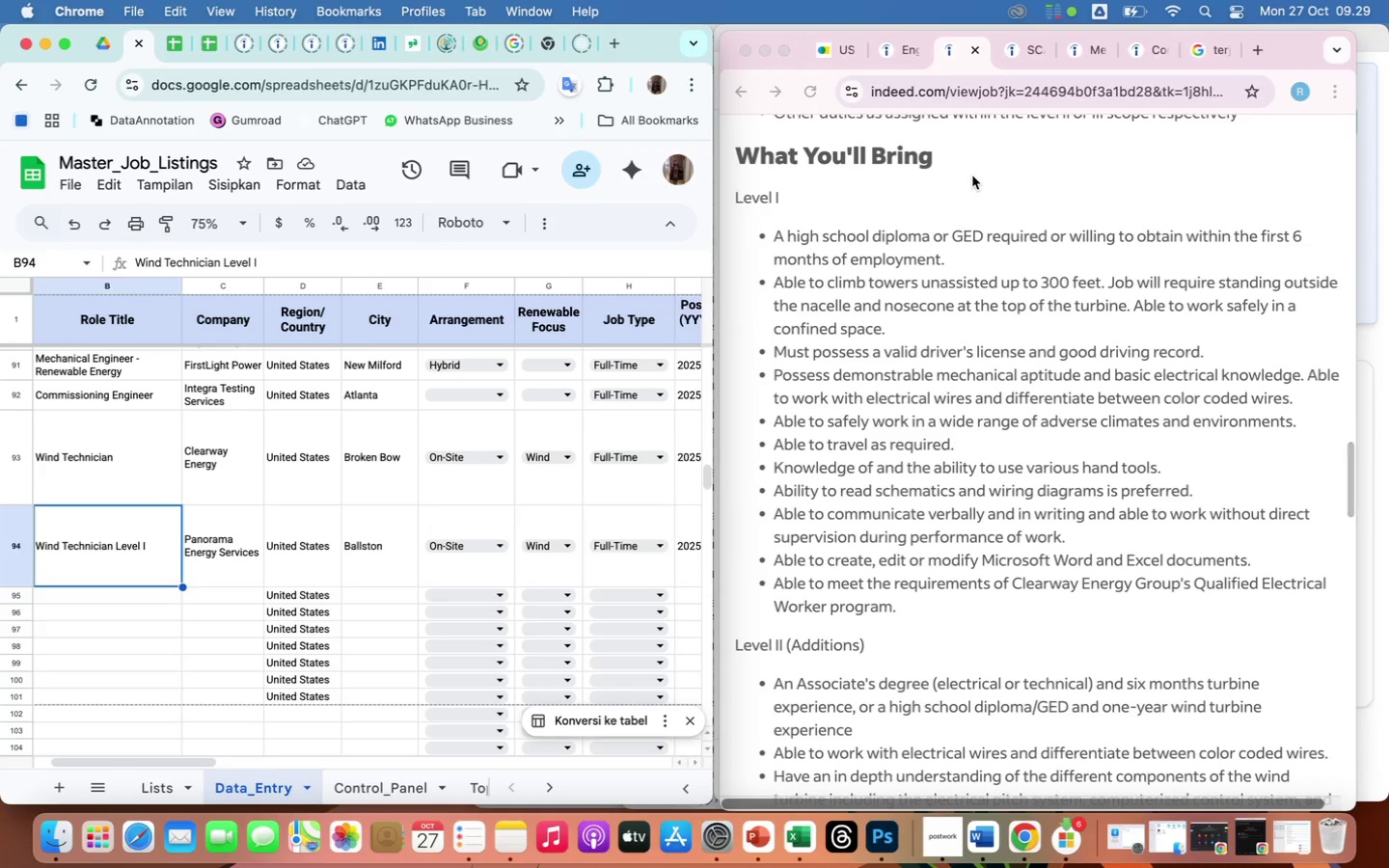 
left_click([811, 231])
 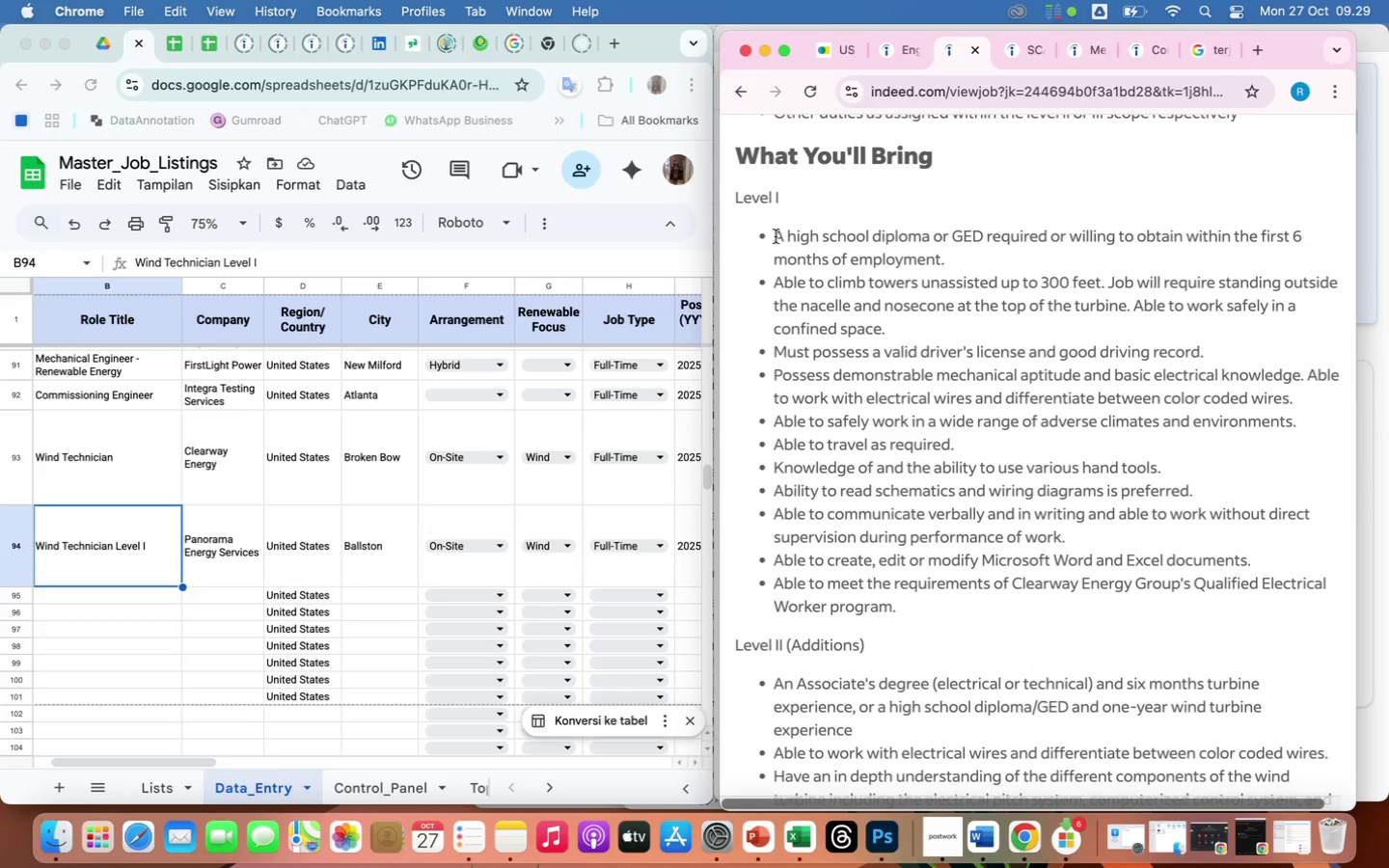 
left_click_drag(start_coordinate=[776, 236], to_coordinate=[973, 255])
 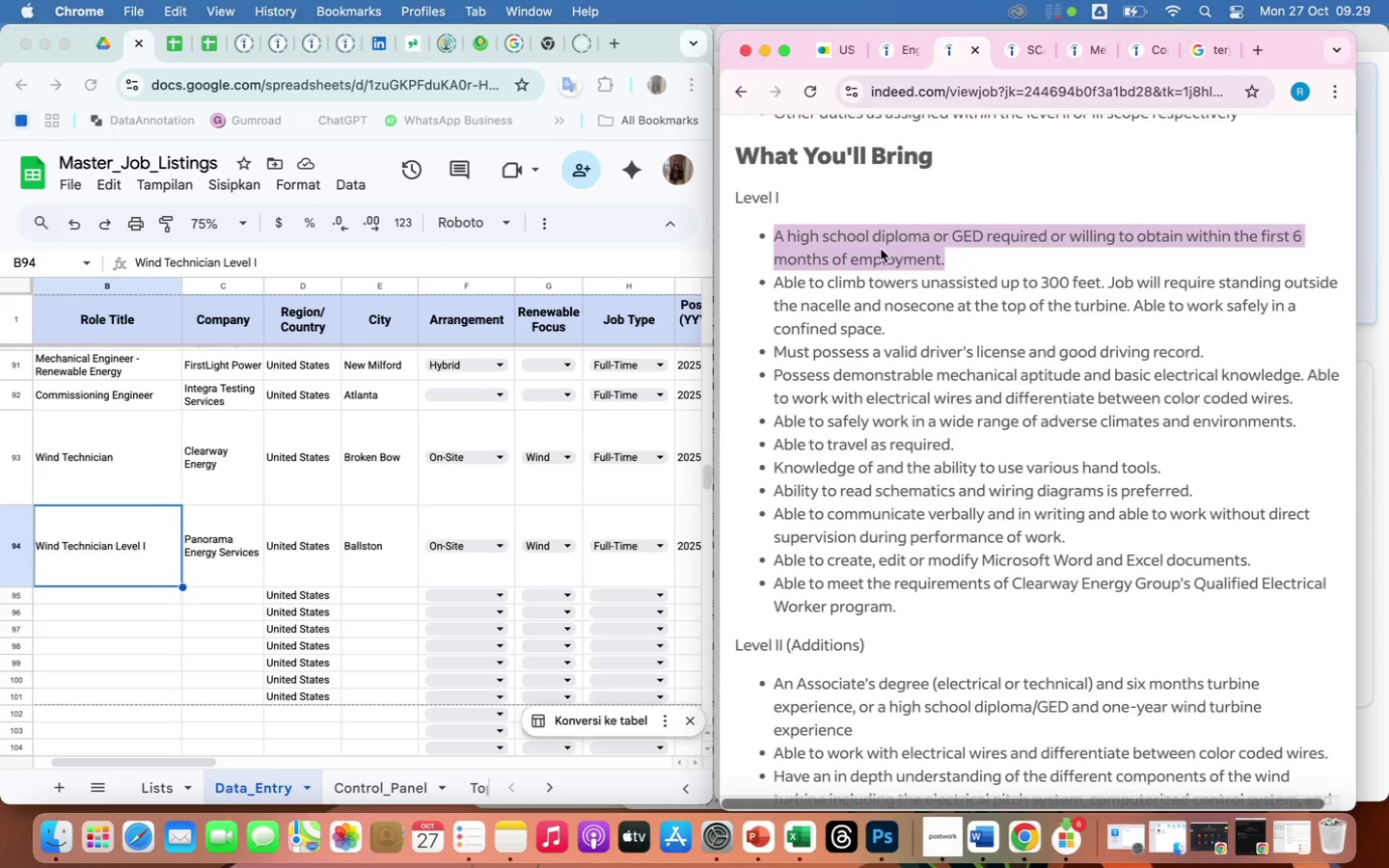 
right_click([881, 249])
 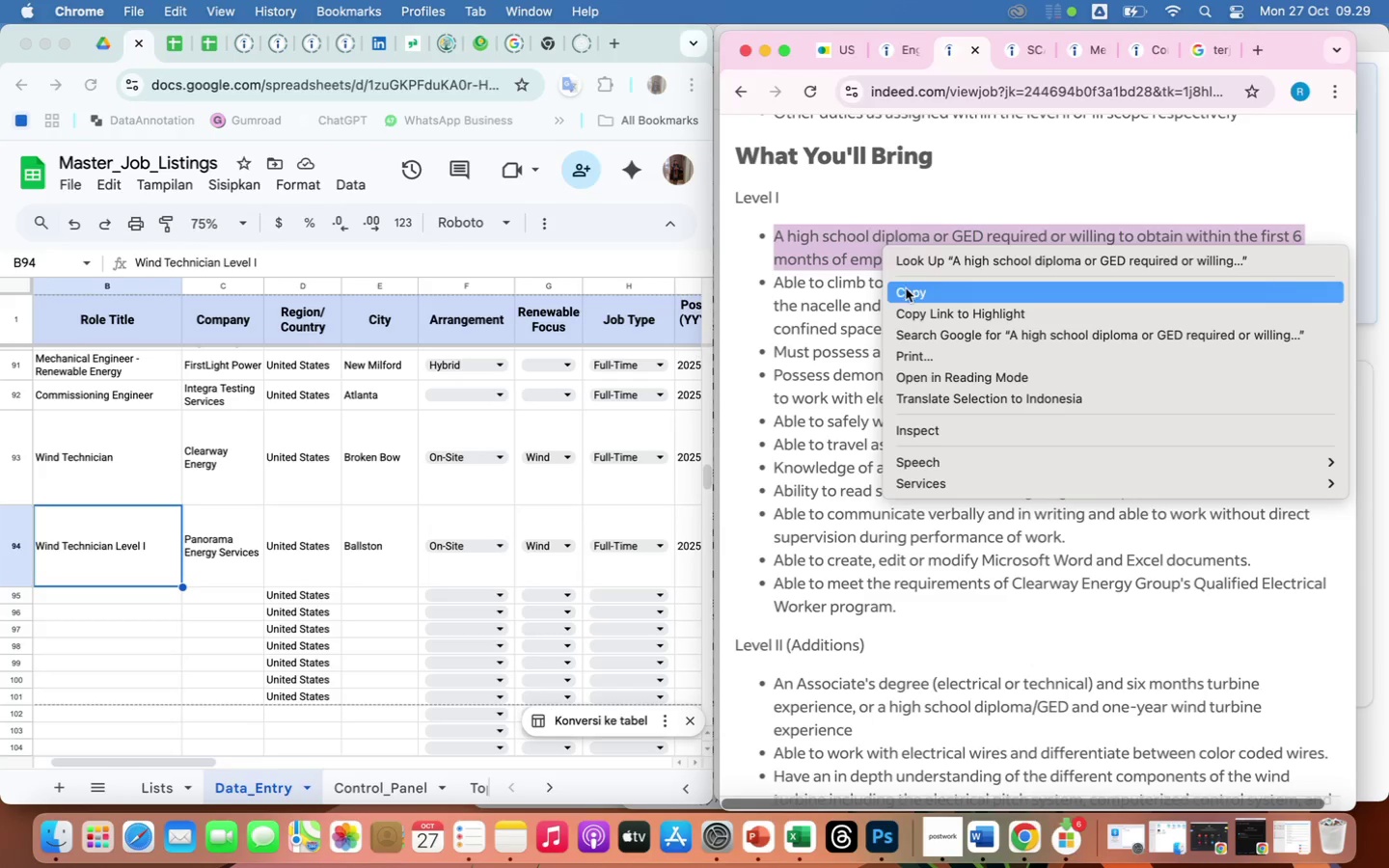 
left_click([906, 288])
 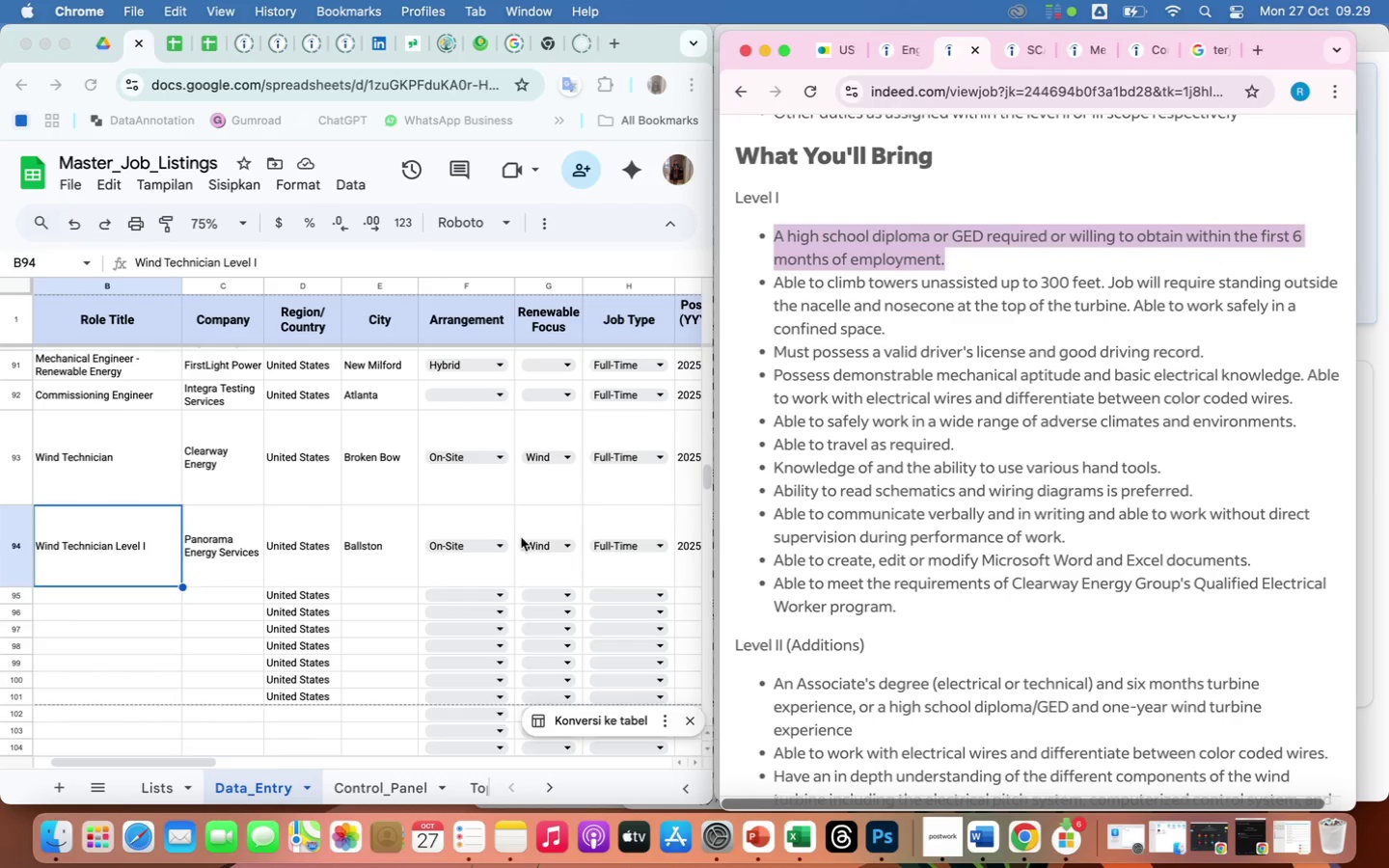 
scroll: coordinate [510, 533], scroll_direction: down, amount: 103.0
 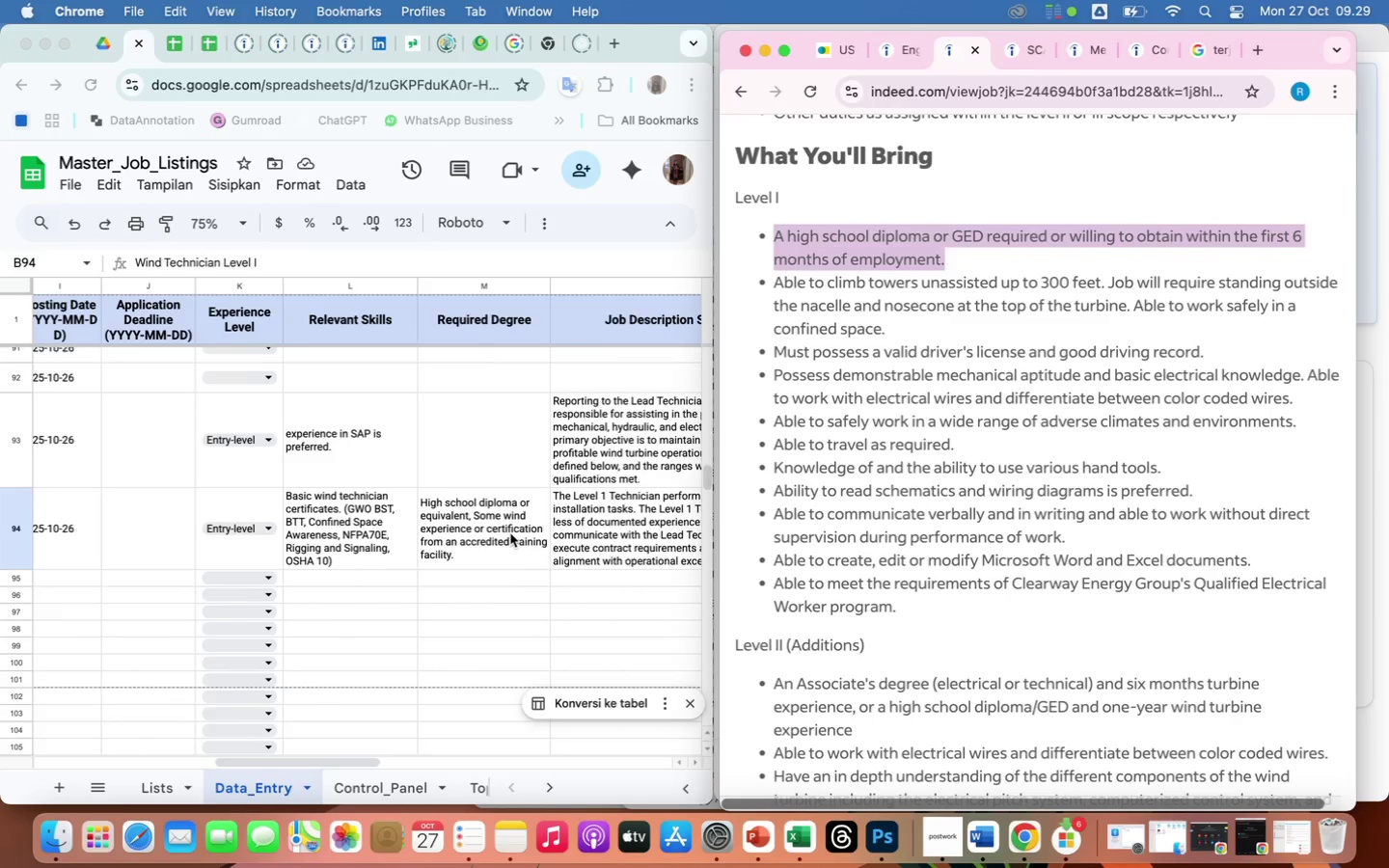 
scroll: coordinate [510, 533], scroll_direction: up, amount: 14.0
 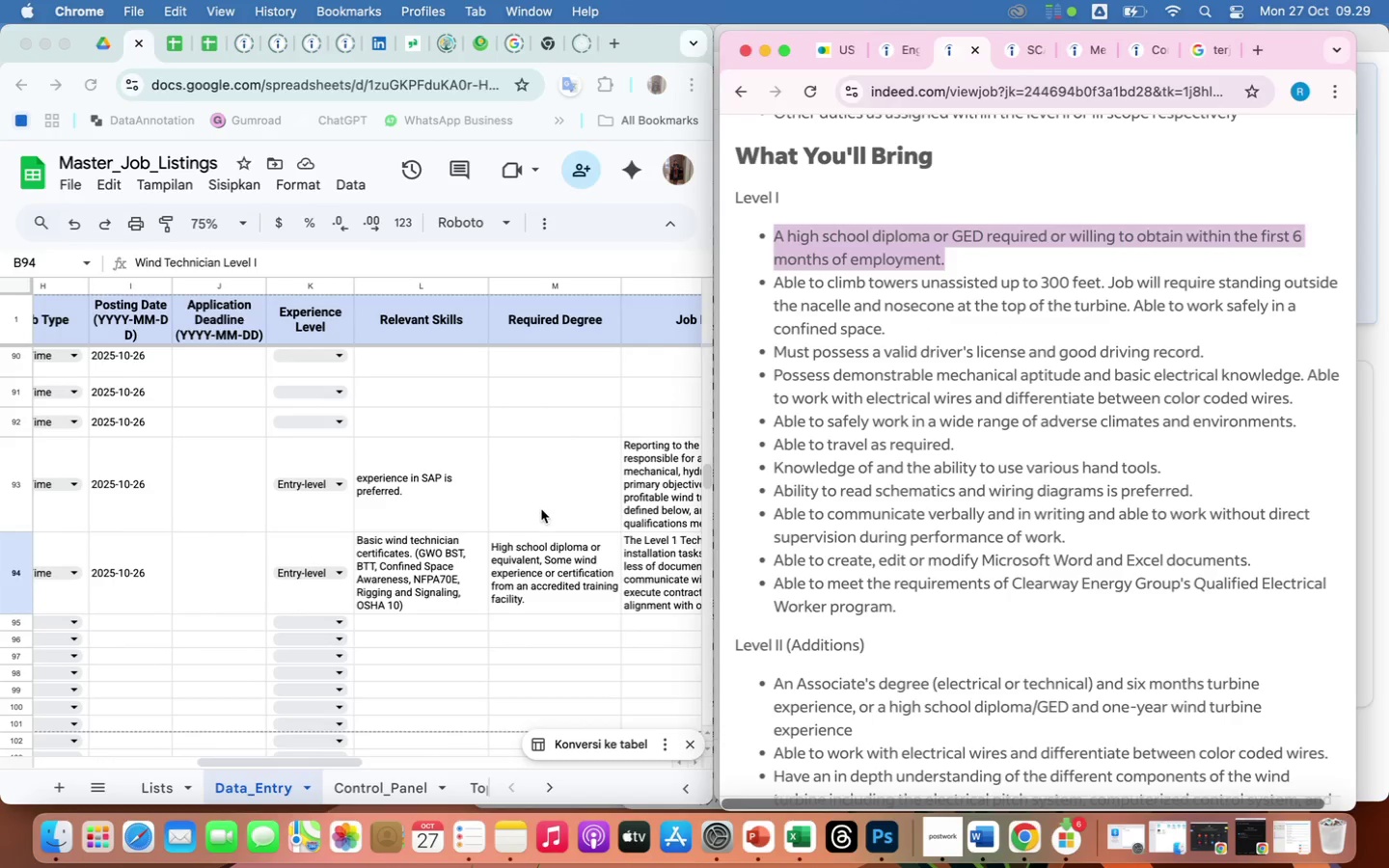 
left_click([542, 509])
 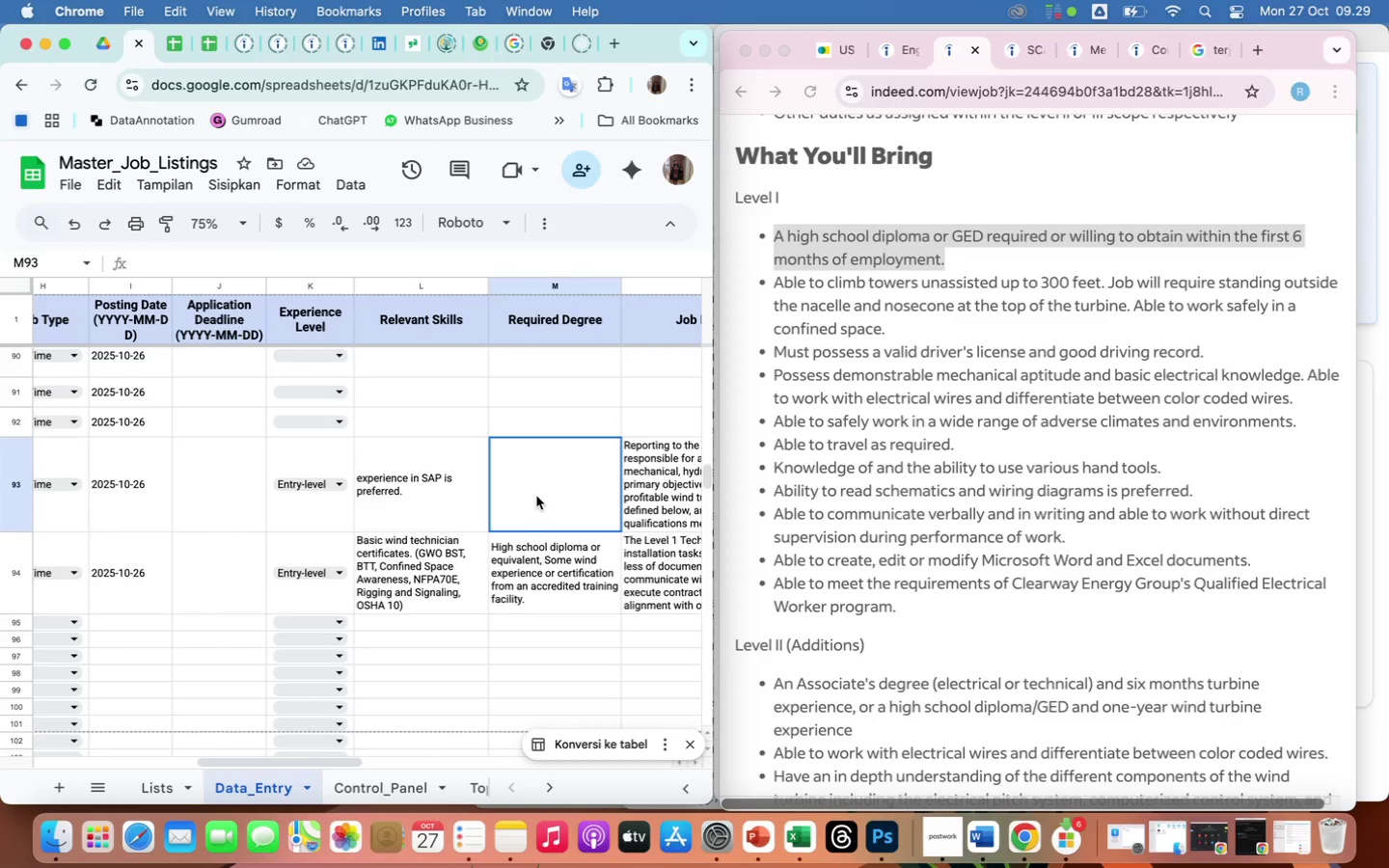 
left_click([536, 496])
 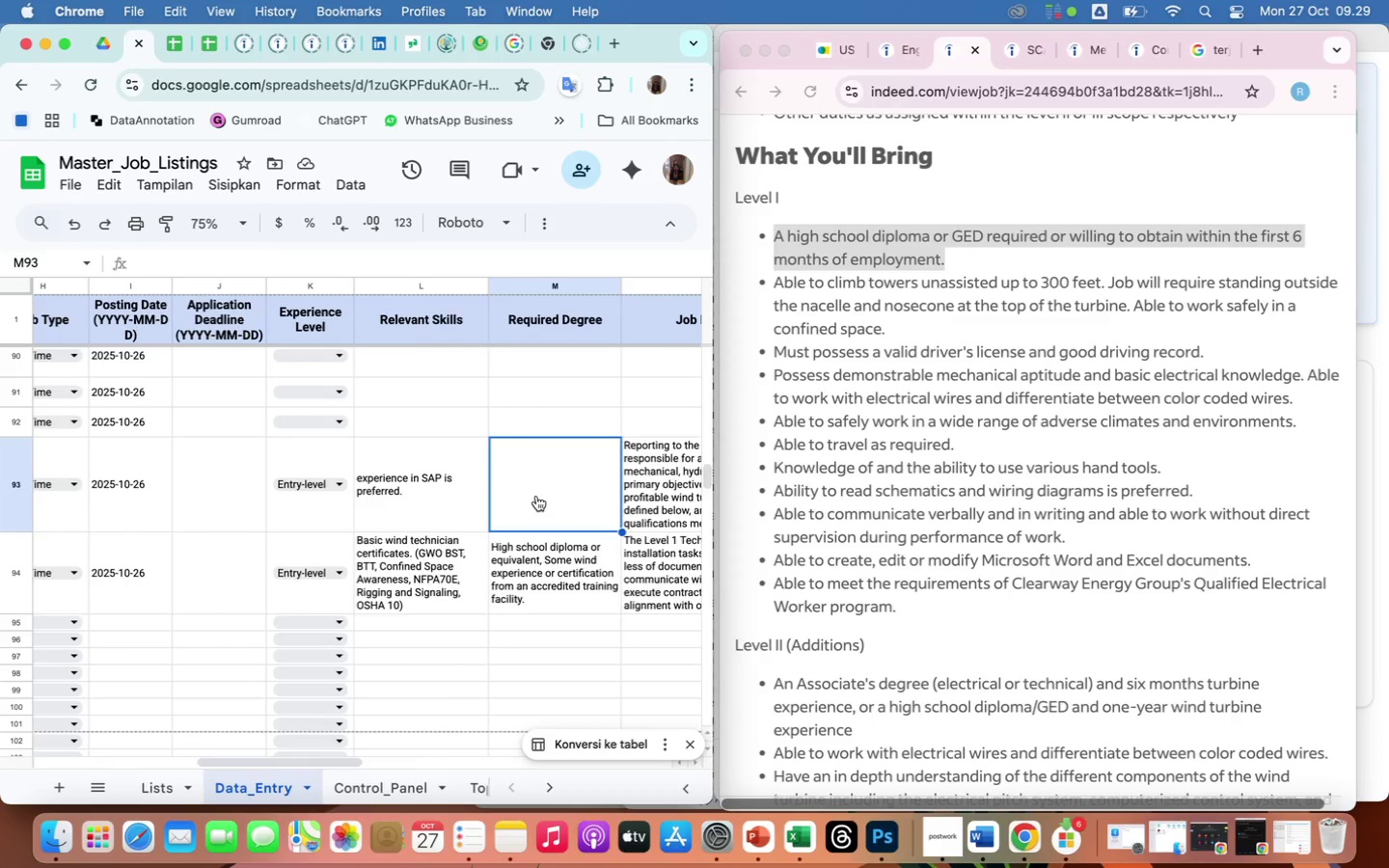 
right_click([536, 496])
 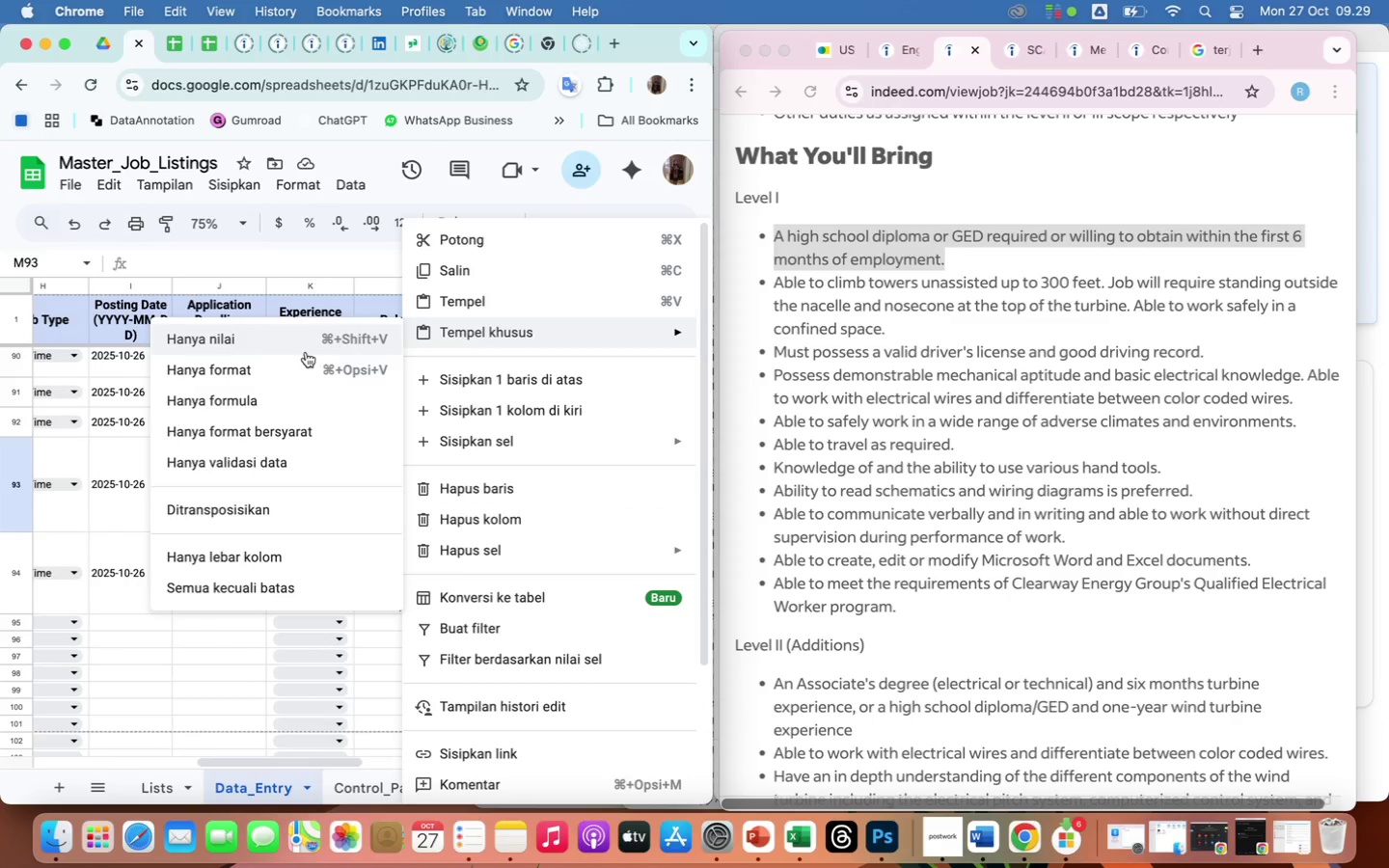 
left_click([281, 342])
 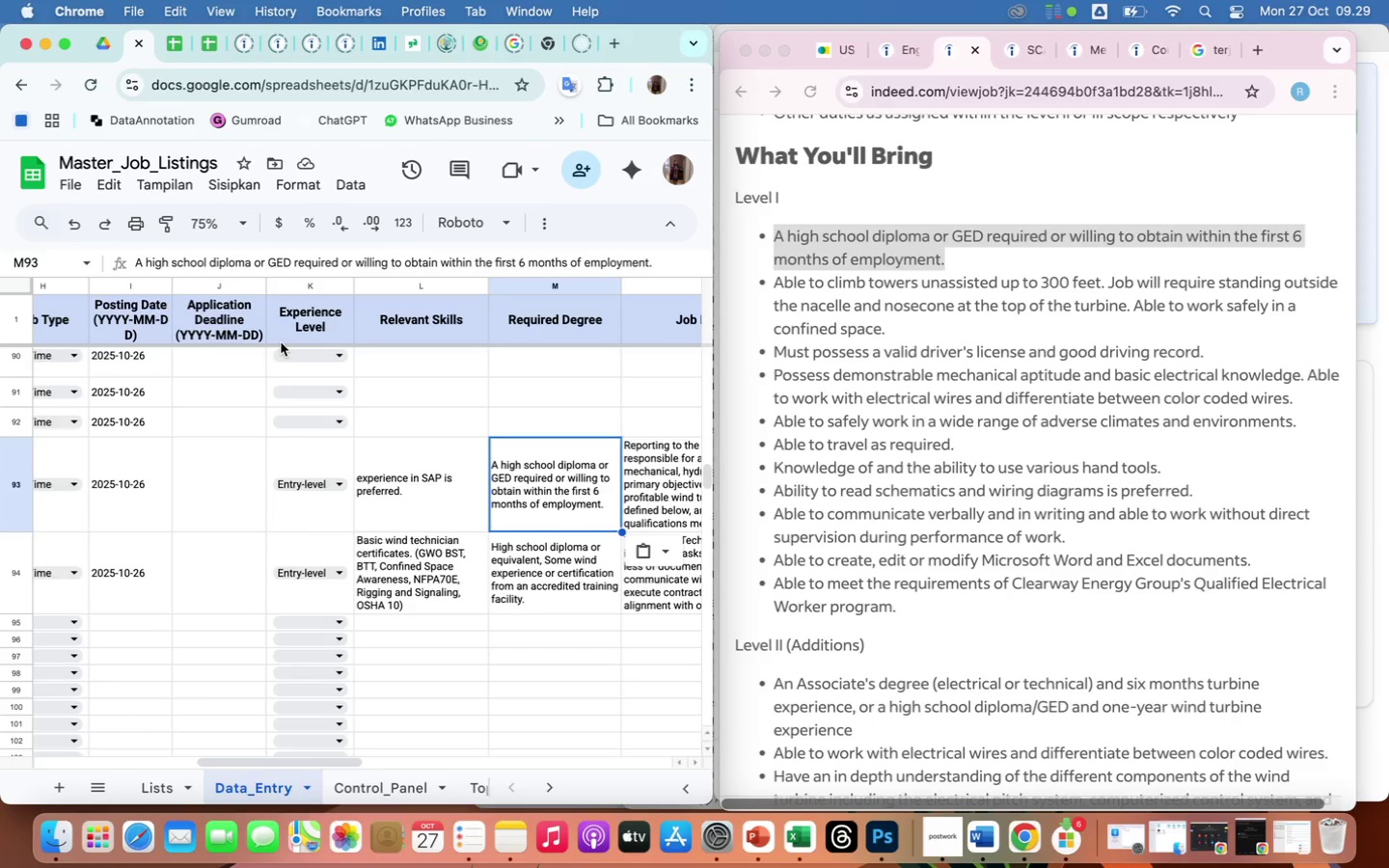 
wait(7.52)
 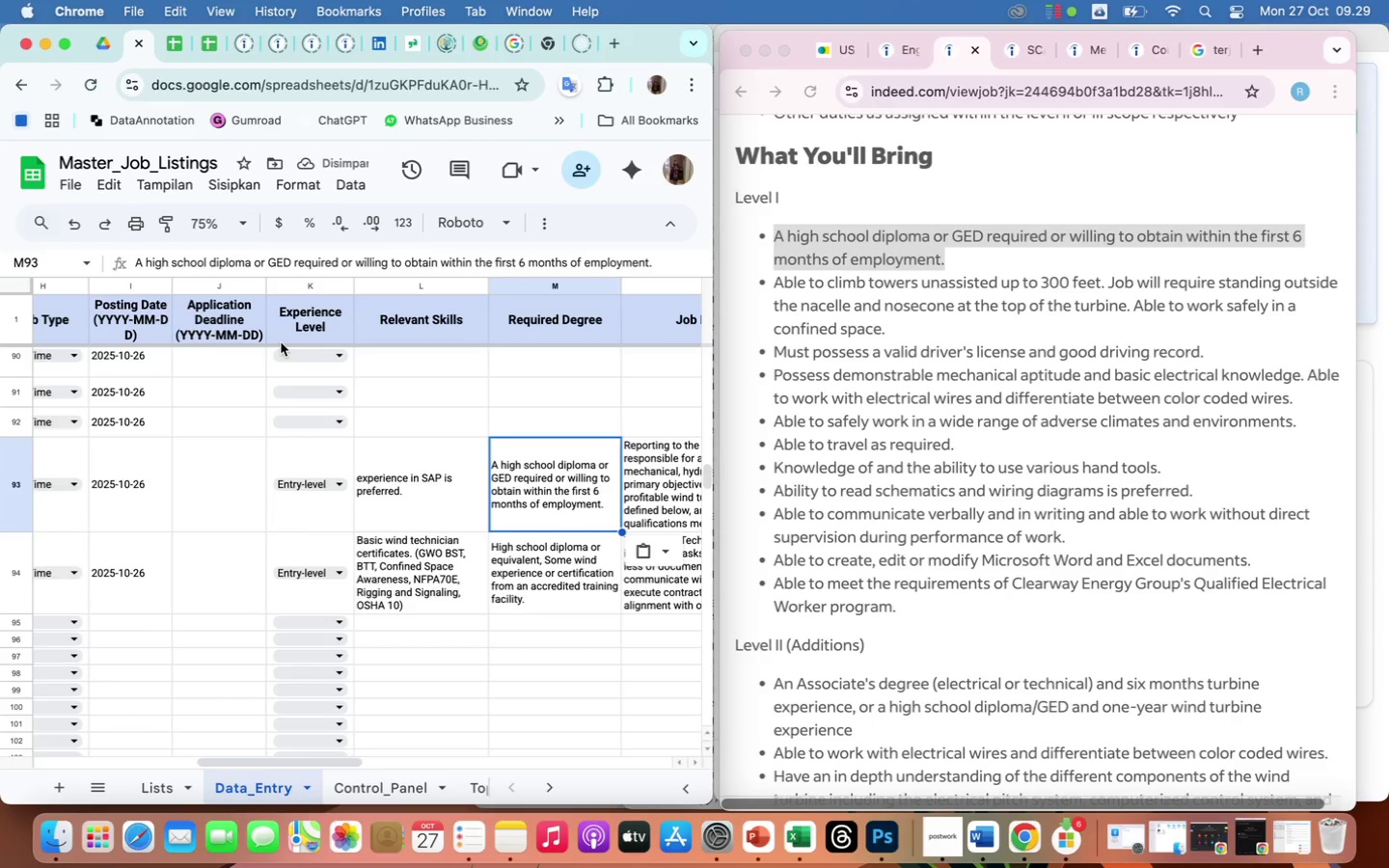 
scroll: coordinate [971, 438], scroll_direction: down, amount: 318.0
 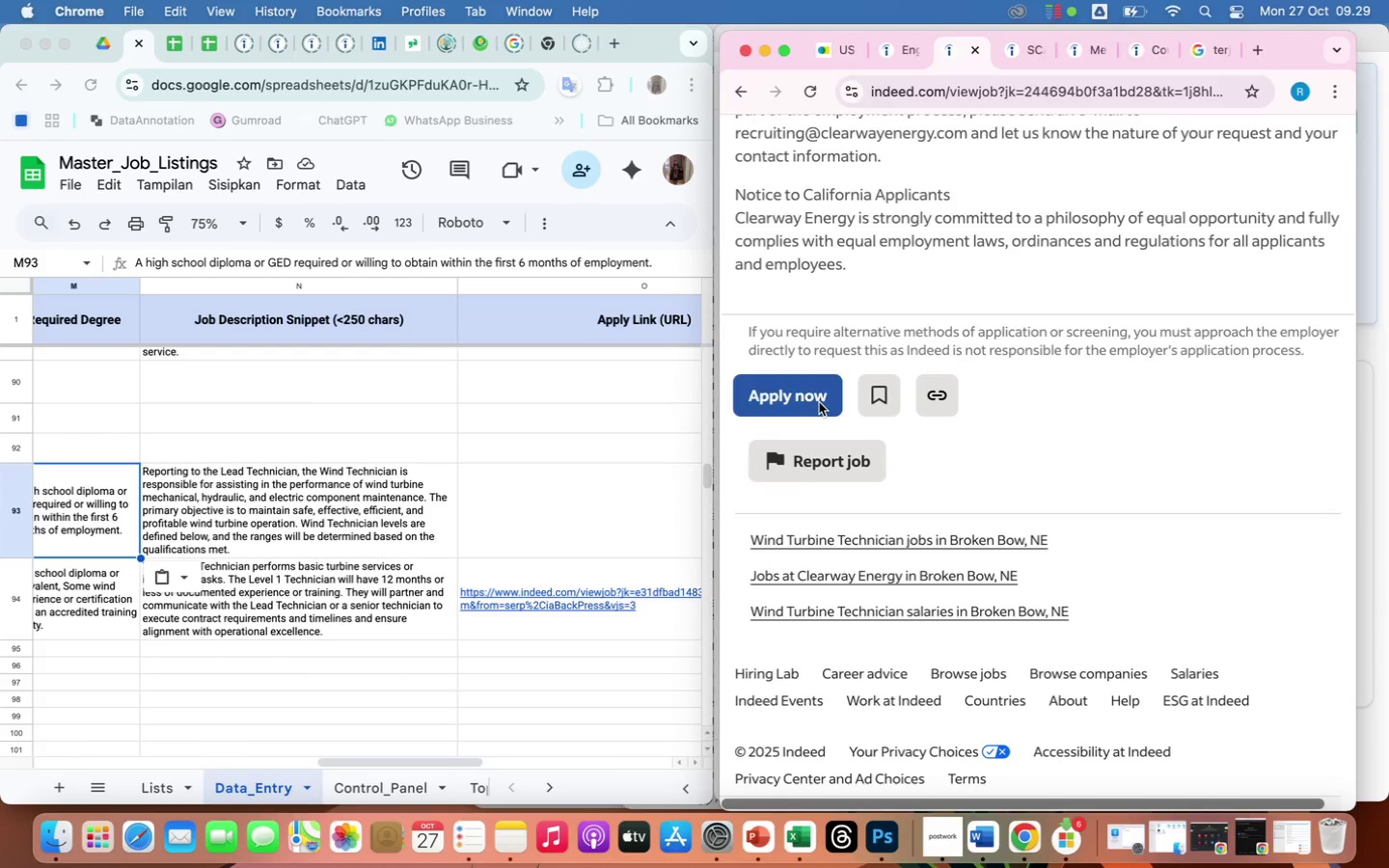 
double_click([819, 402])
 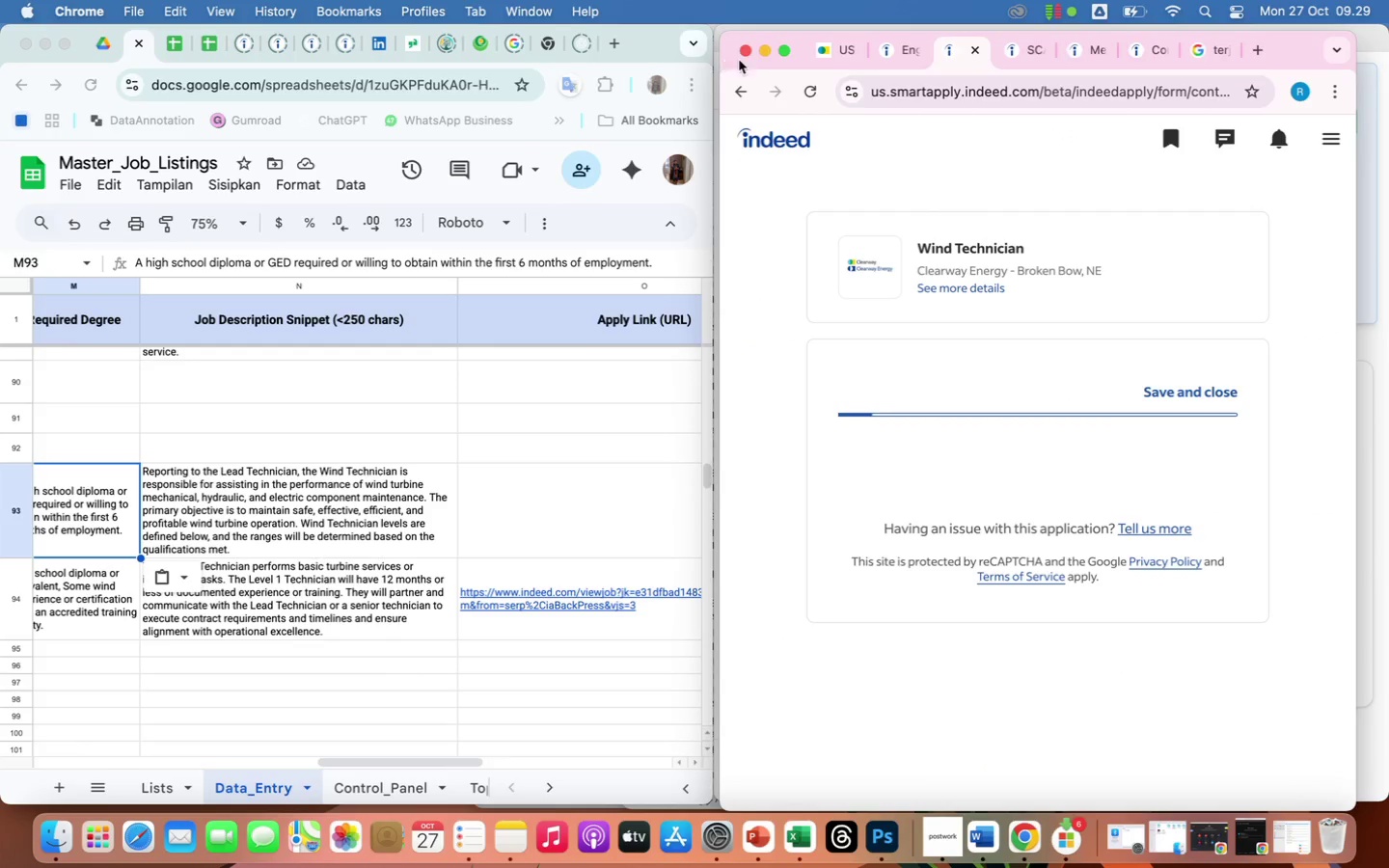 
wait(5.04)
 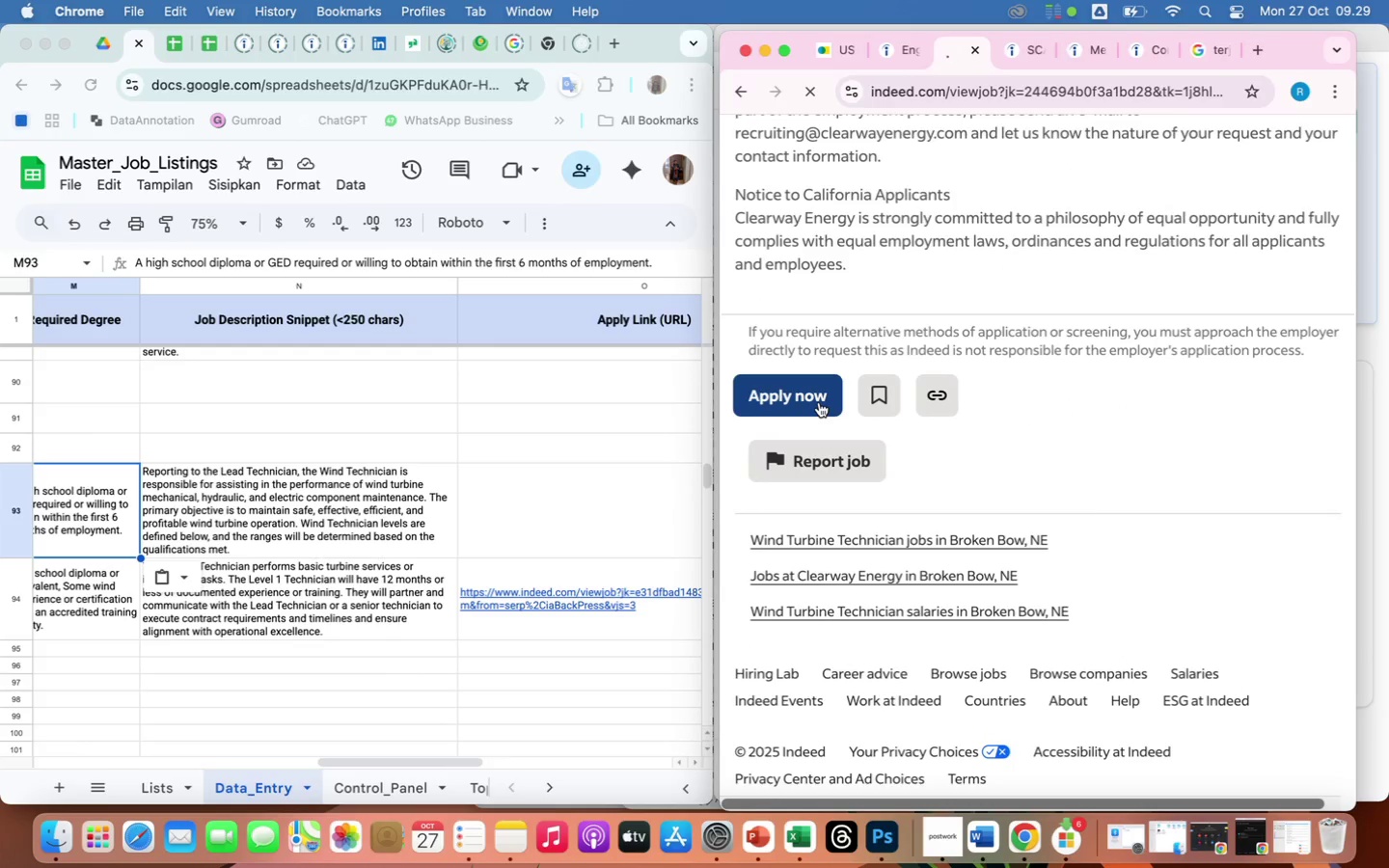 
left_click([736, 90])
 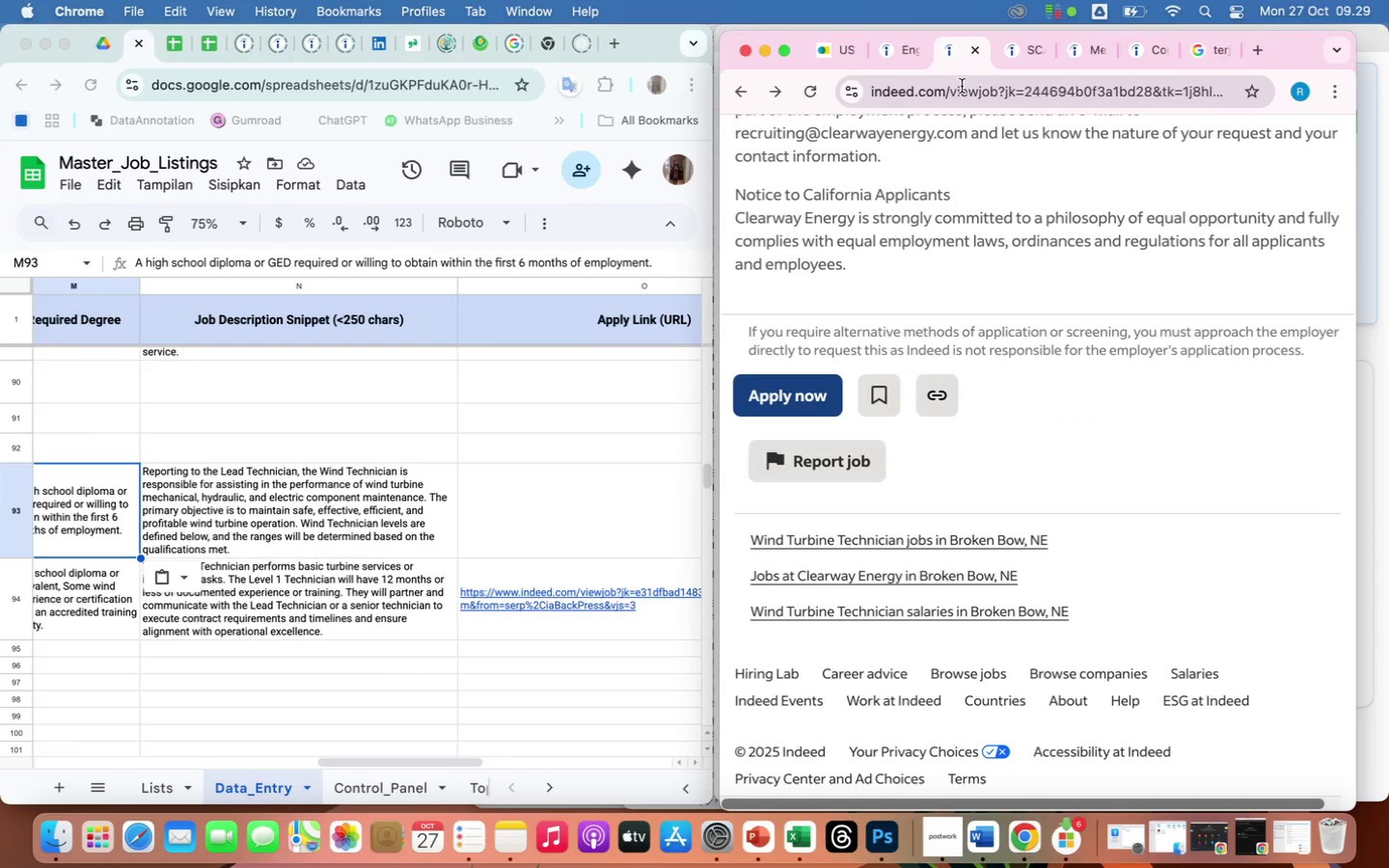 
left_click([962, 86])
 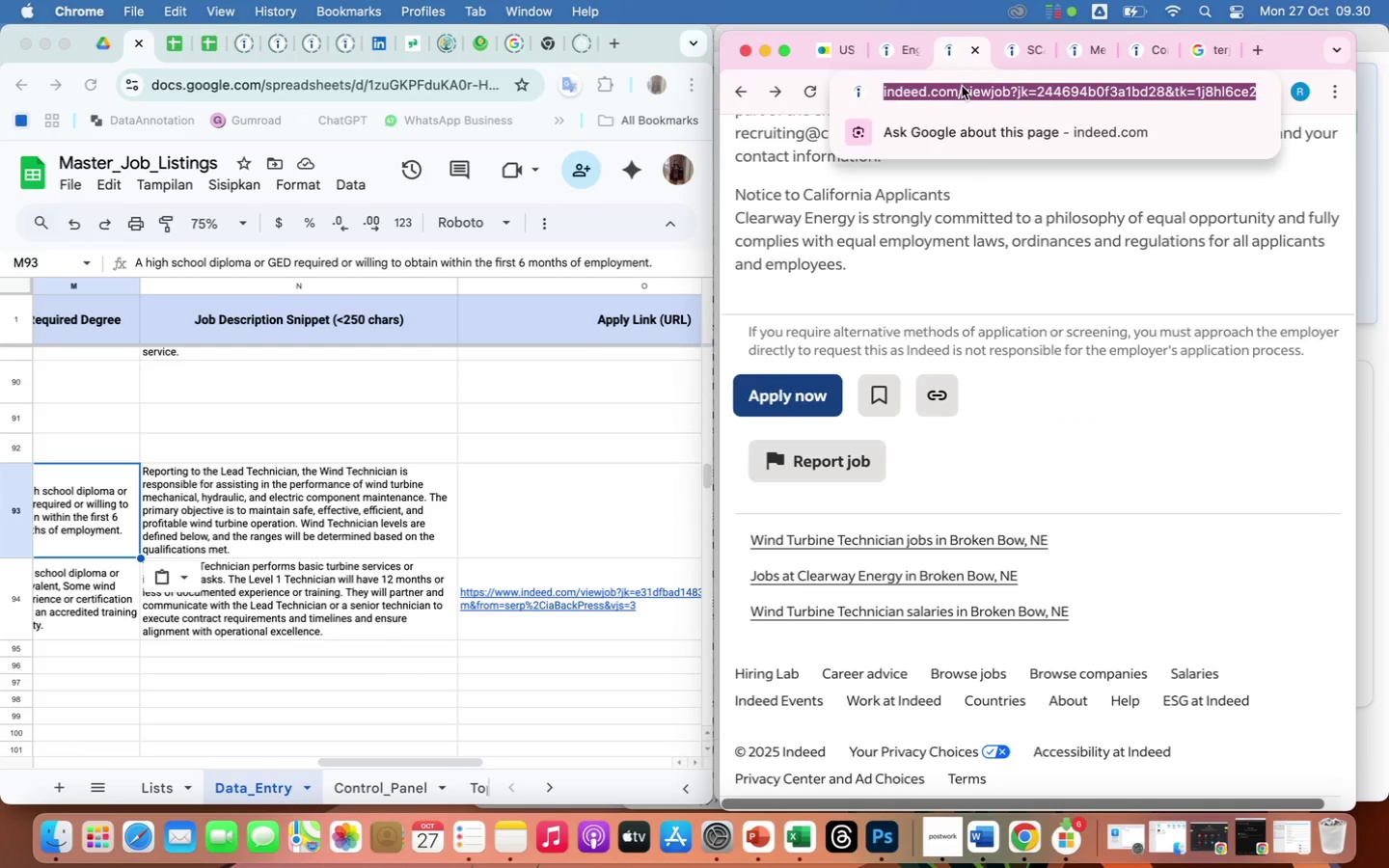 
right_click([962, 86])
 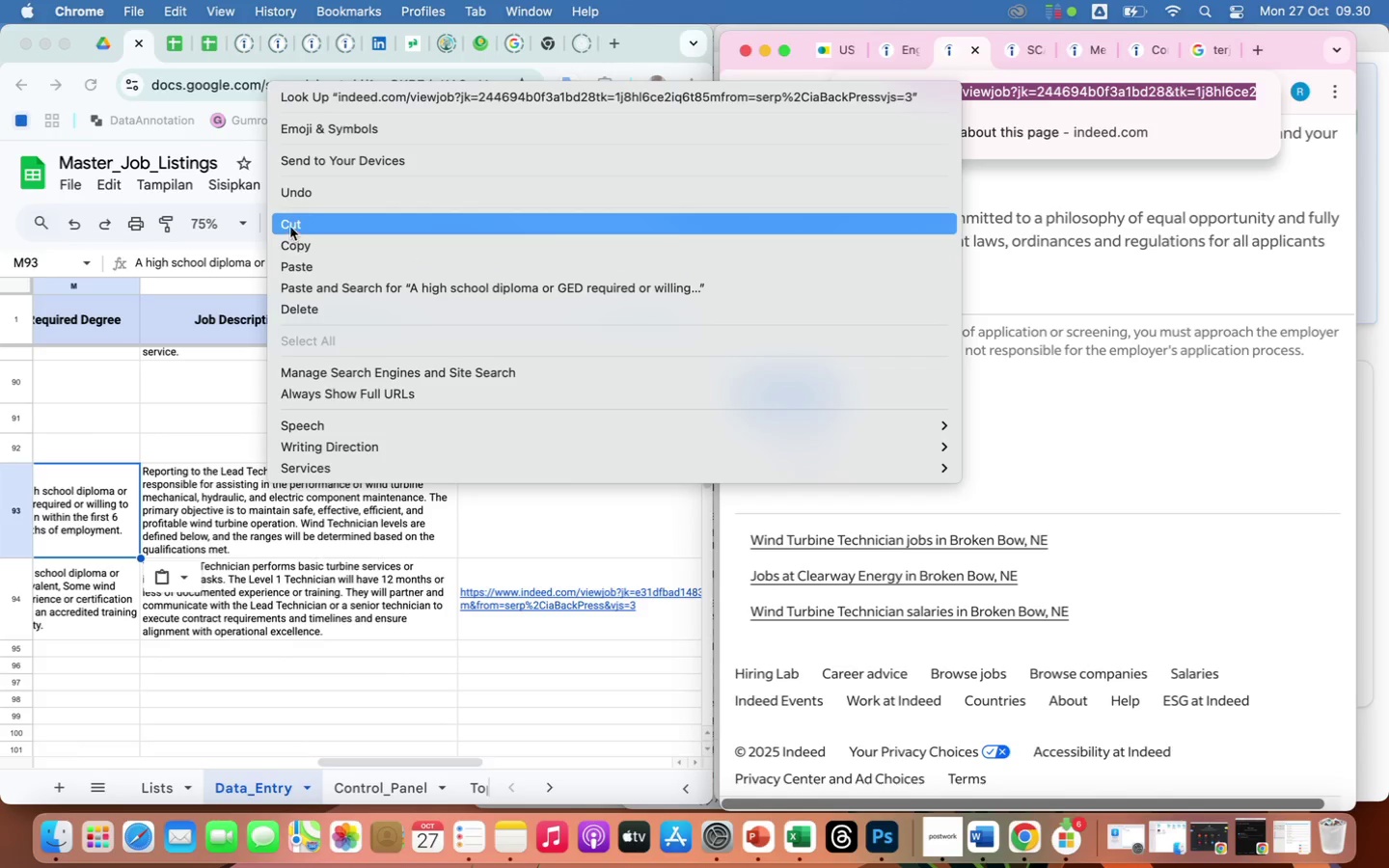 
left_click([295, 246])
 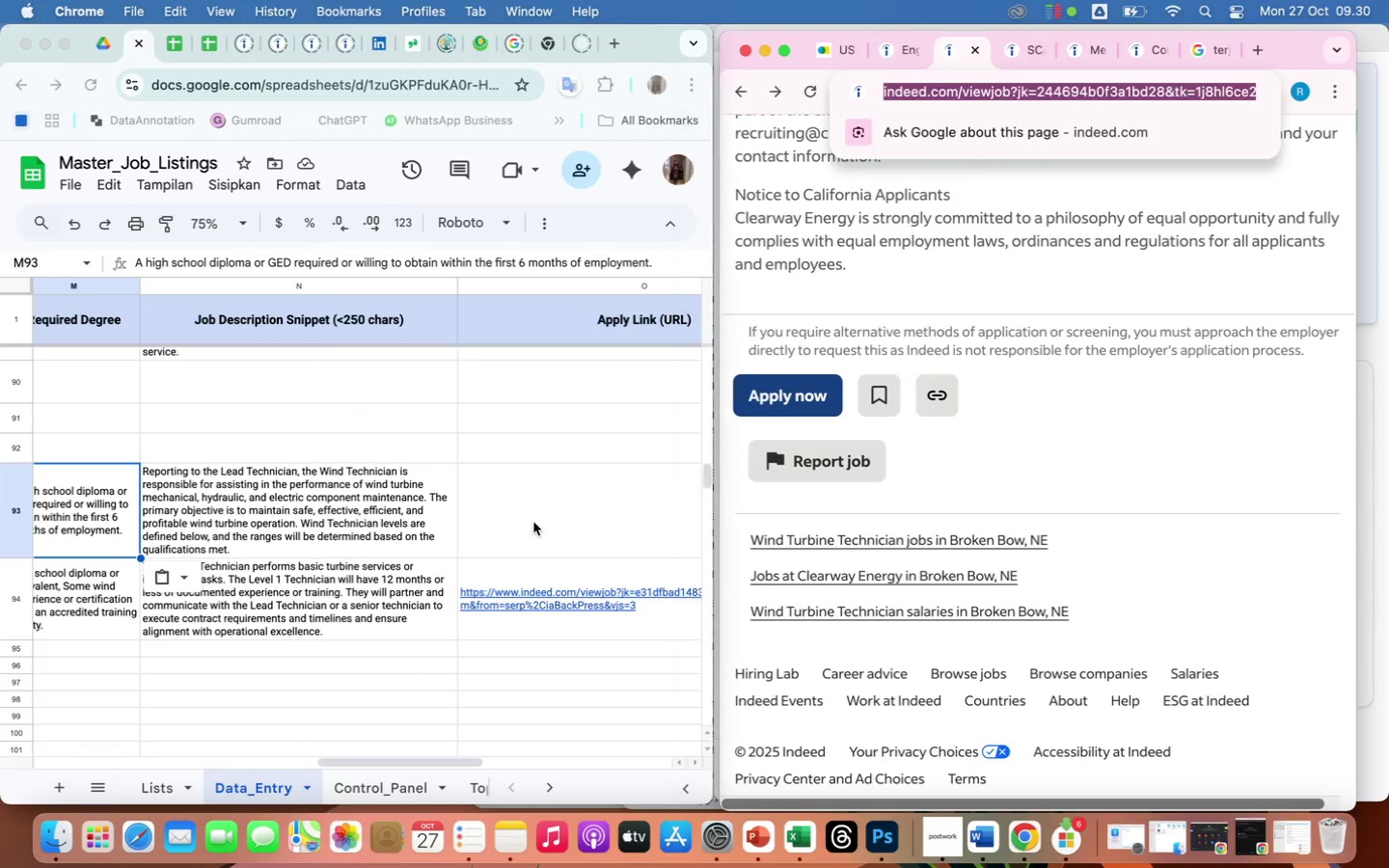 
left_click([533, 522])
 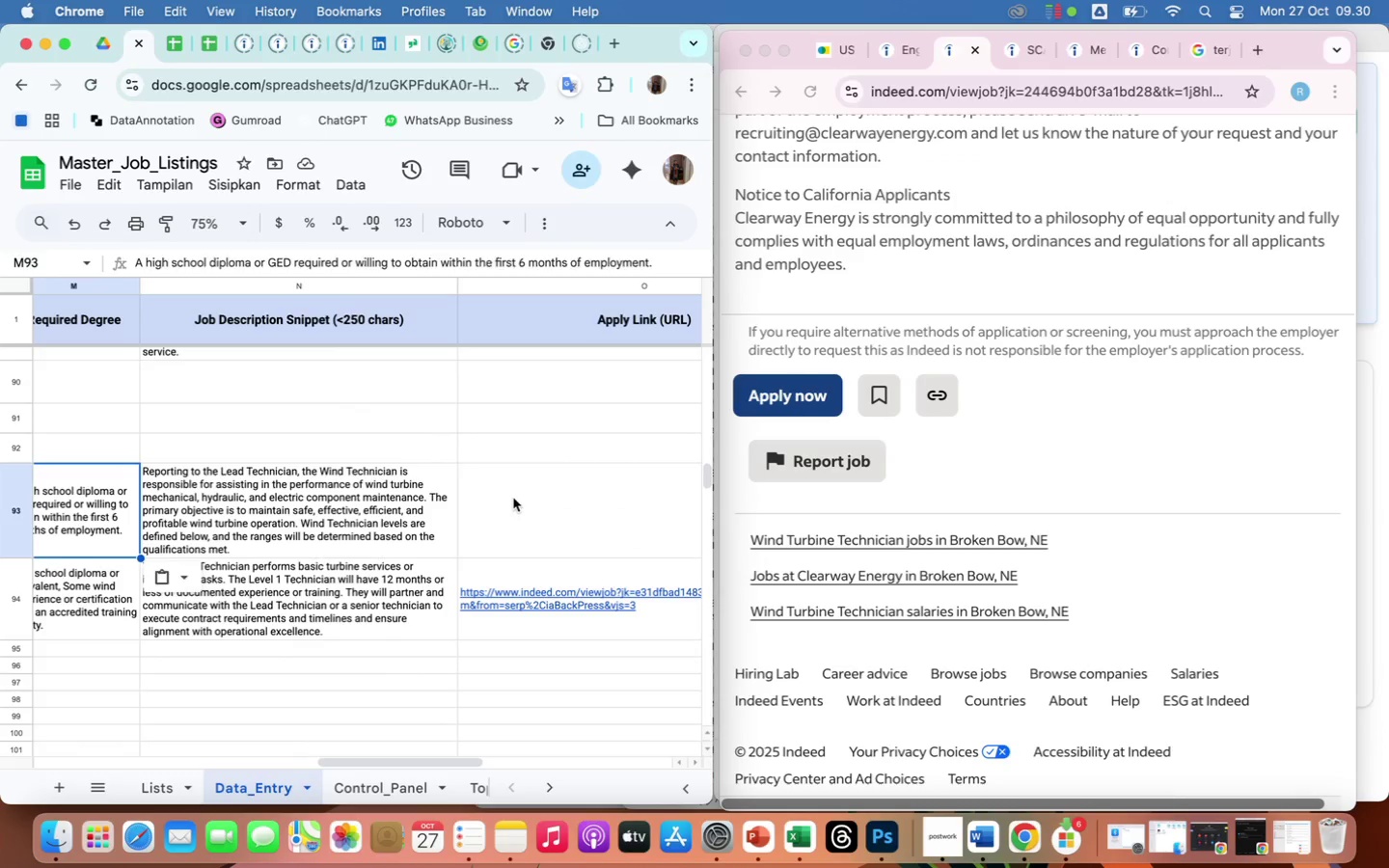 
left_click([513, 498])
 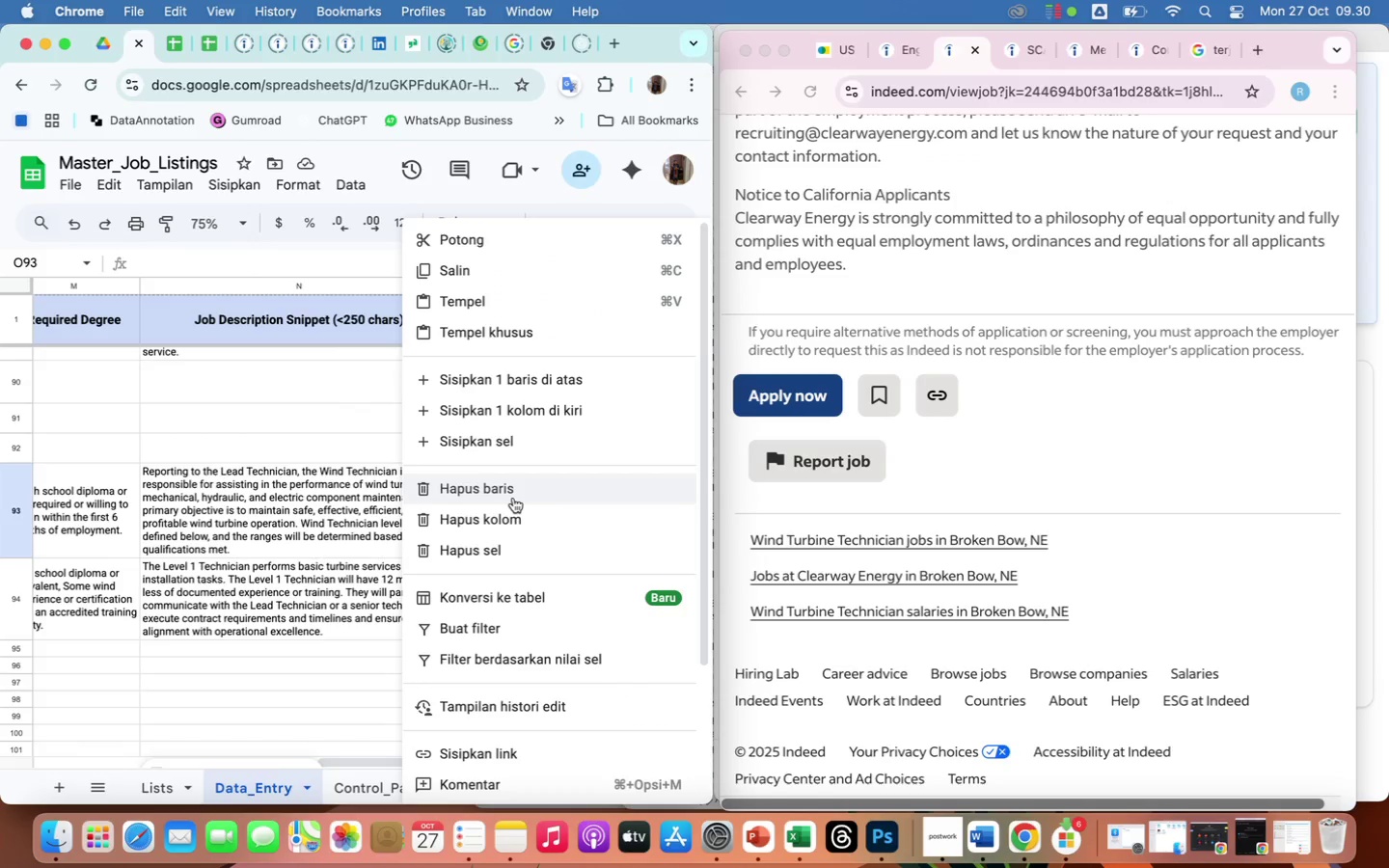 
right_click([513, 498])
 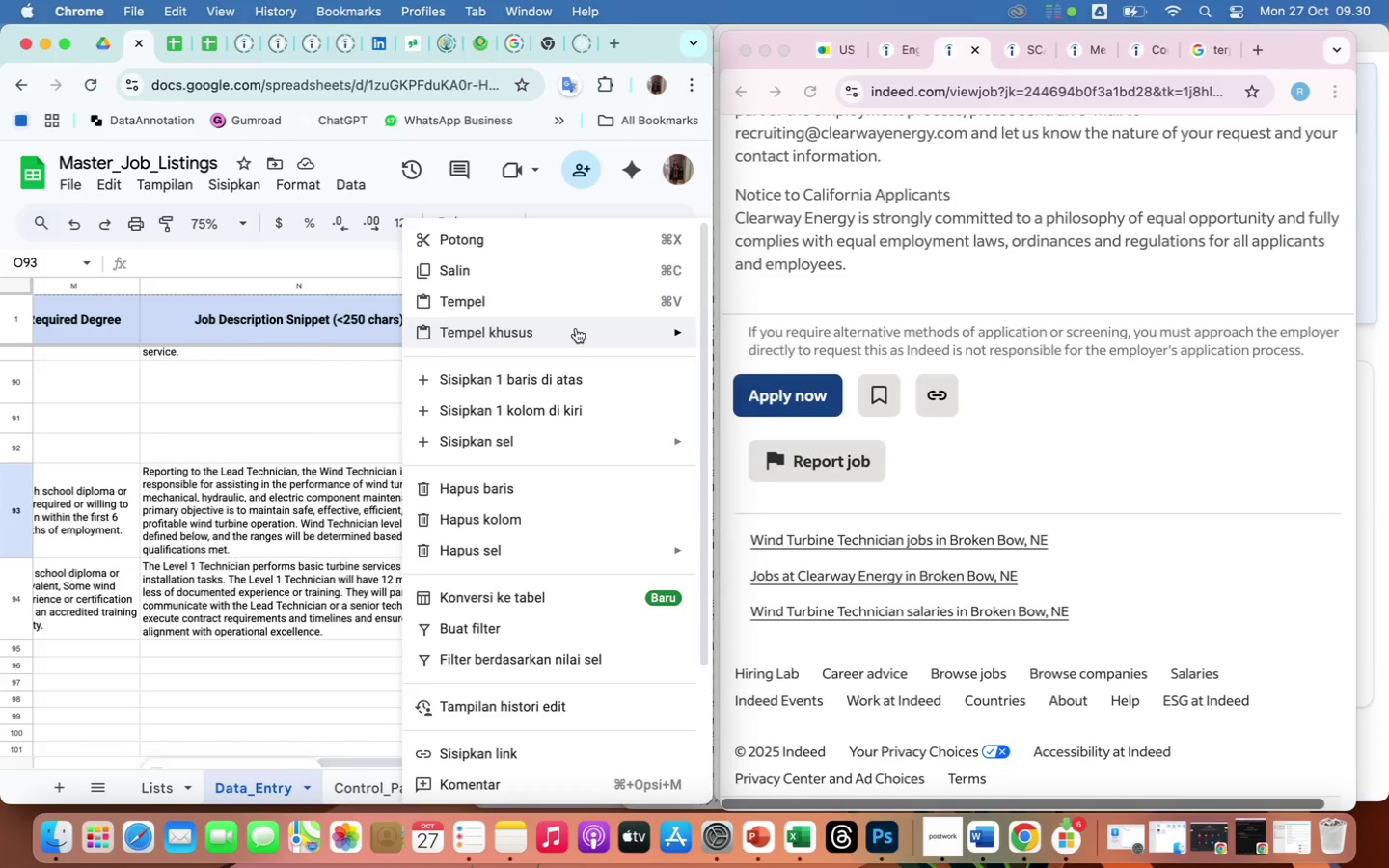 
left_click([274, 342])
 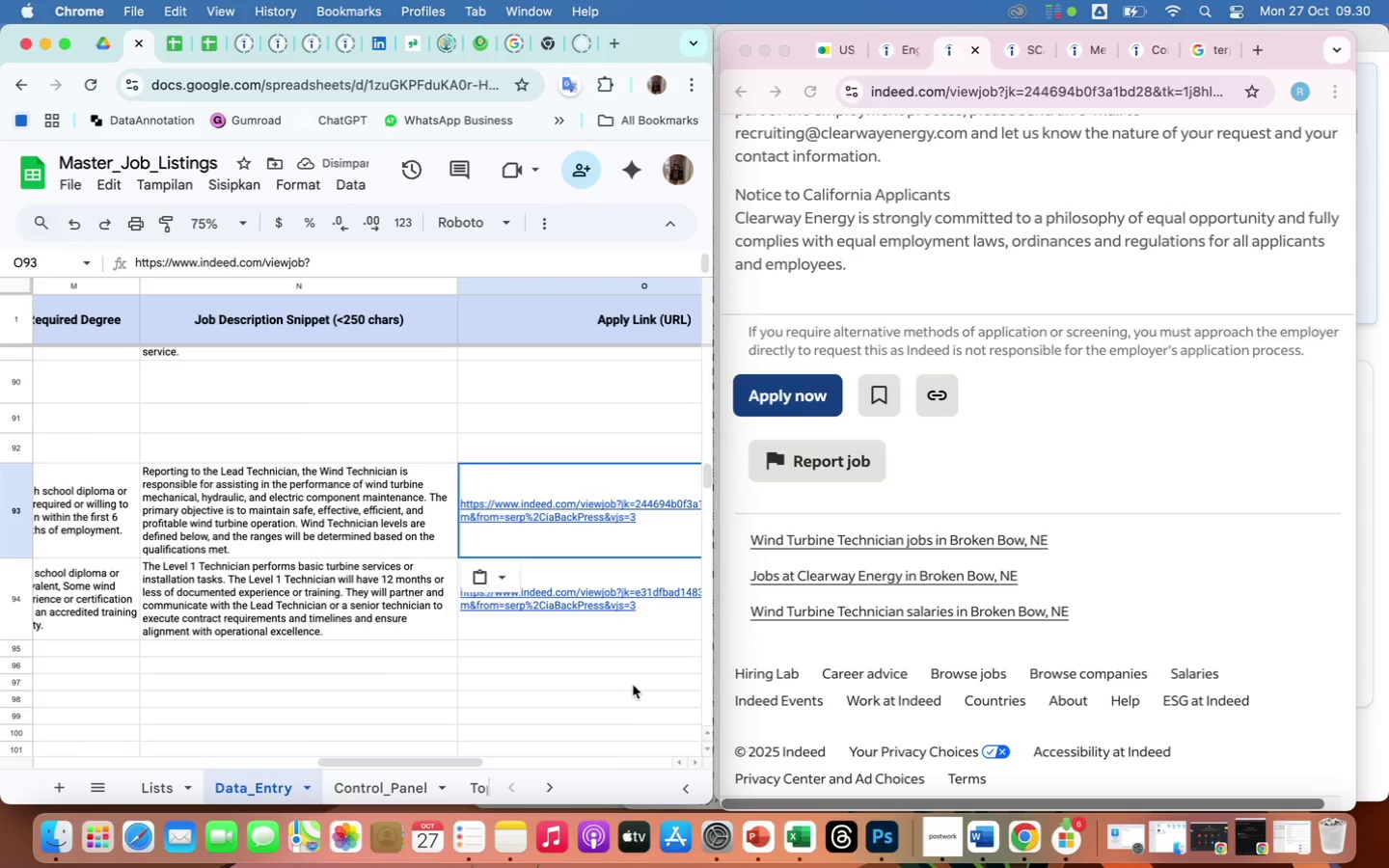 
wait(6.29)
 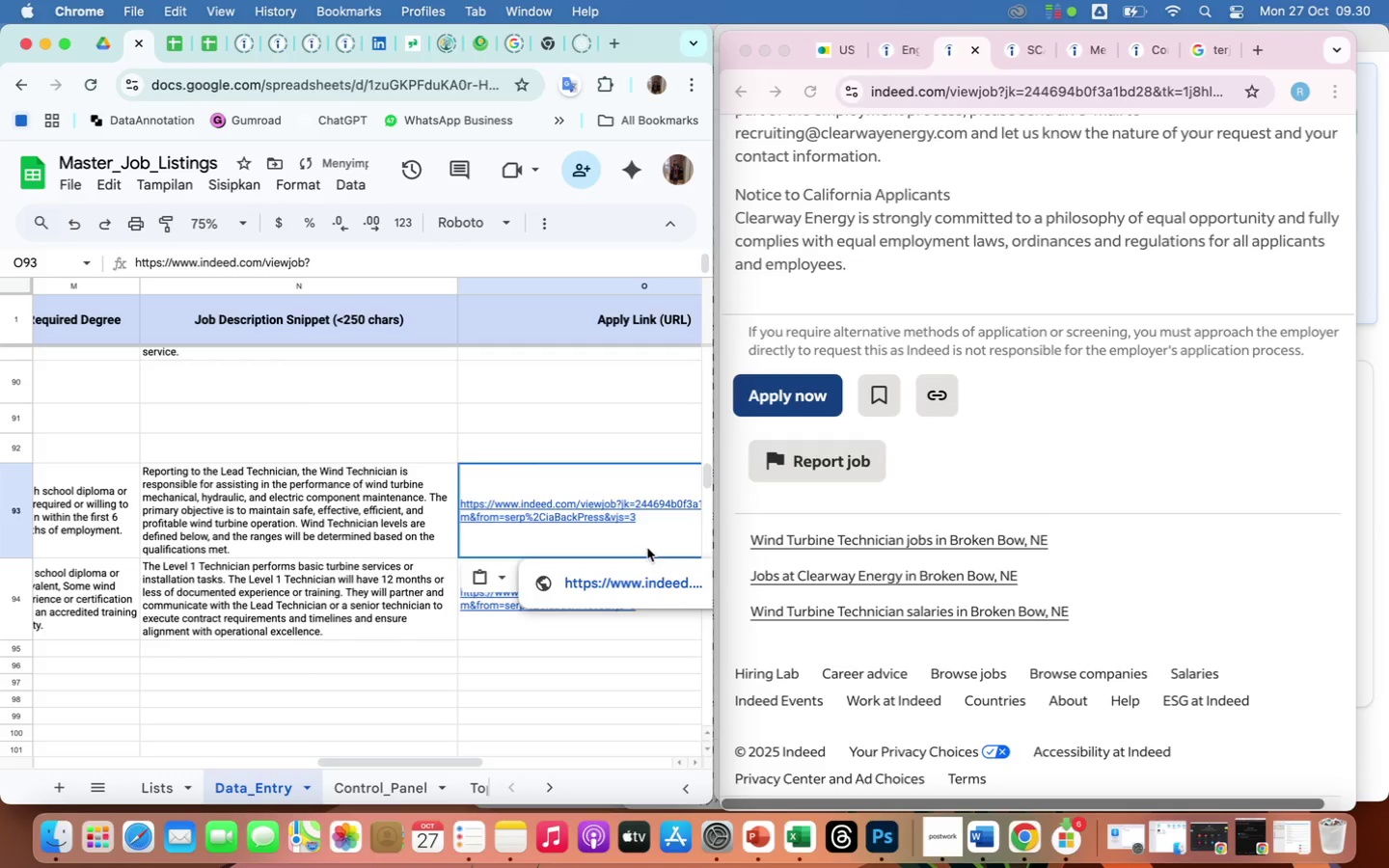 
scroll: coordinate [1070, 369], scroll_direction: up, amount: 577.0
 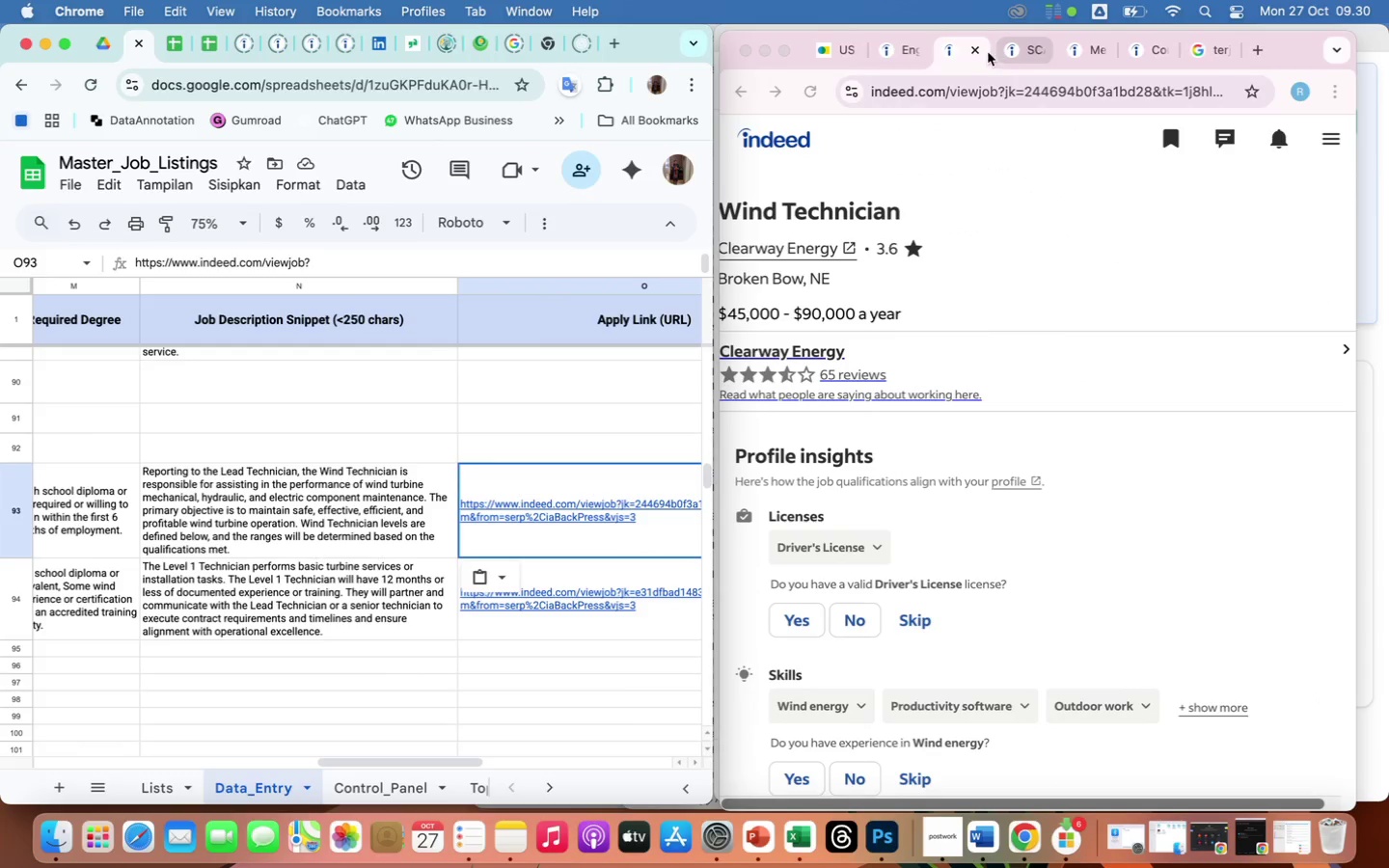 
left_click([972, 52])
 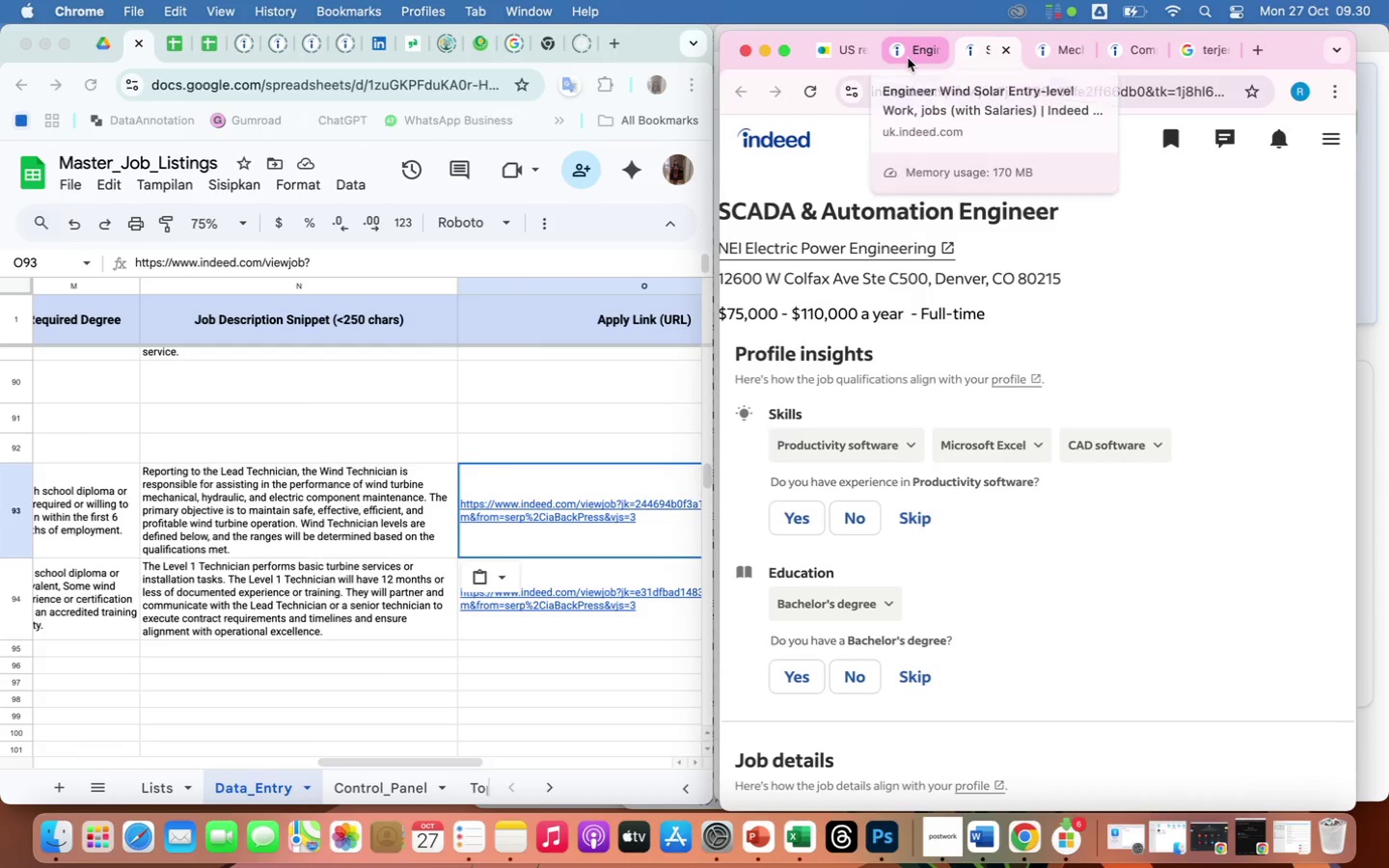 
left_click([910, 61])
 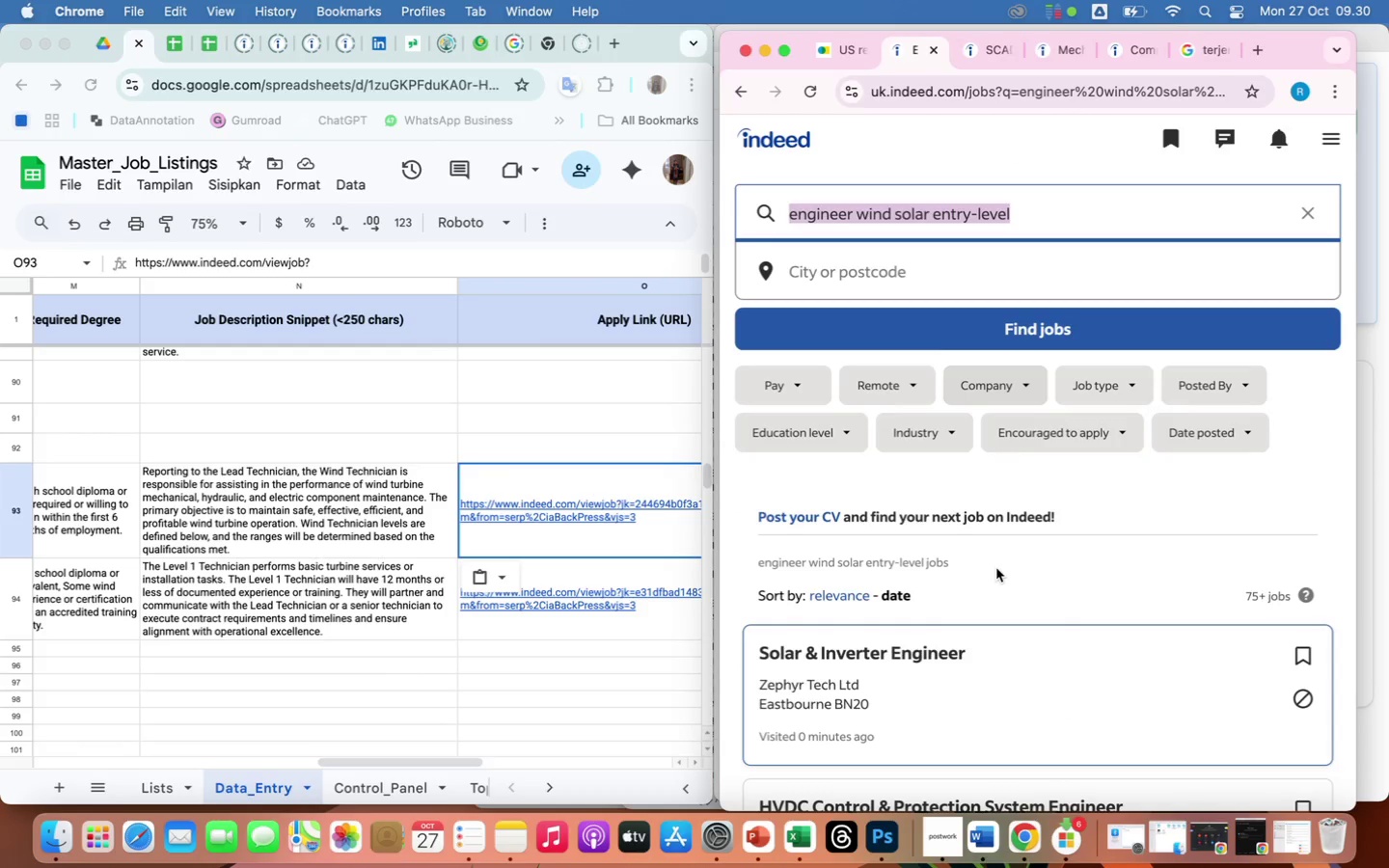 
scroll: coordinate [1025, 684], scroll_direction: down, amount: 41.0
 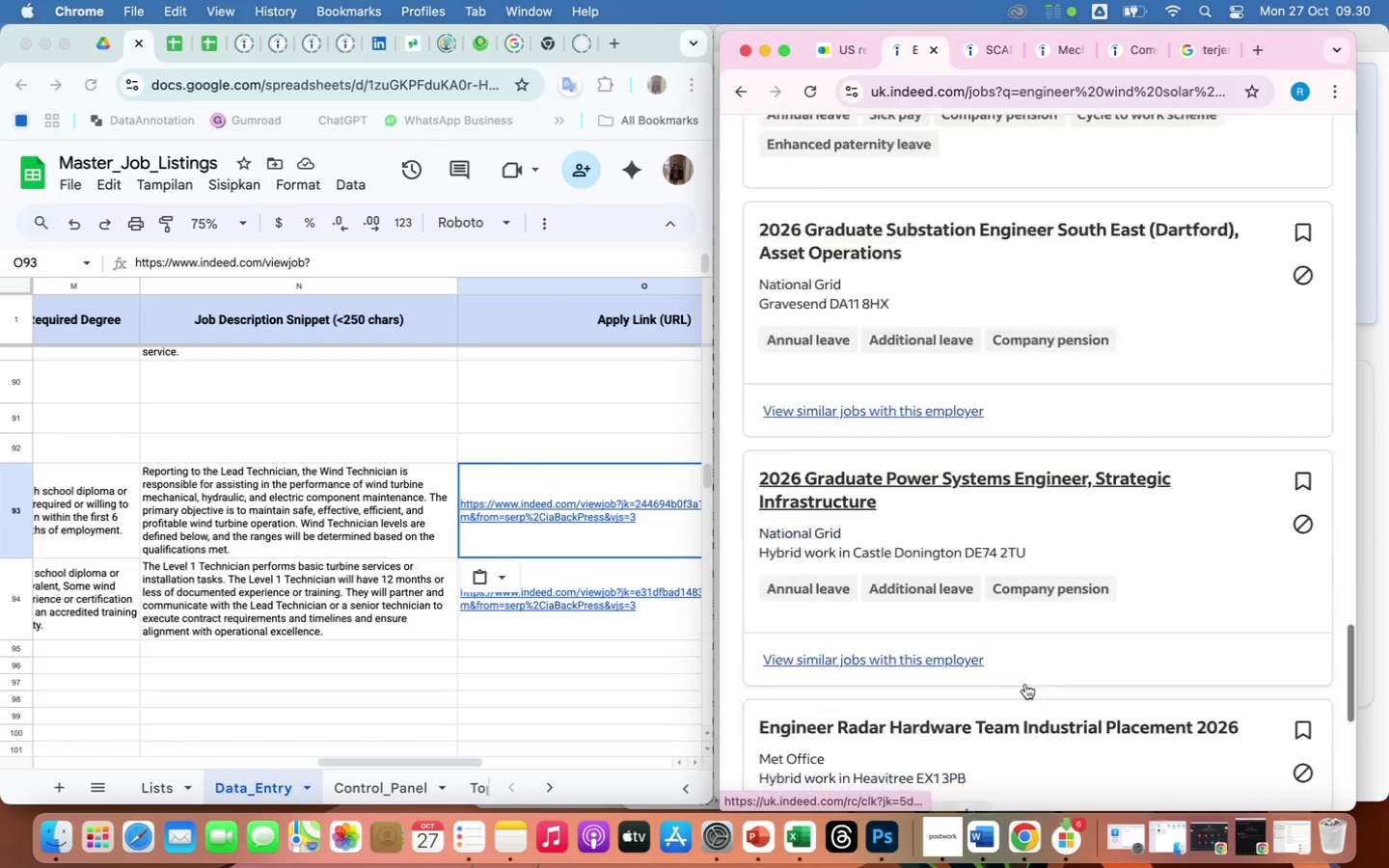 
scroll: coordinate [1025, 684], scroll_direction: up, amount: 481.0
 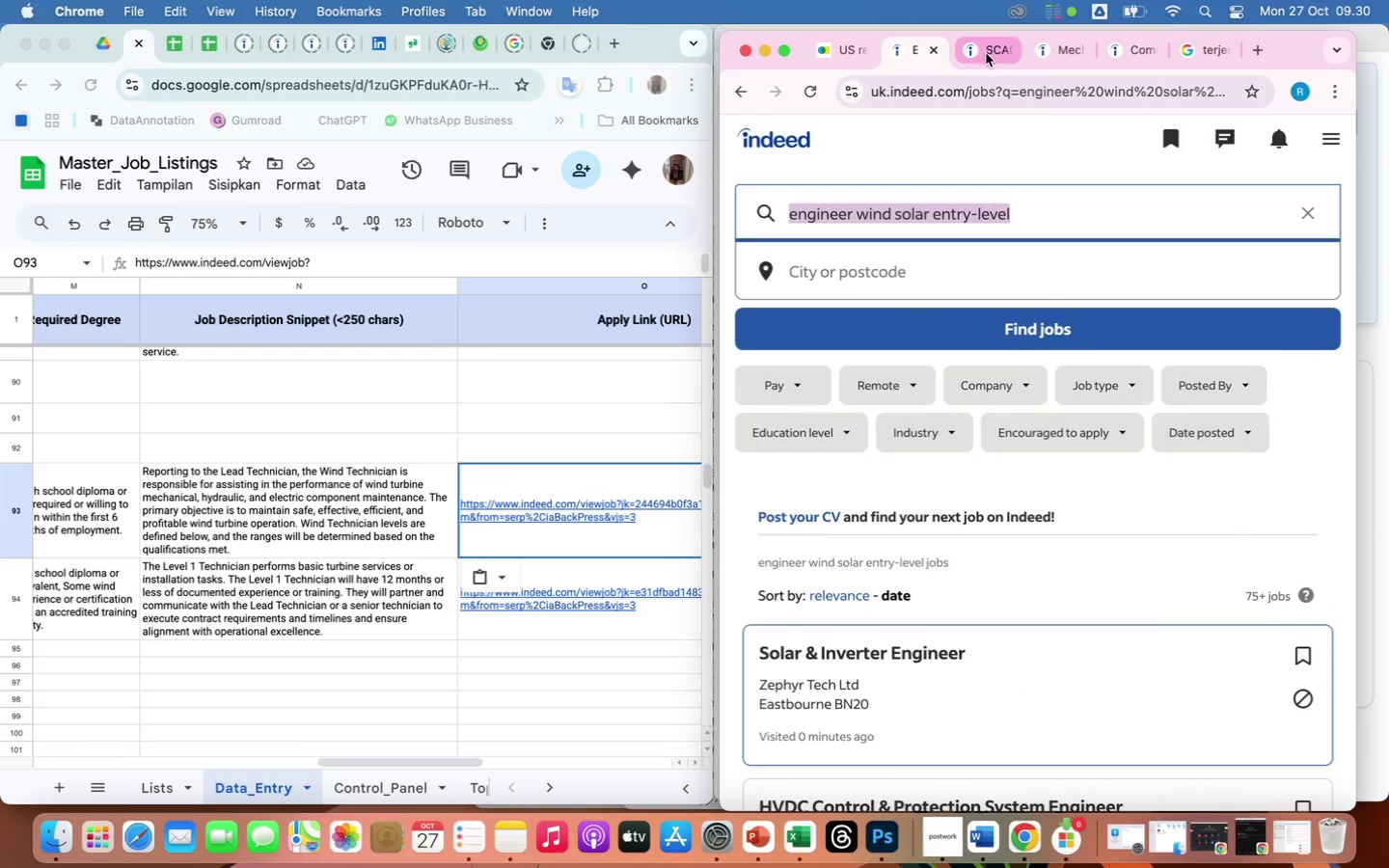 
left_click([986, 53])
 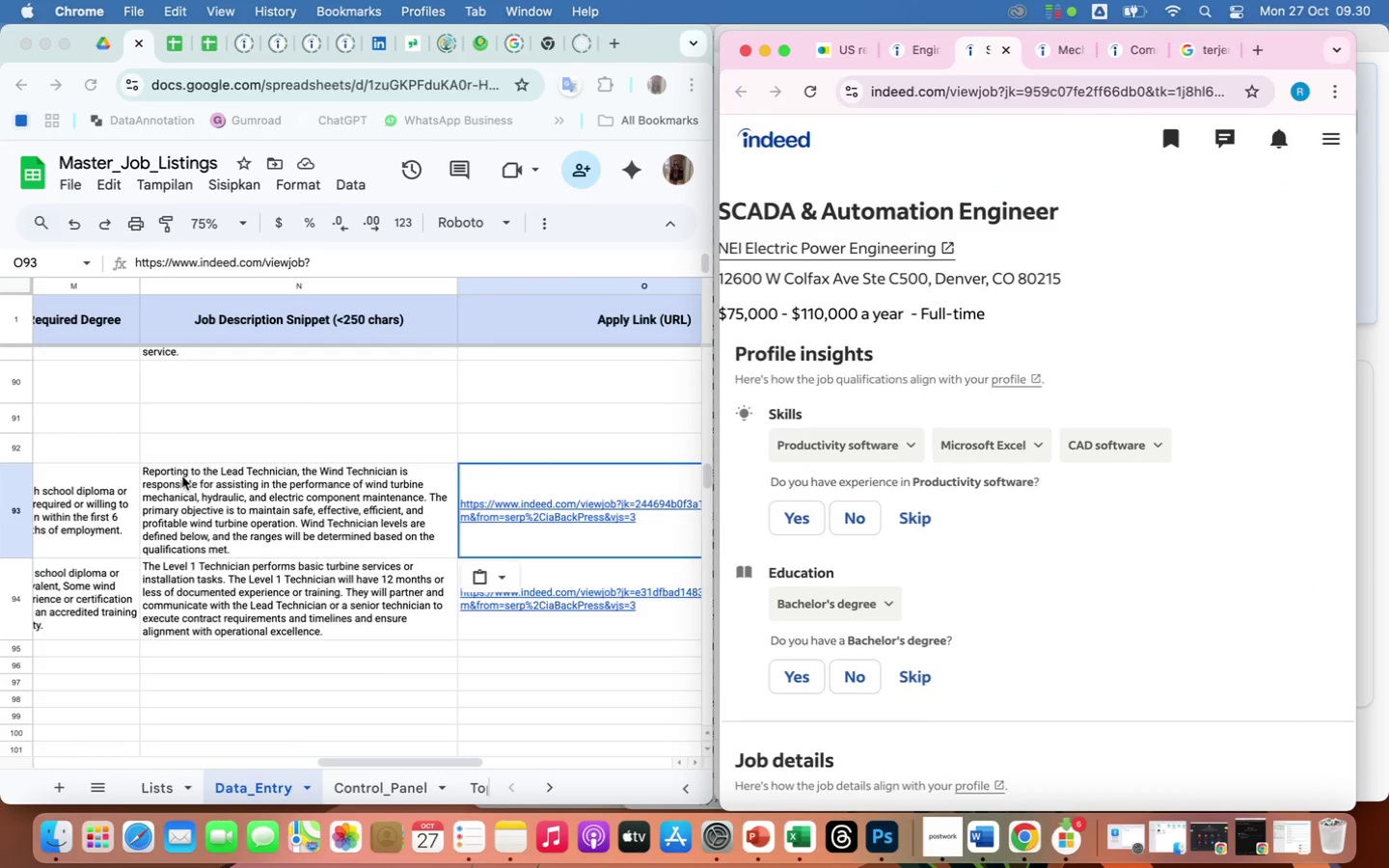 
left_click([123, 448])
 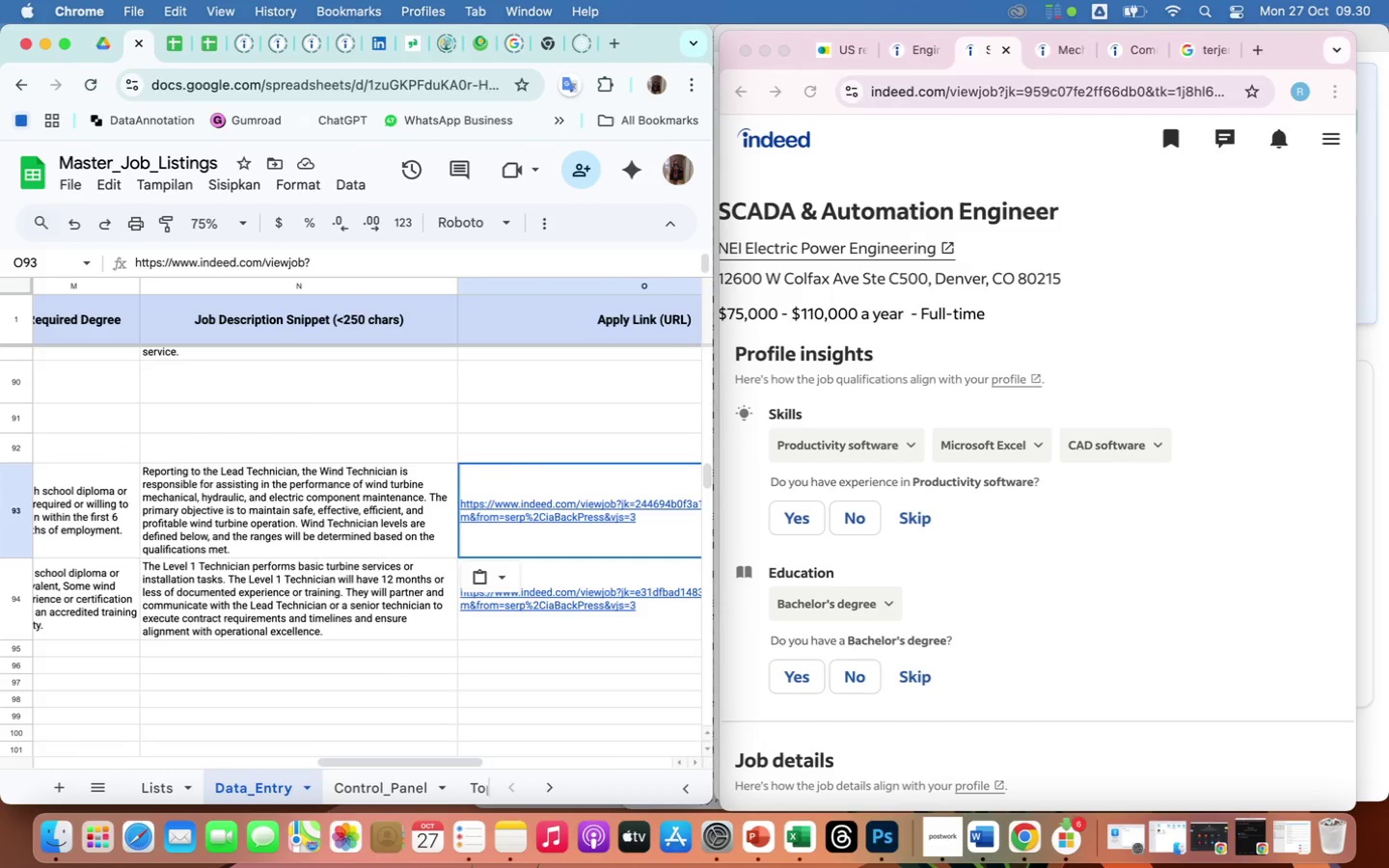 
key(ArrowLeft)
 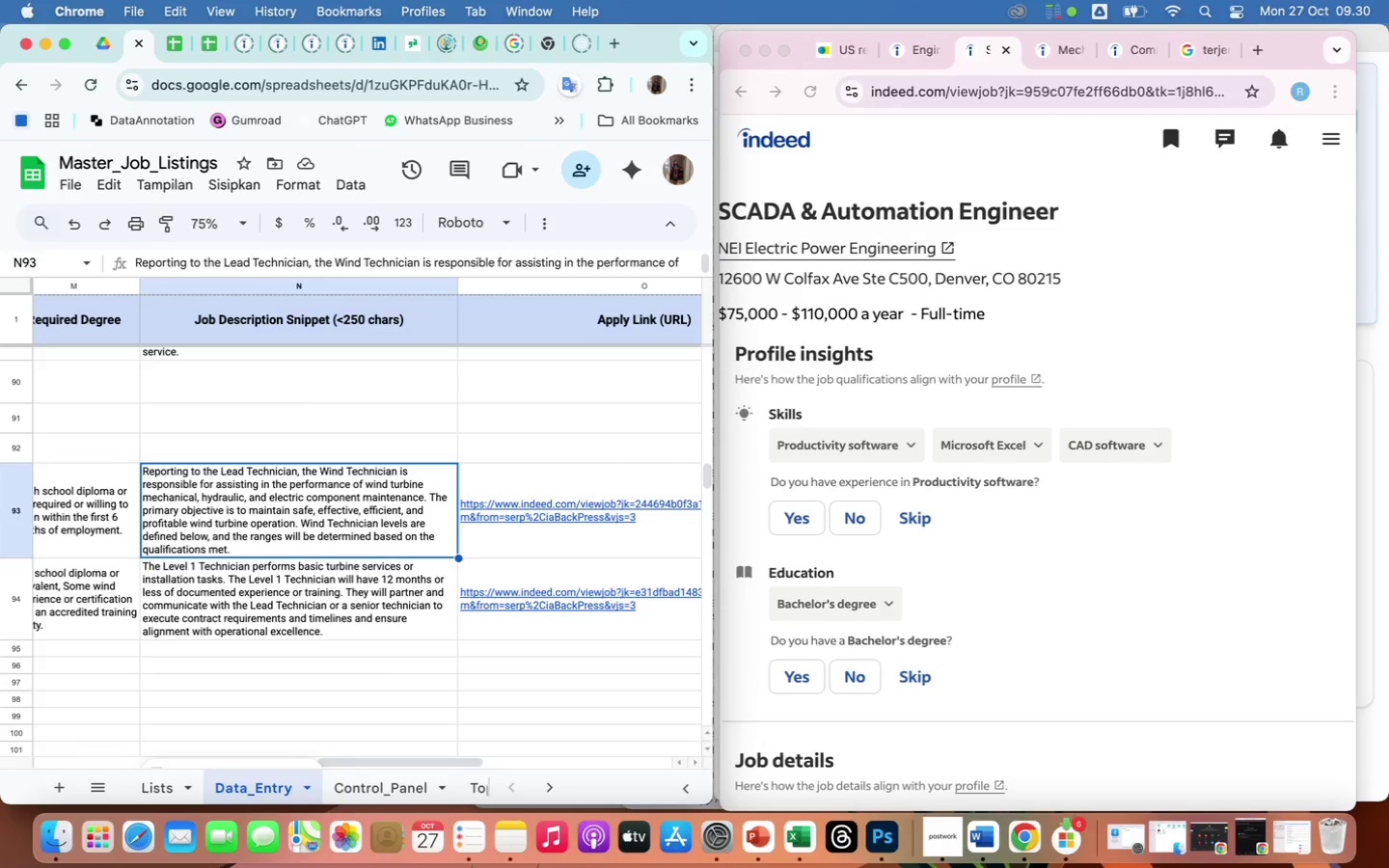 
key(ArrowLeft)
 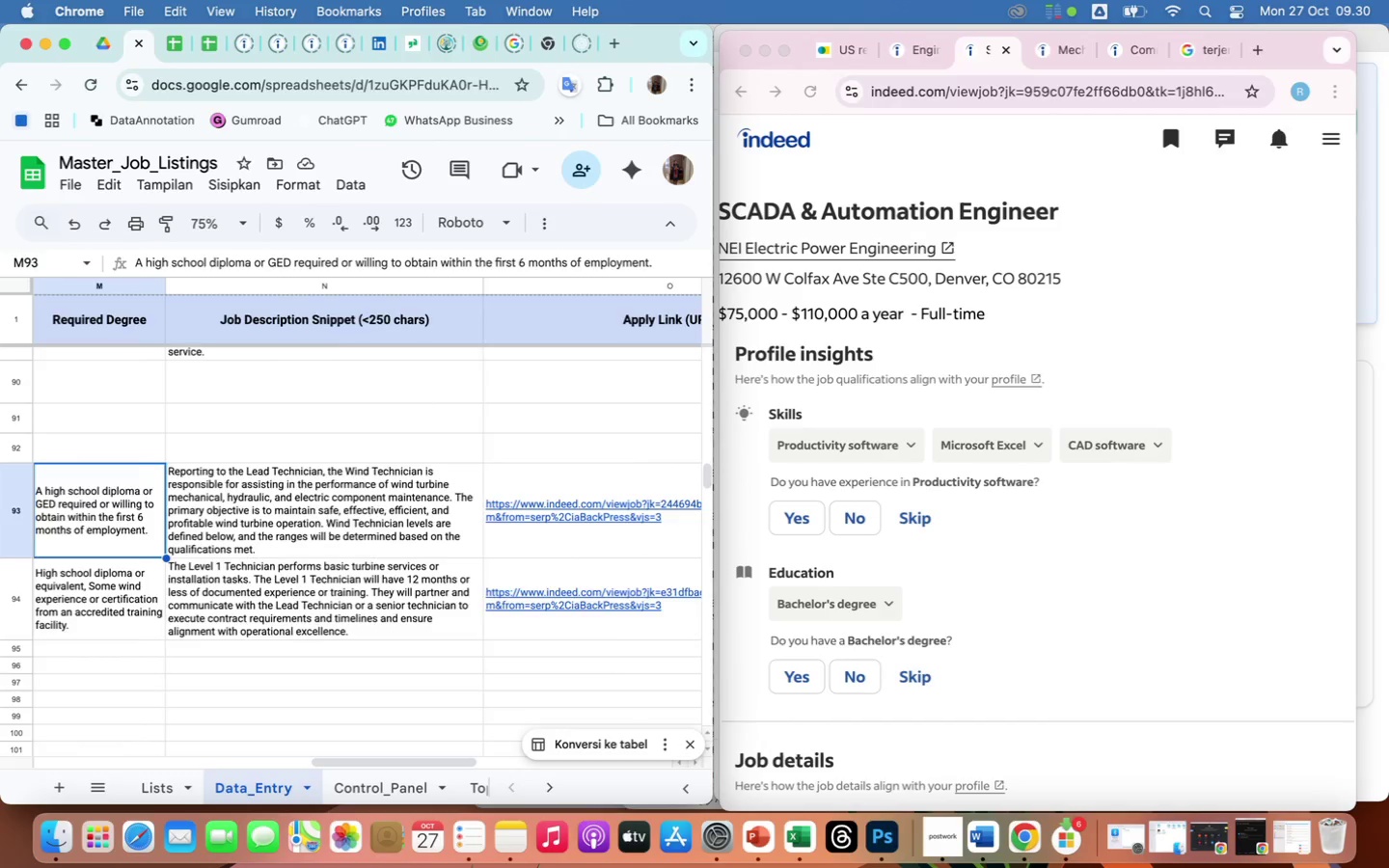 
key(ArrowLeft)
 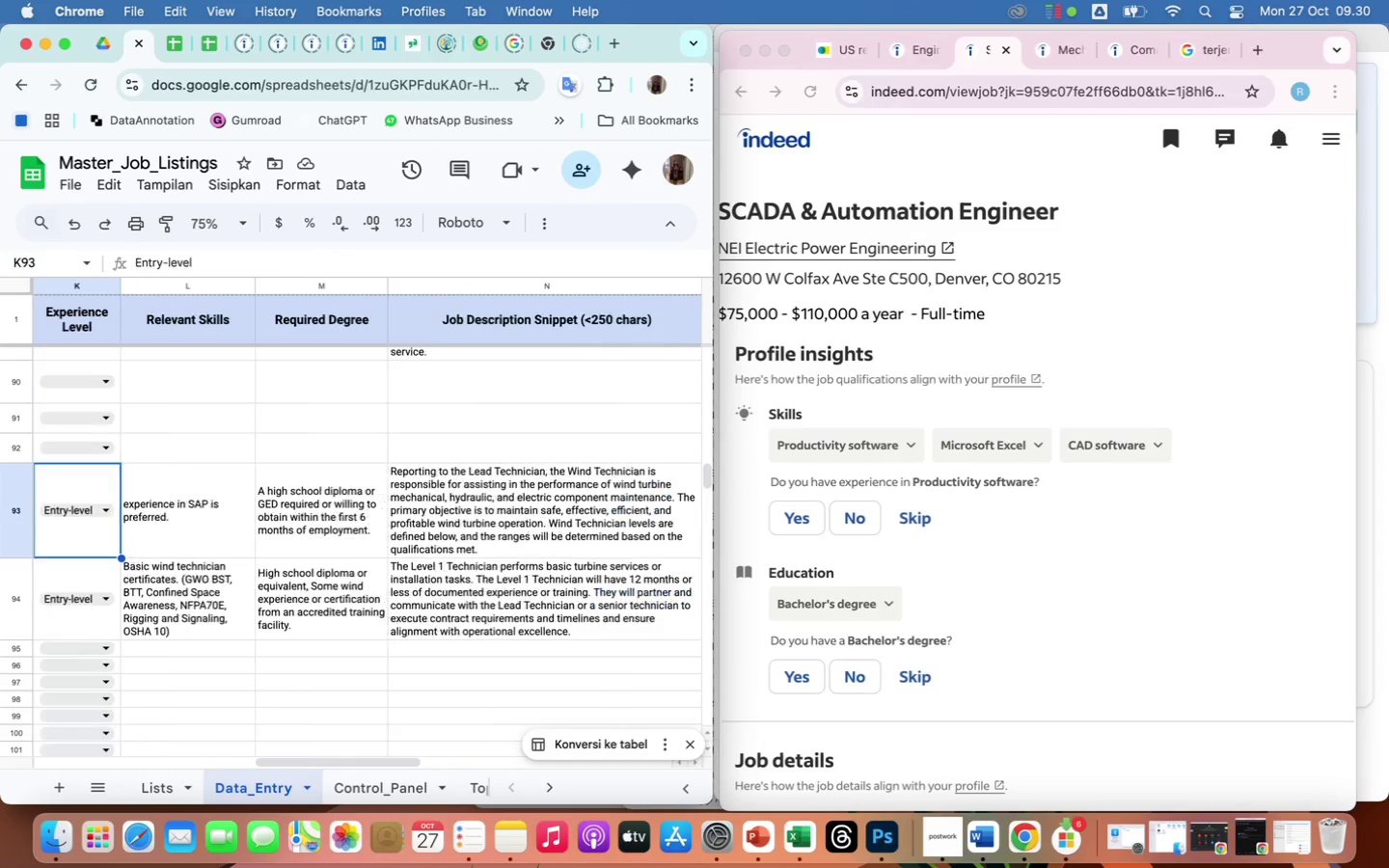 
hold_key(key=ArrowLeft, duration=1.5)
 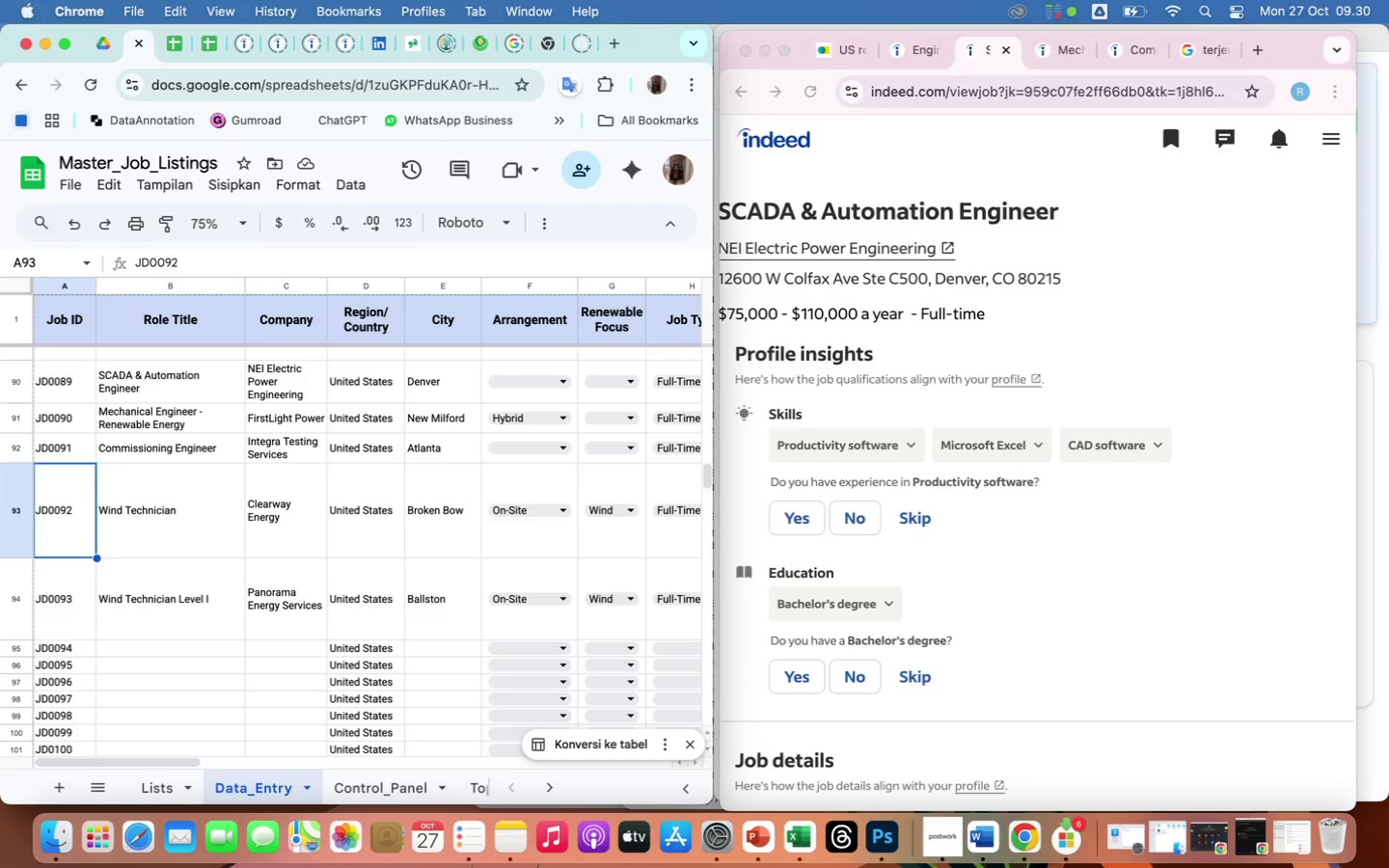 
hold_key(key=ArrowLeft, duration=0.34)
 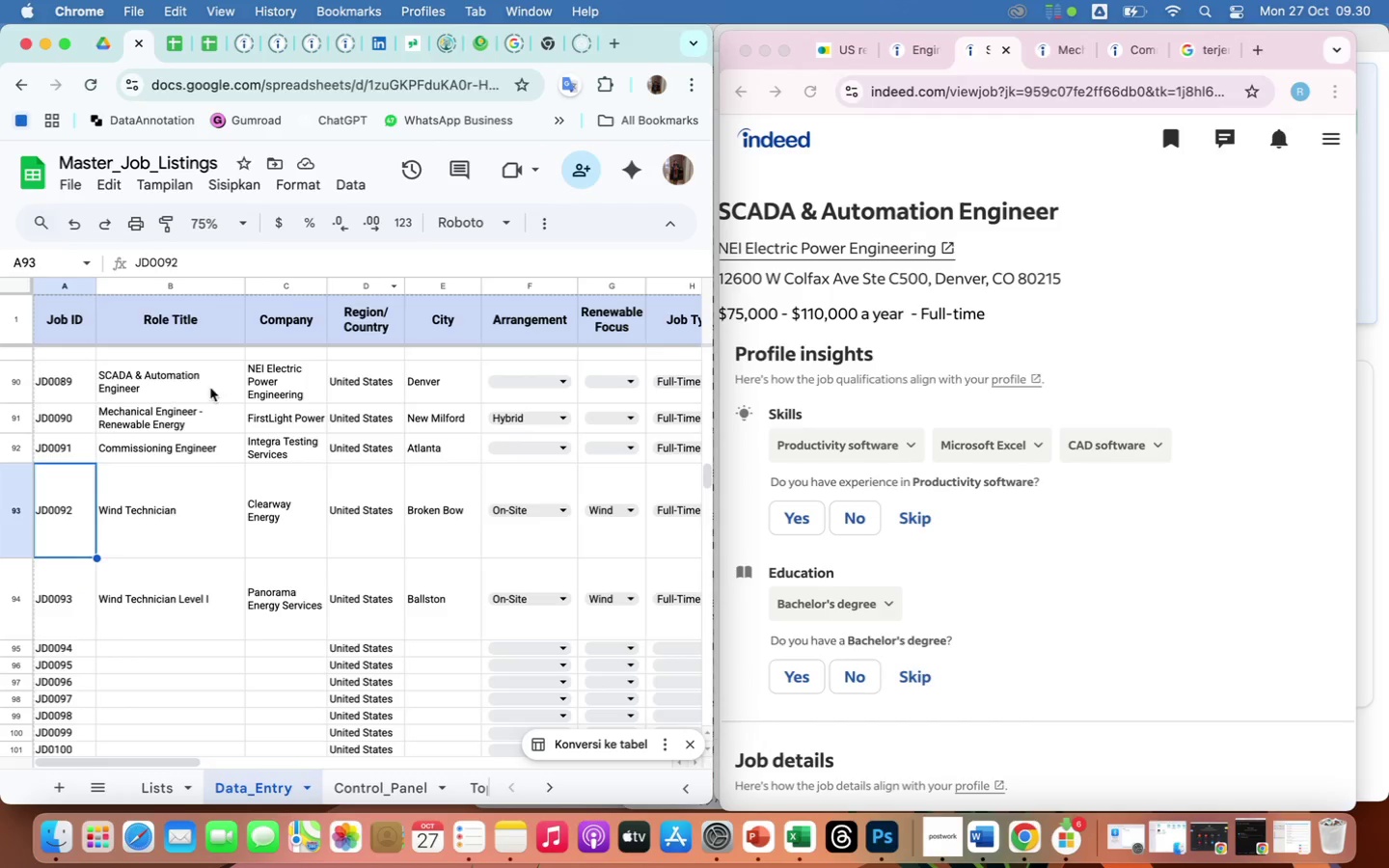 
left_click([207, 392])
 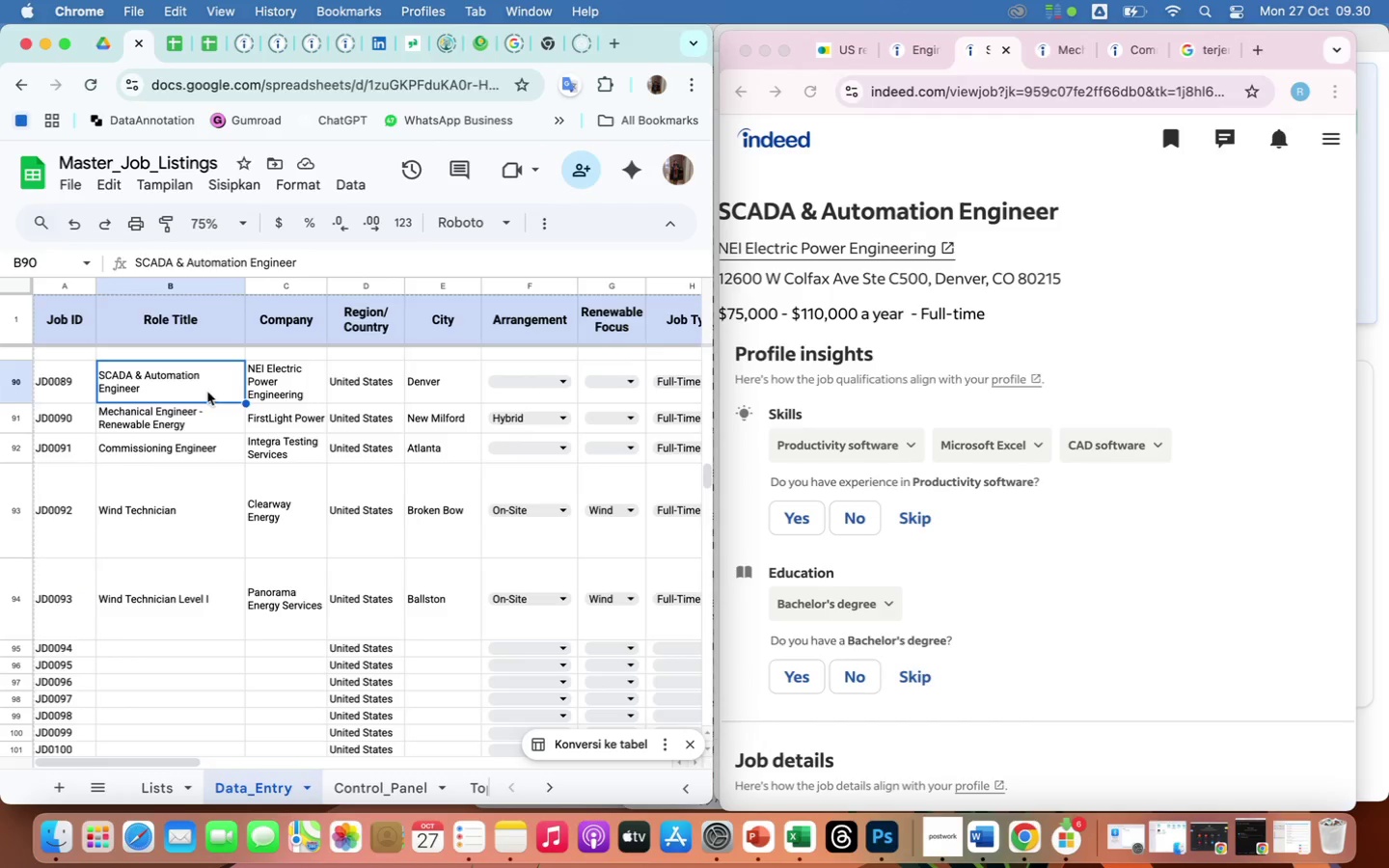 
key(ArrowRight)
 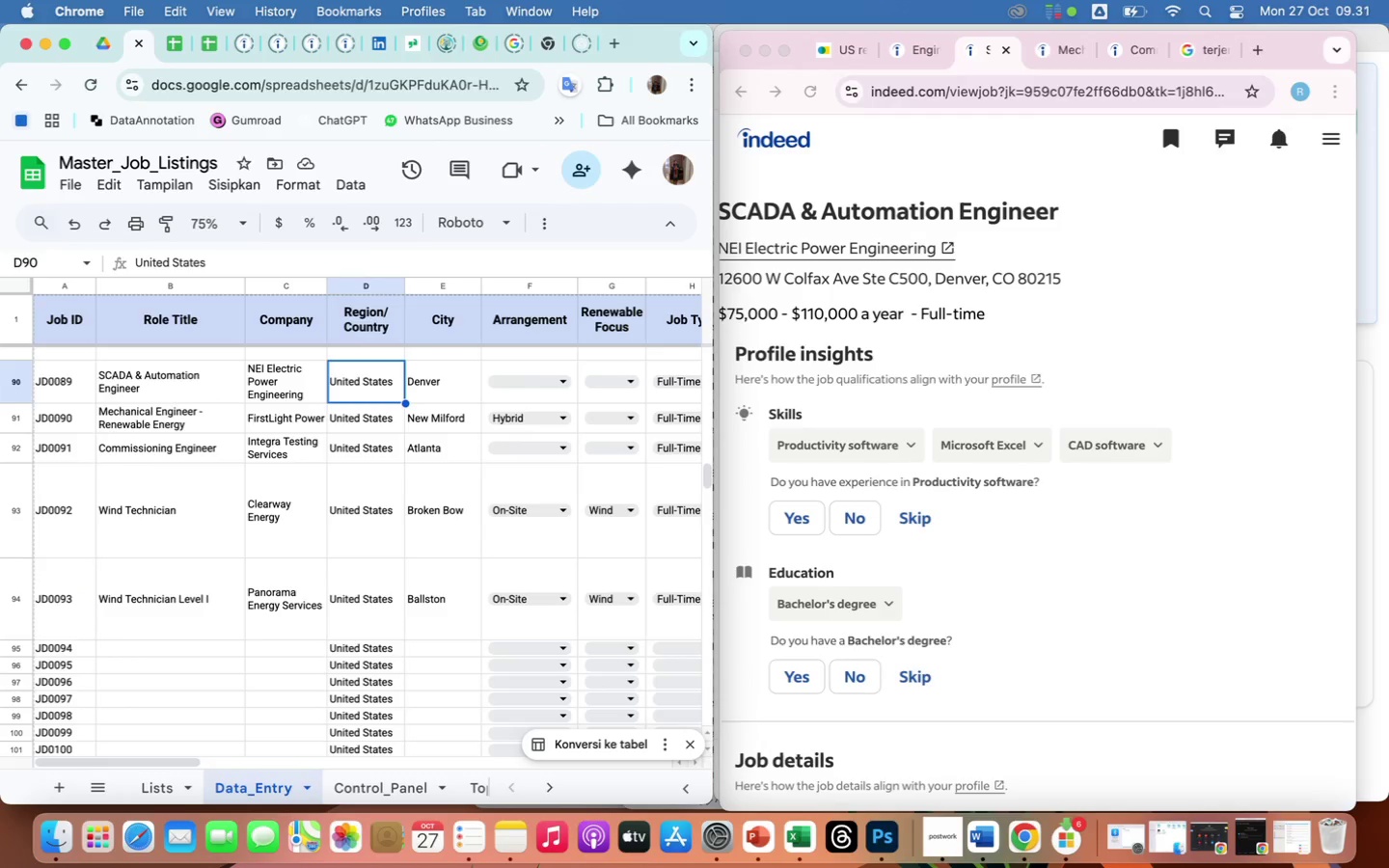 
key(ArrowRight)
 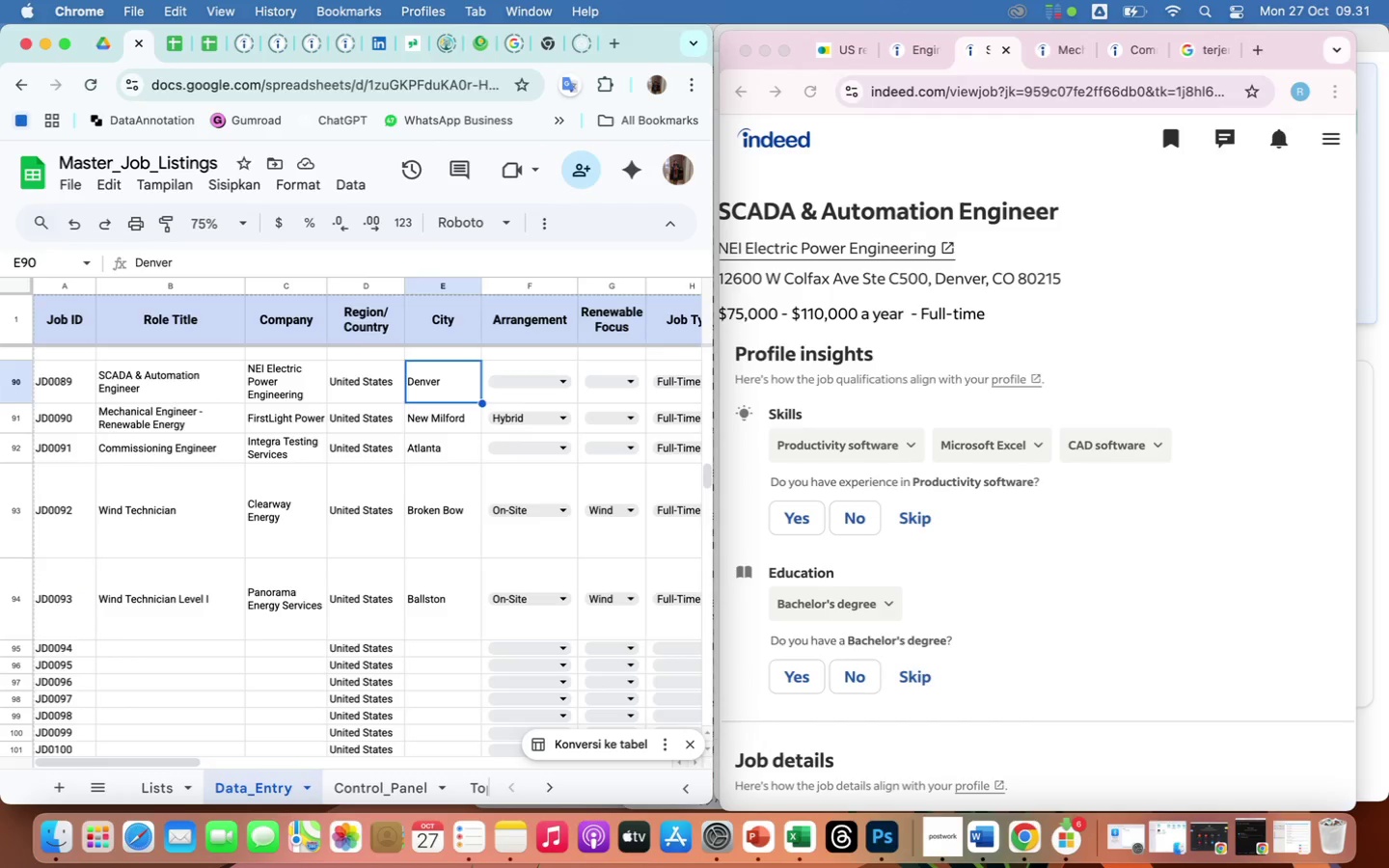 
key(ArrowRight)
 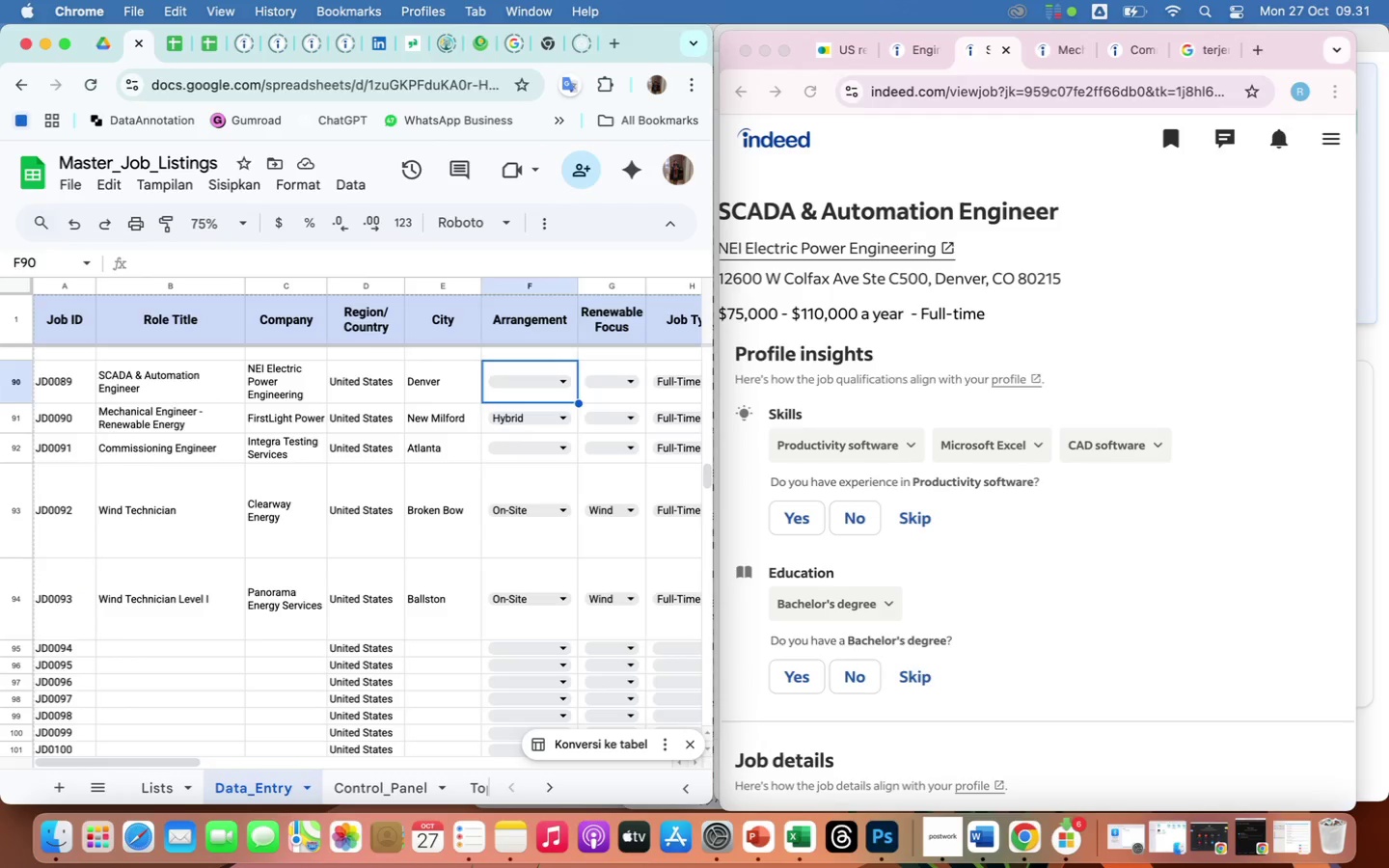 
key(ArrowRight)
 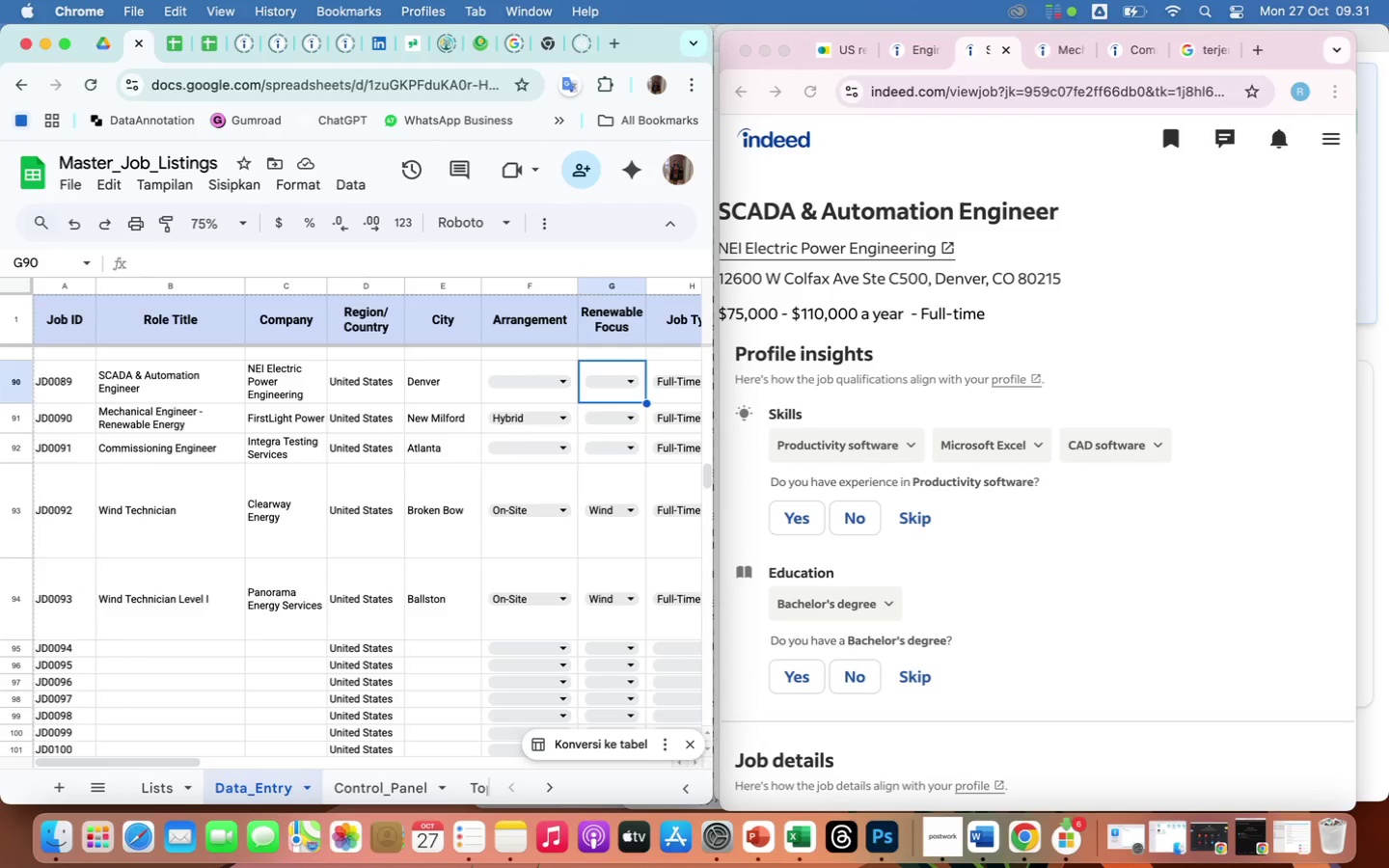 
key(ArrowRight)
 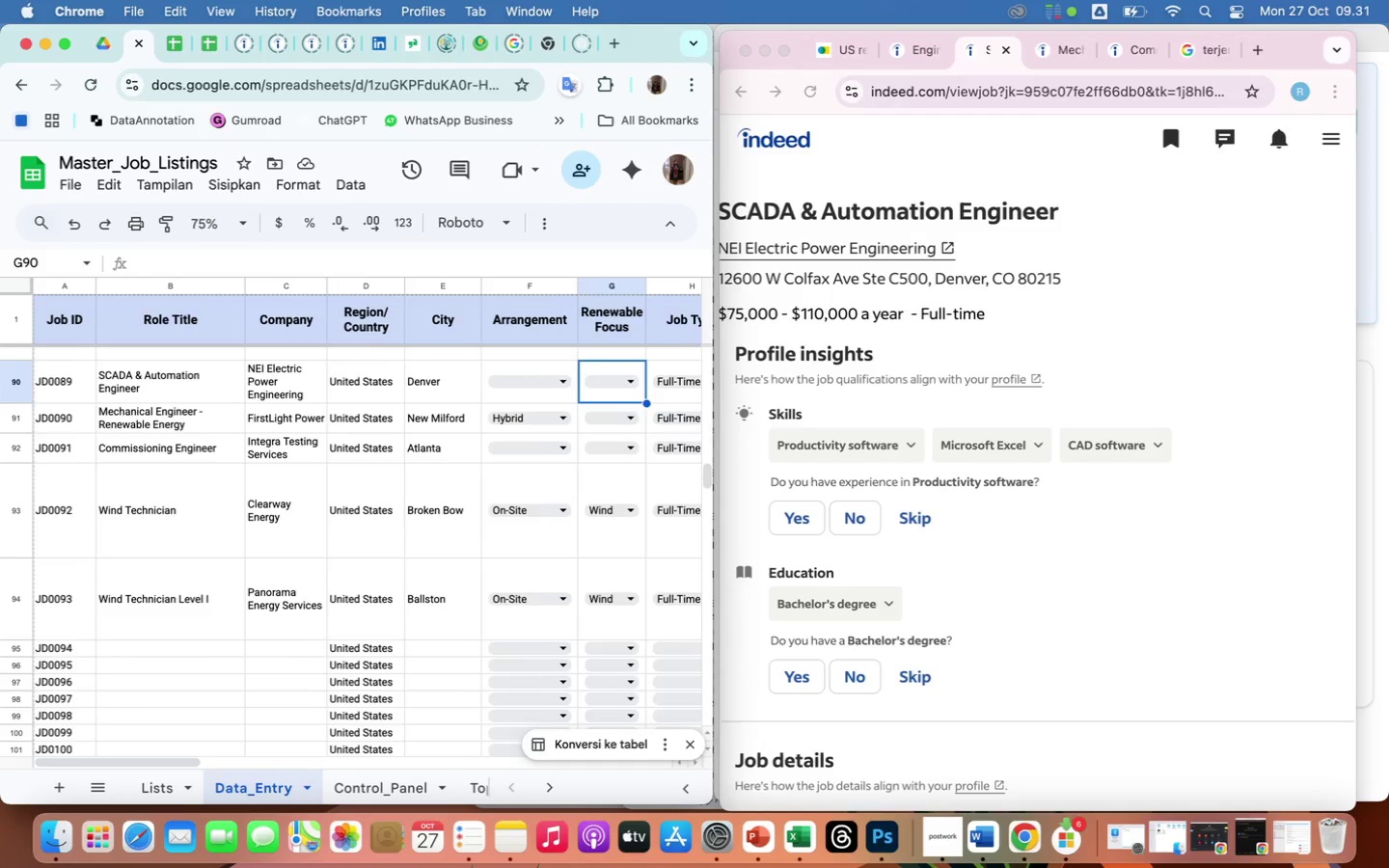 
key(ArrowRight)
 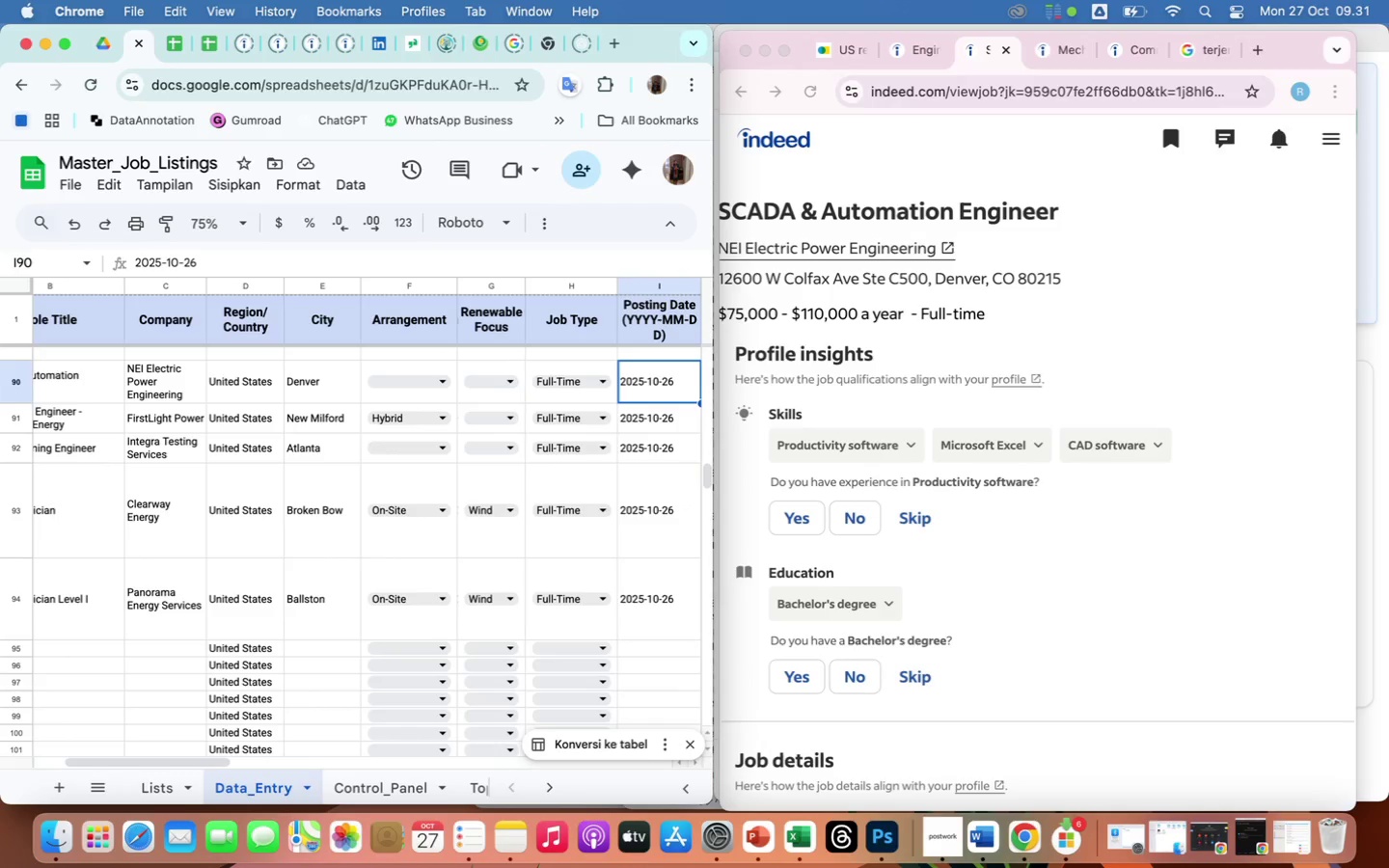 
key(ArrowRight)
 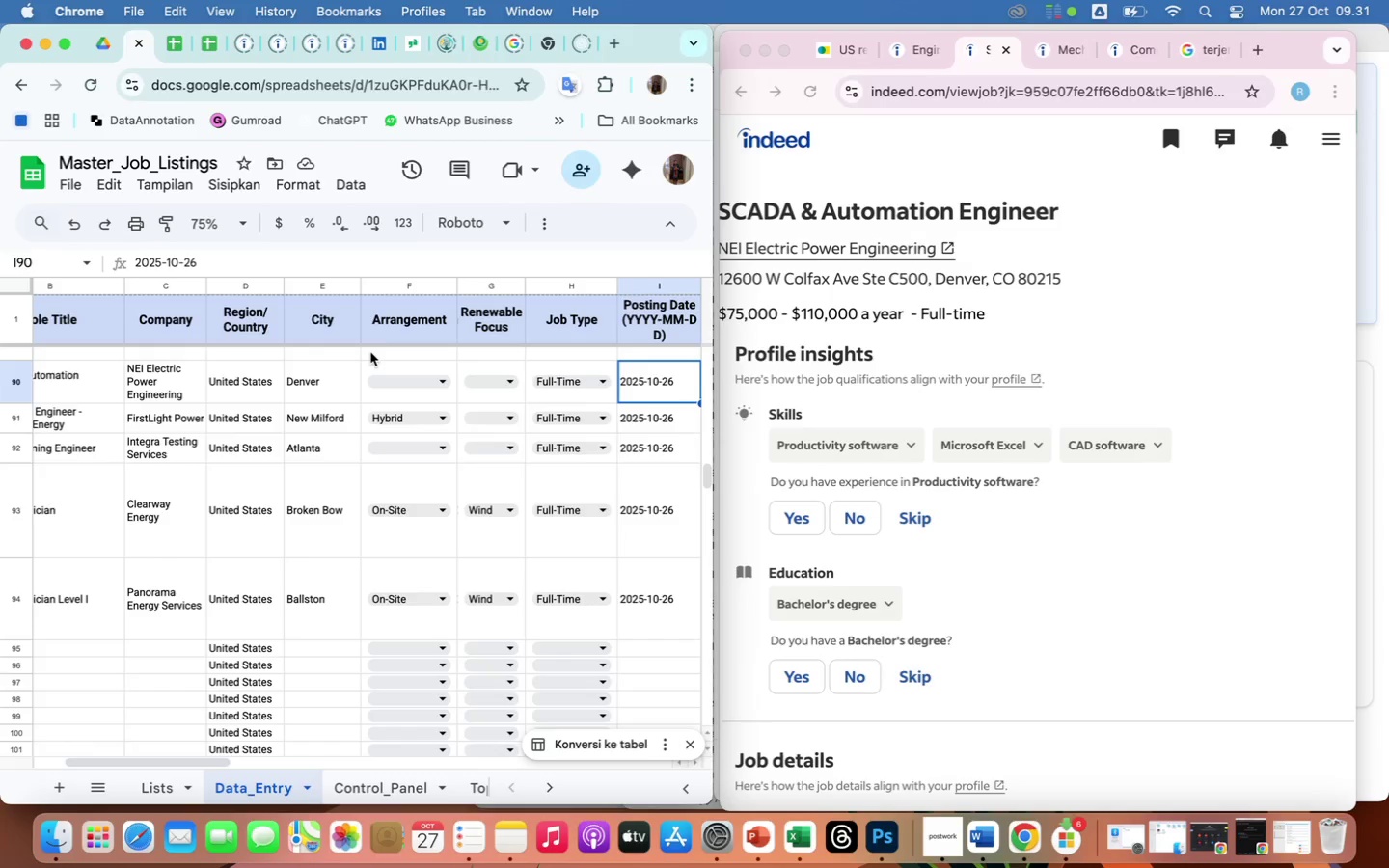 
wait(5.16)
 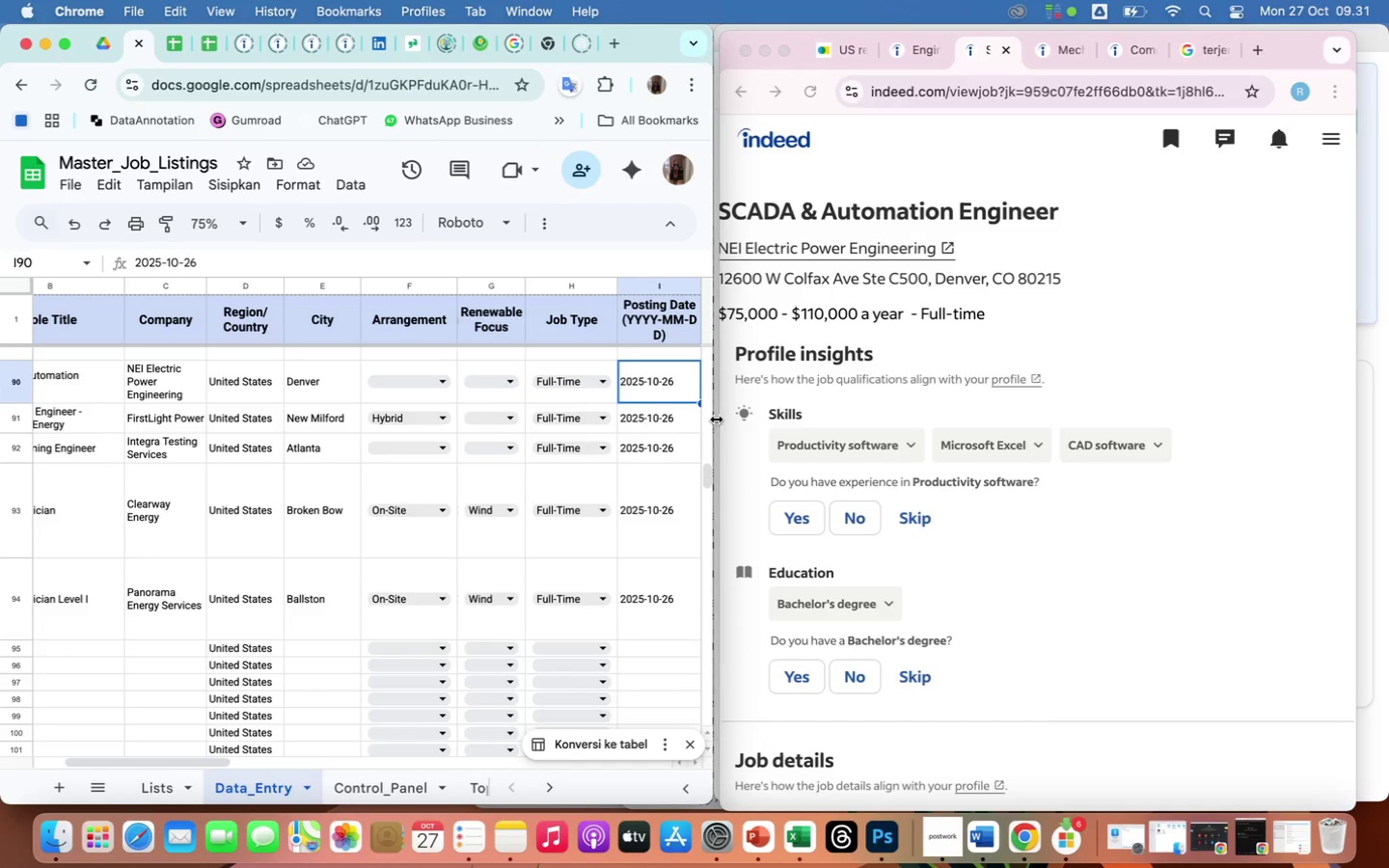 
left_click([441, 379])
 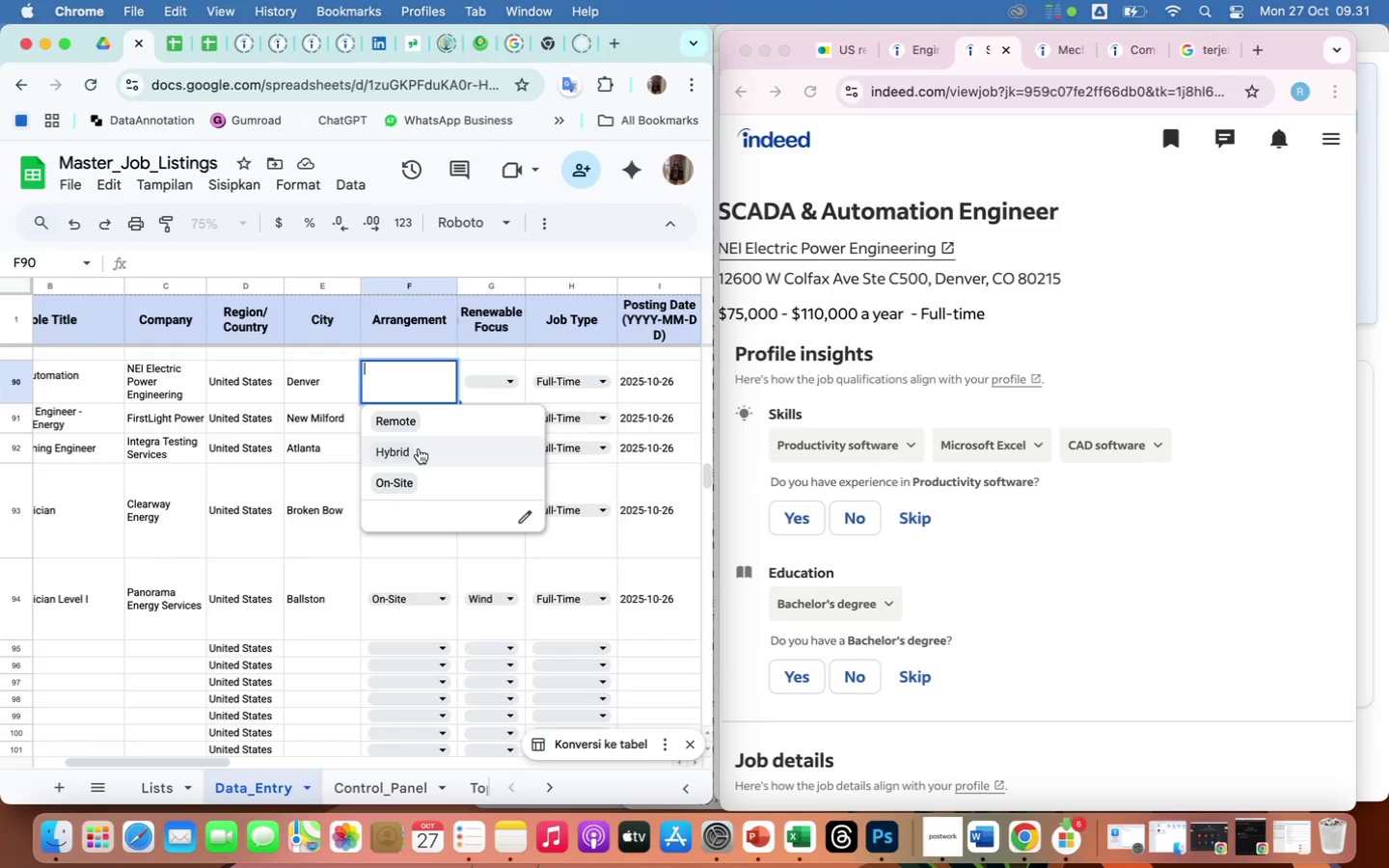 
left_click([416, 484])
 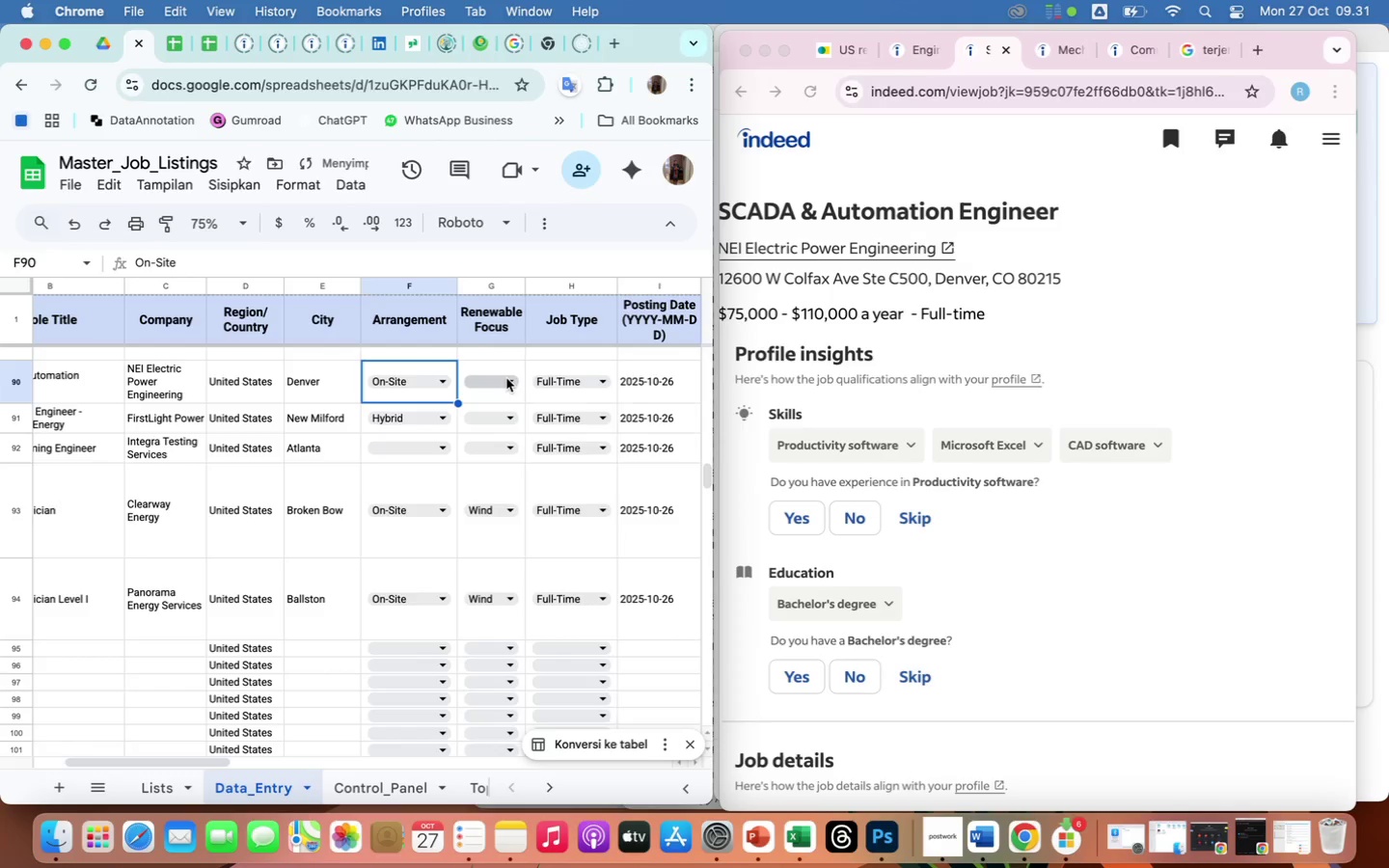 
left_click([506, 378])
 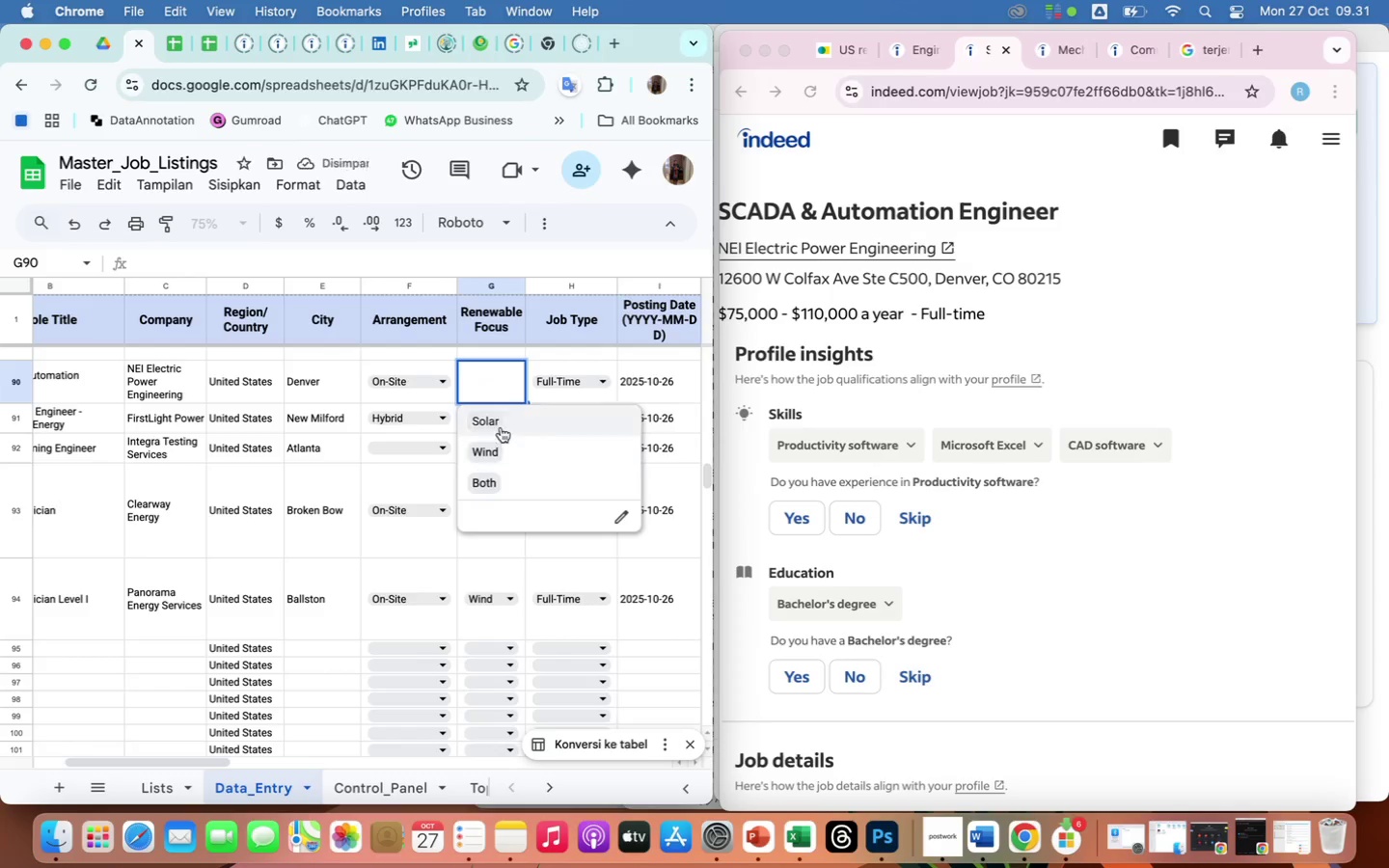 
left_click([501, 427])
 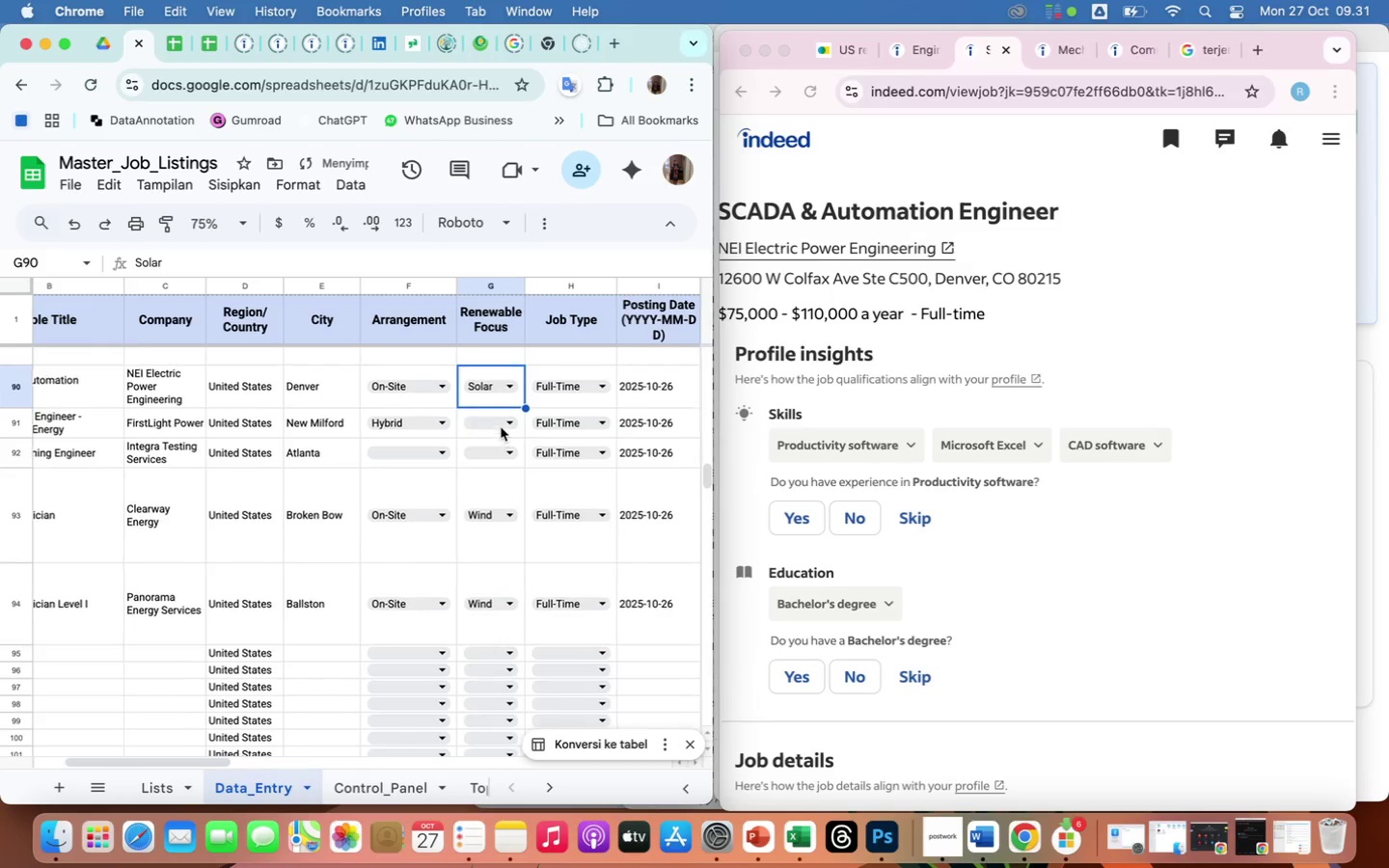 
scroll: coordinate [372, 448], scroll_direction: up, amount: 25.0
 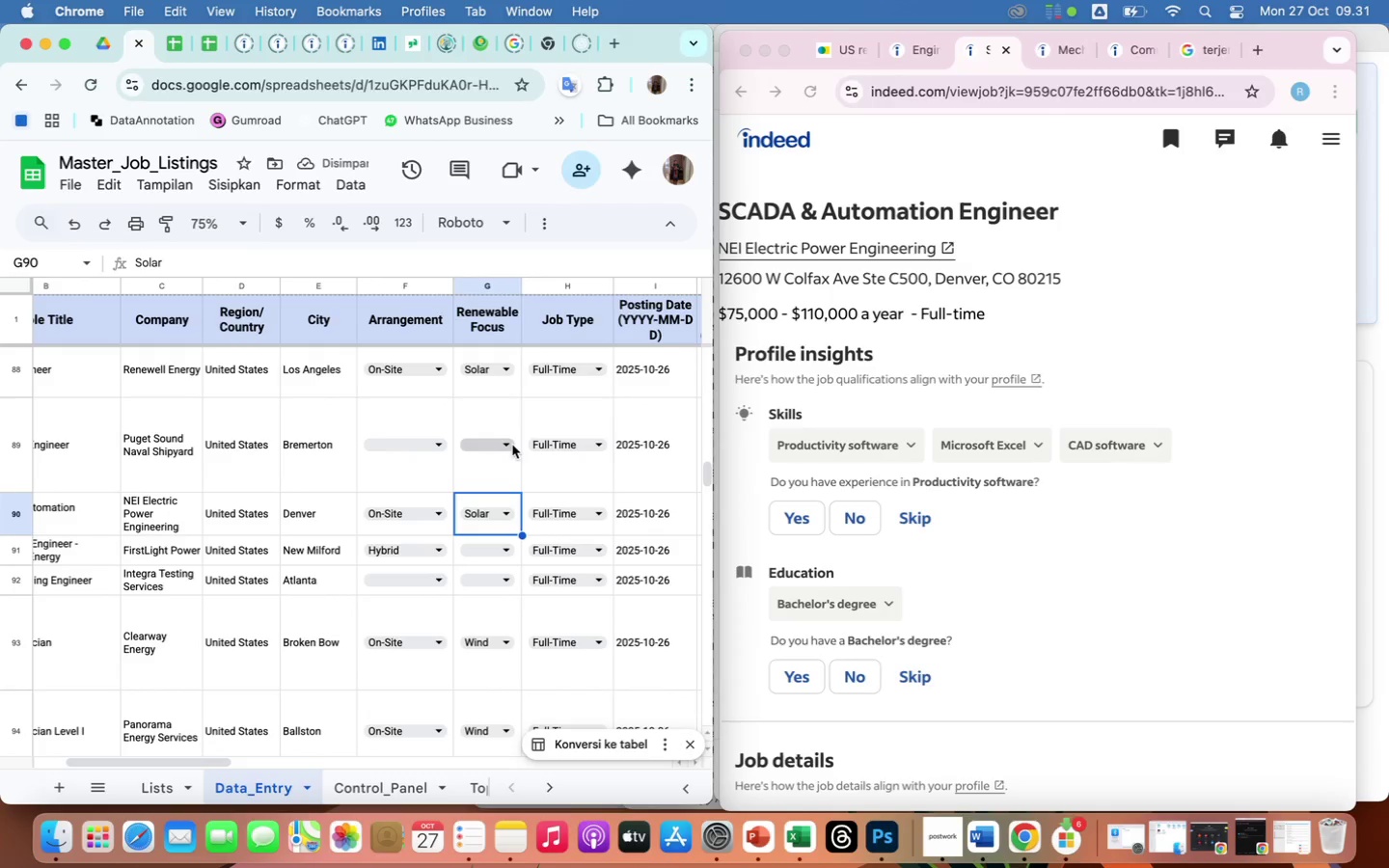 
left_click([506, 442])
 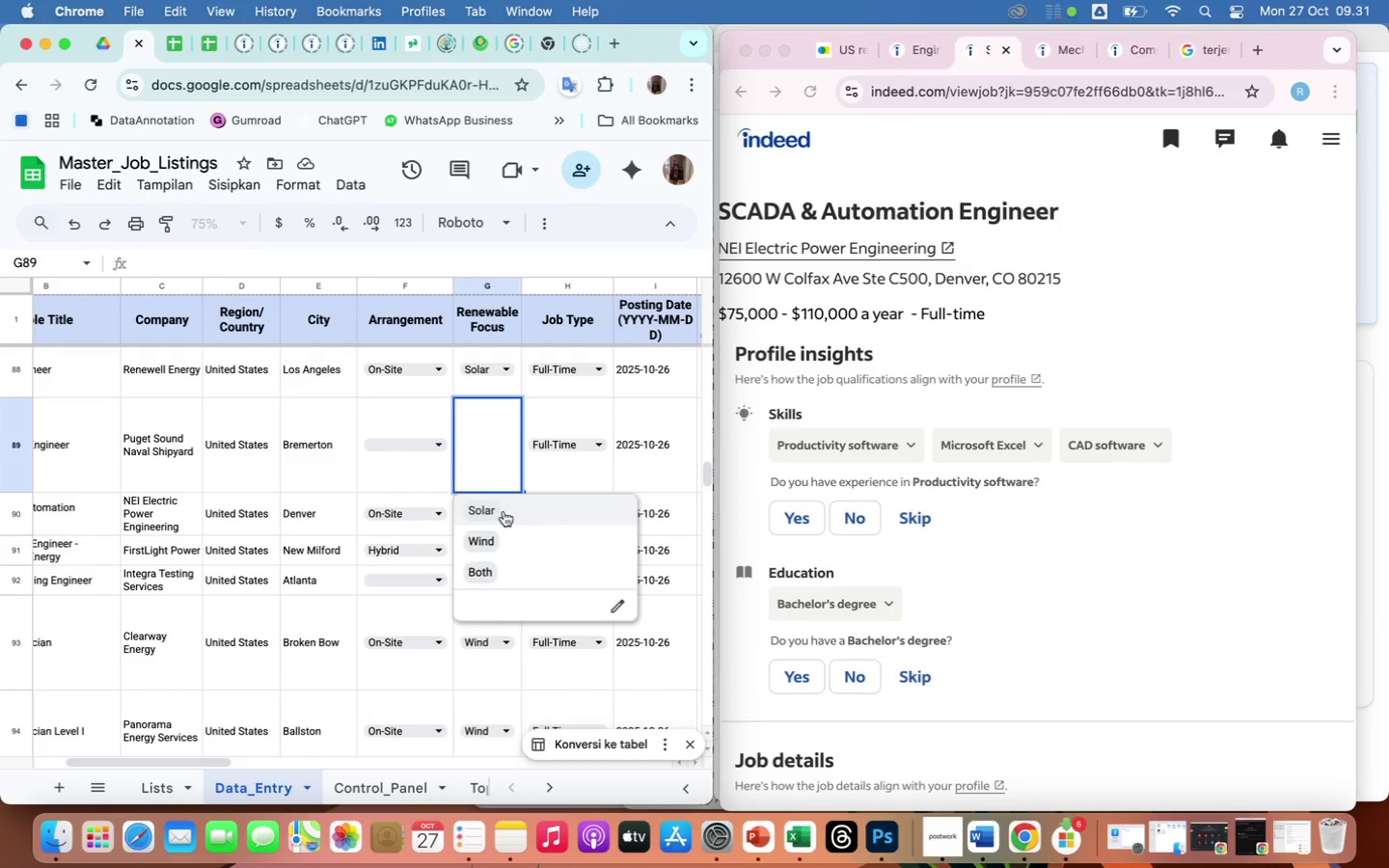 
left_click([503, 512])
 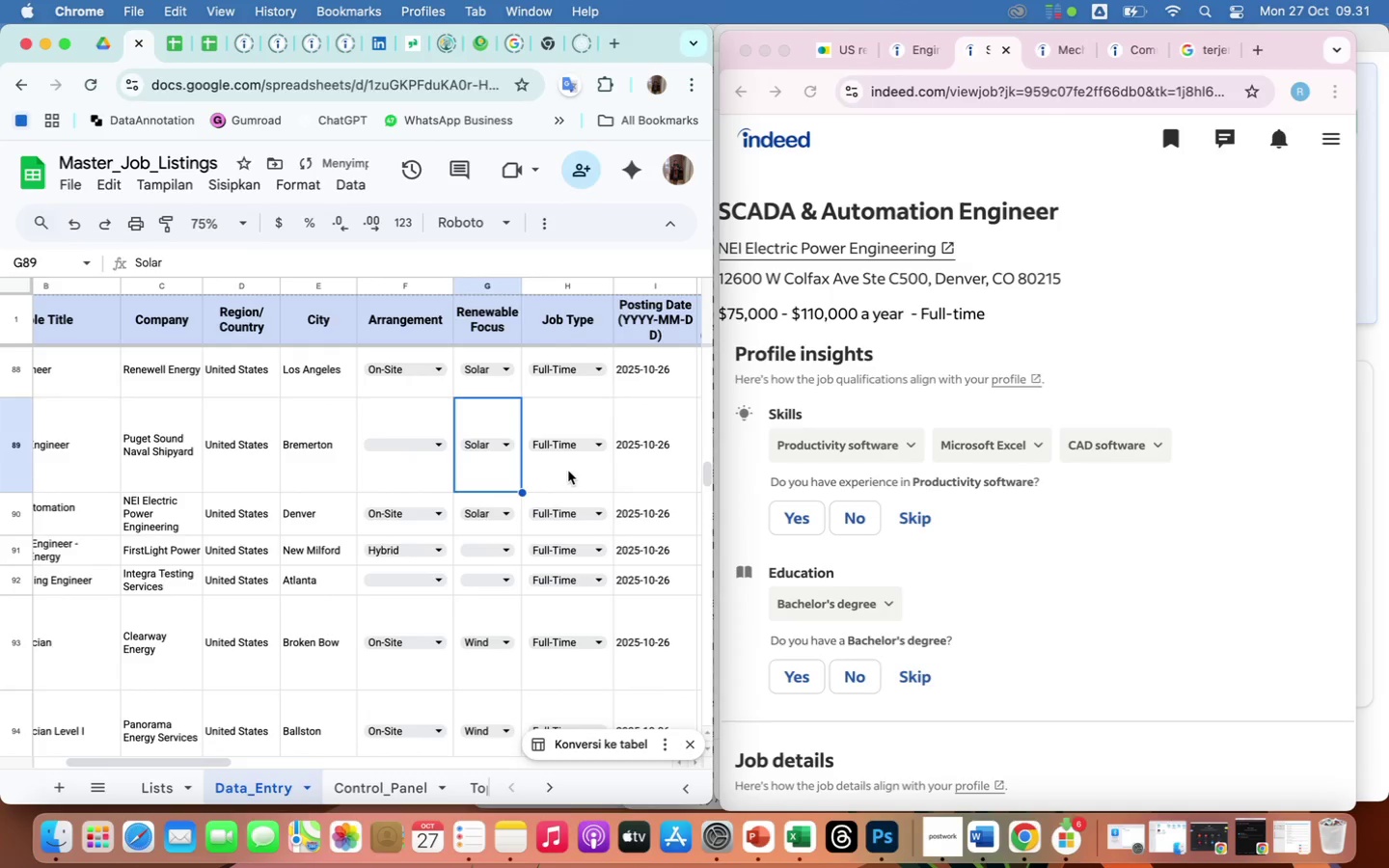 
scroll: coordinate [568, 471], scroll_direction: down, amount: 98.0
 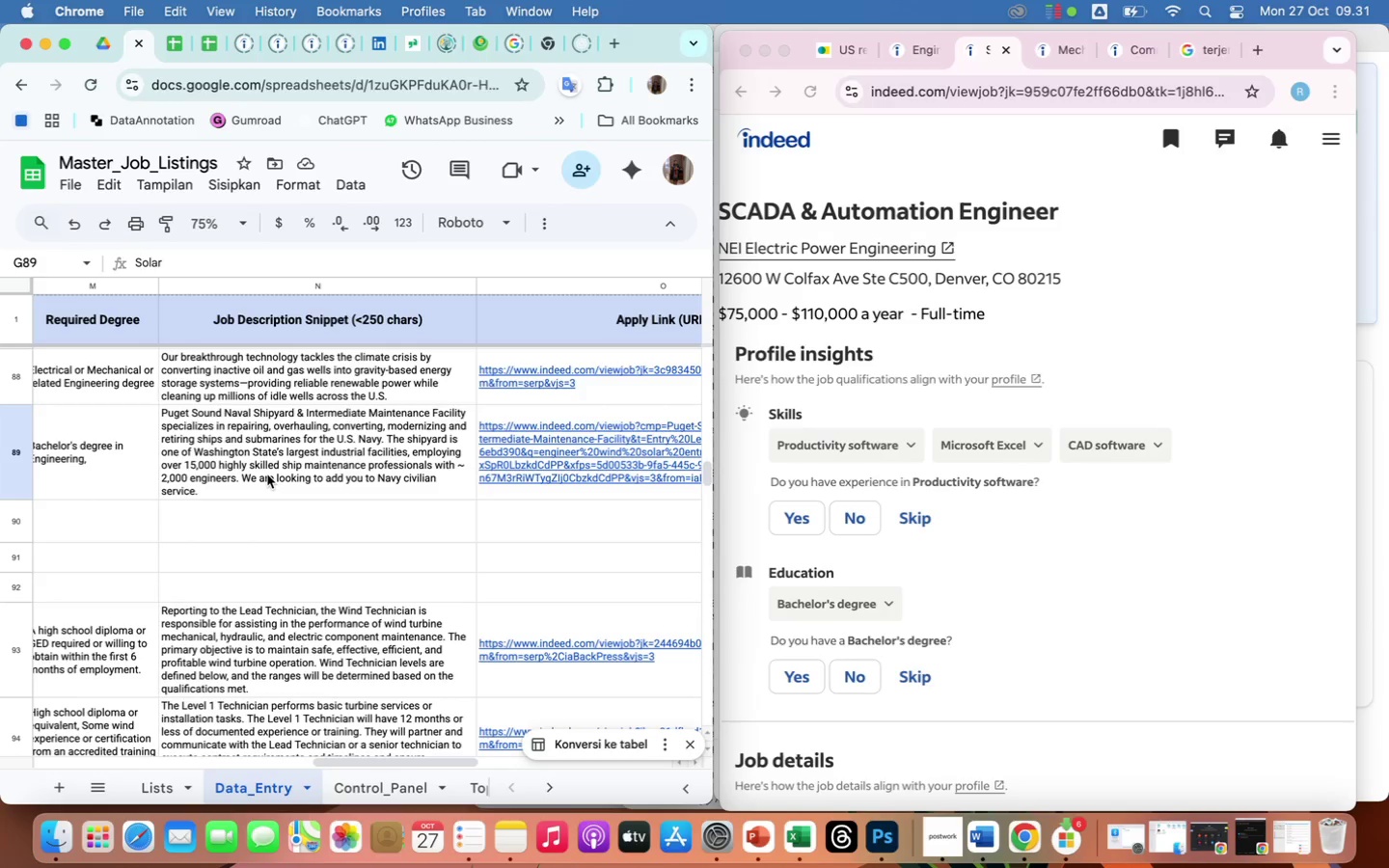 
scroll: coordinate [267, 475], scroll_direction: up, amount: 84.0
 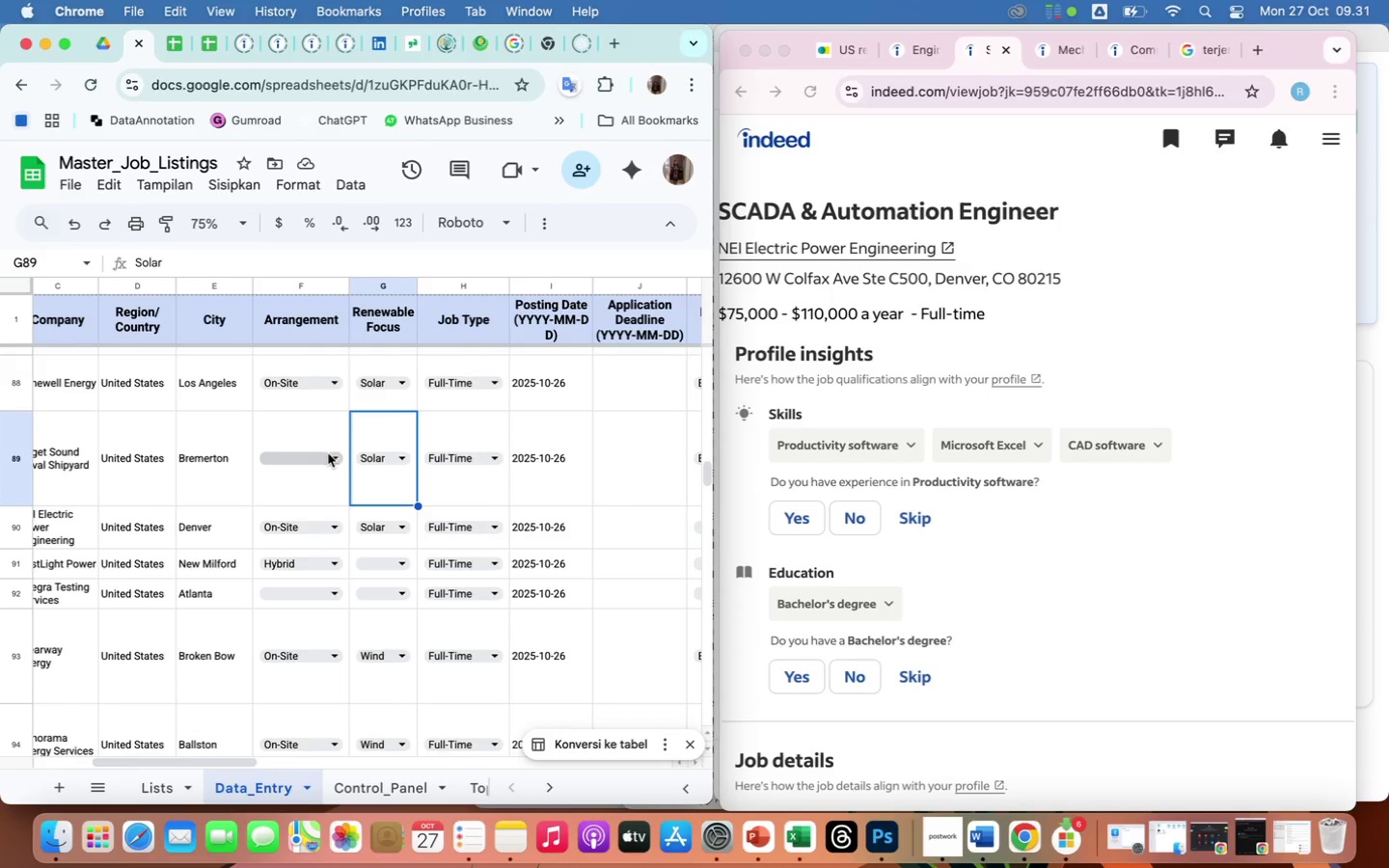 
left_click([334, 456])
 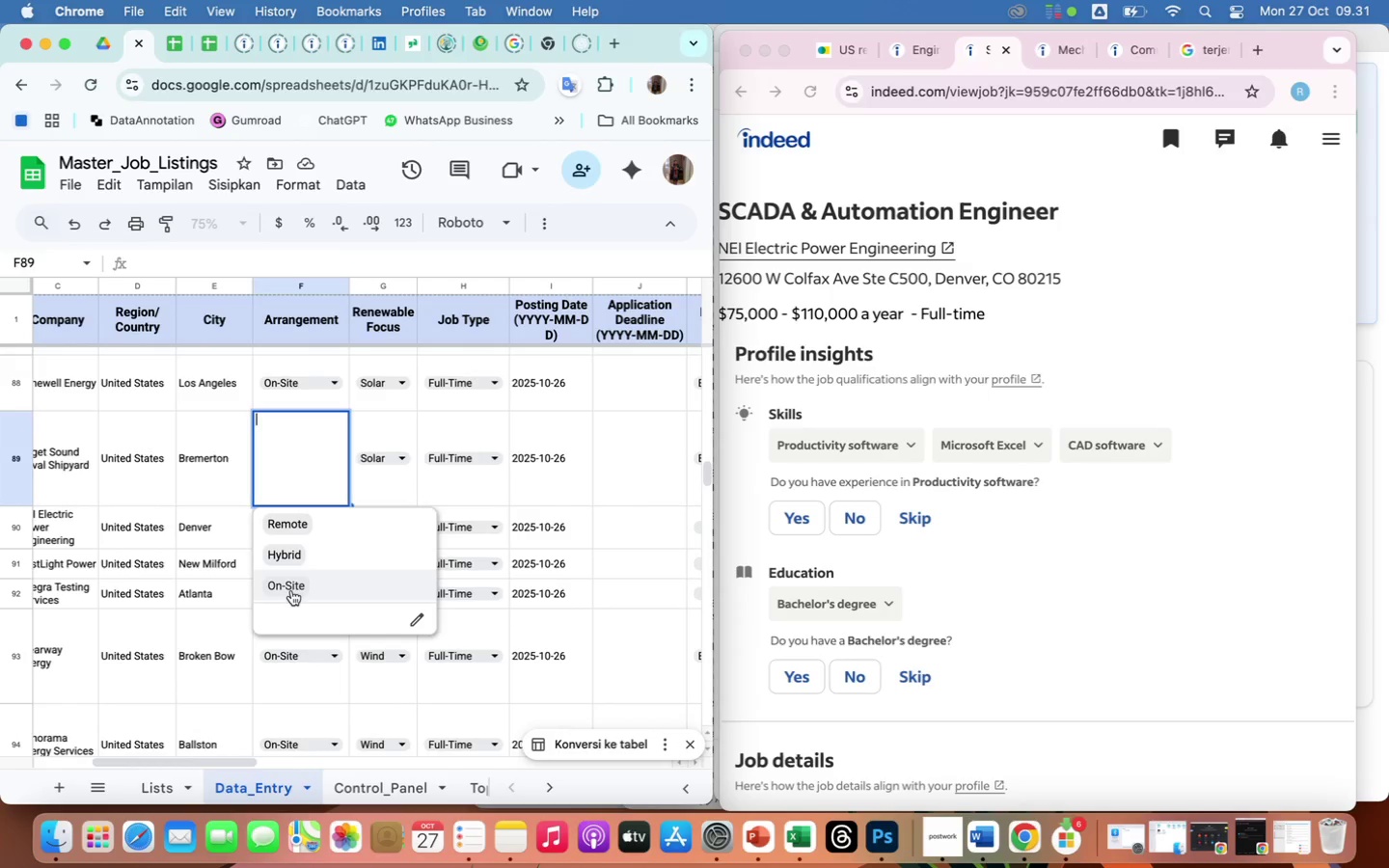 
left_click([291, 590])
 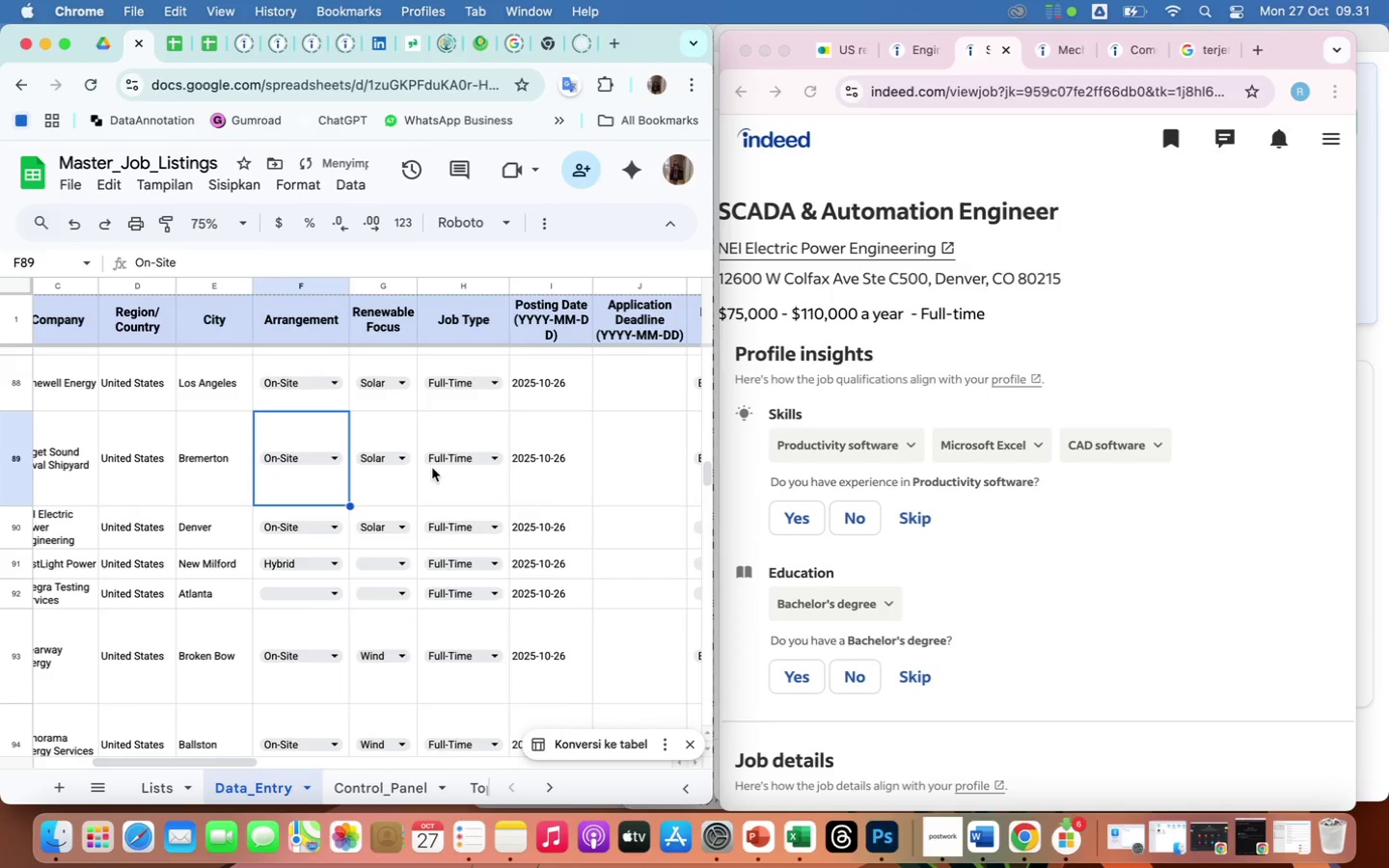 
scroll: coordinate [596, 490], scroll_direction: down, amount: 37.0
 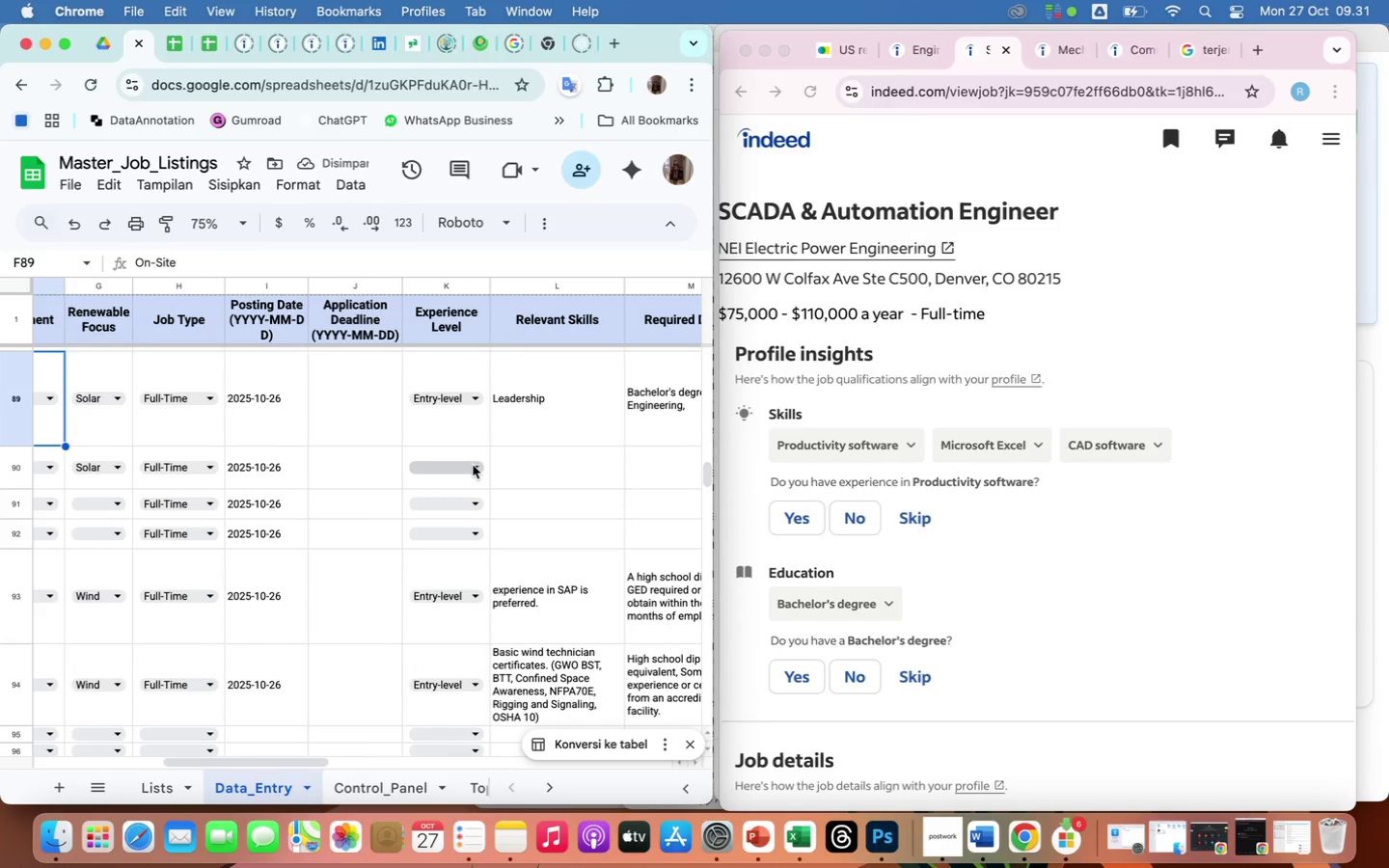 
left_click([473, 465])
 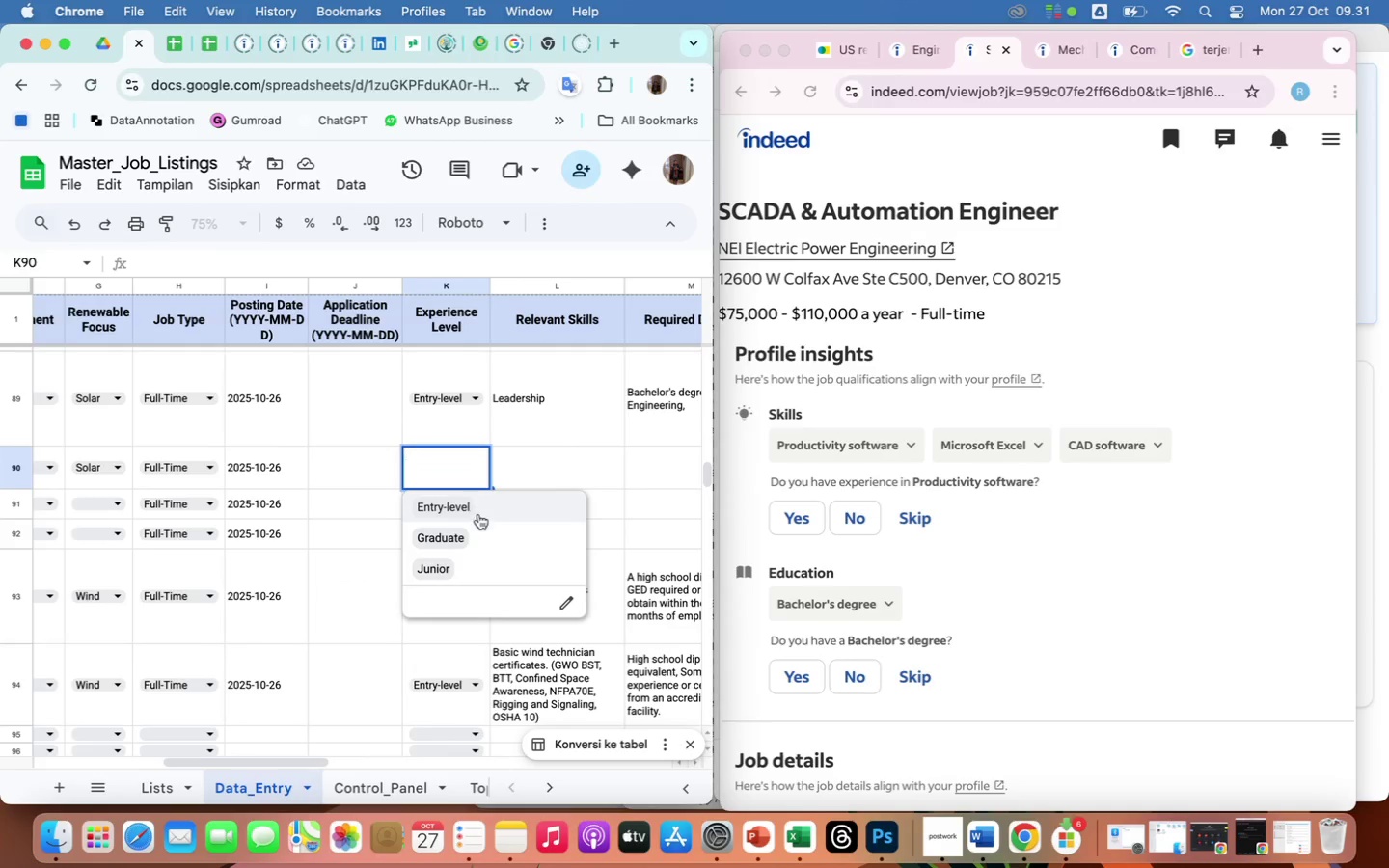 
left_click([478, 529])
 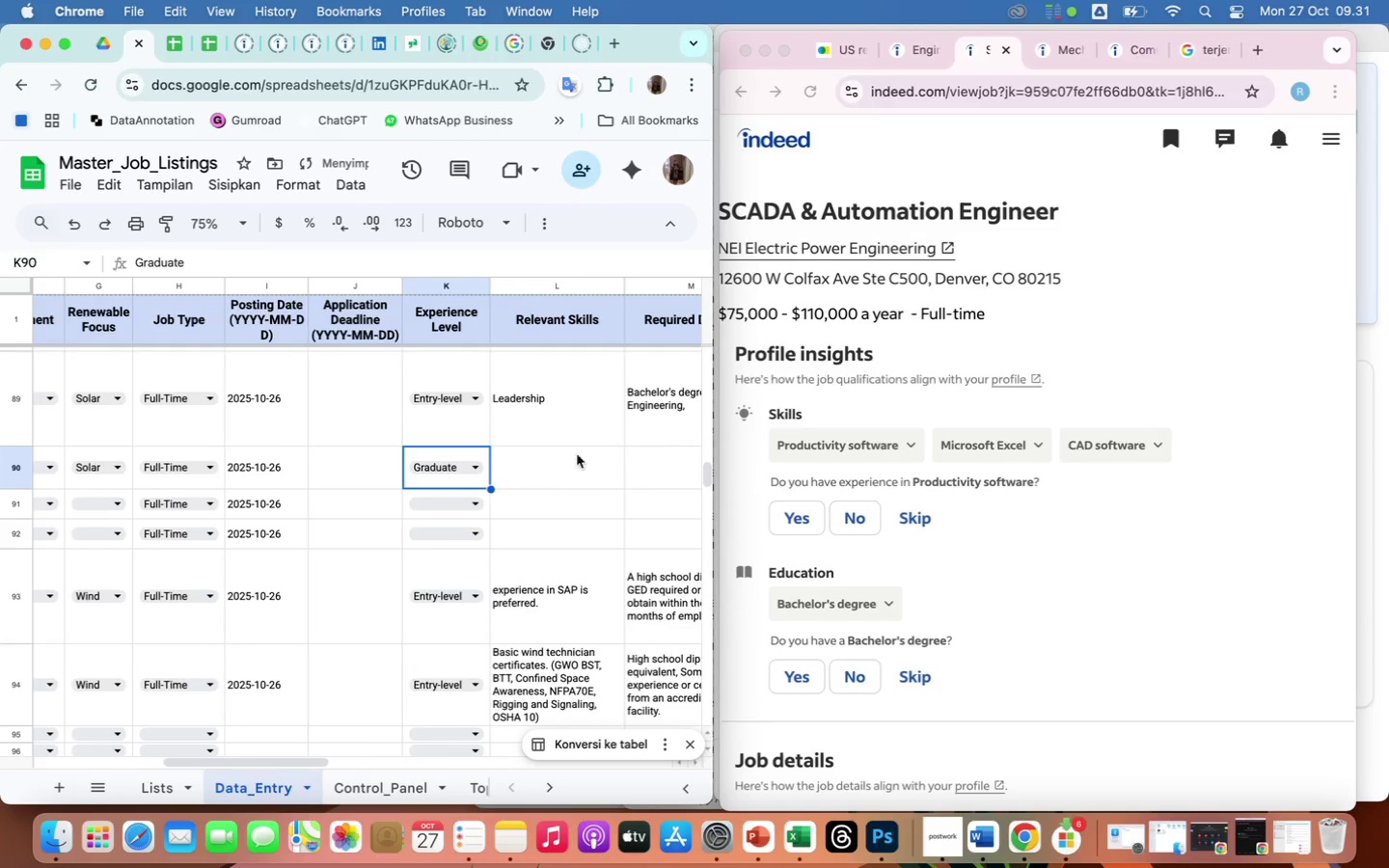 
left_click([544, 459])
 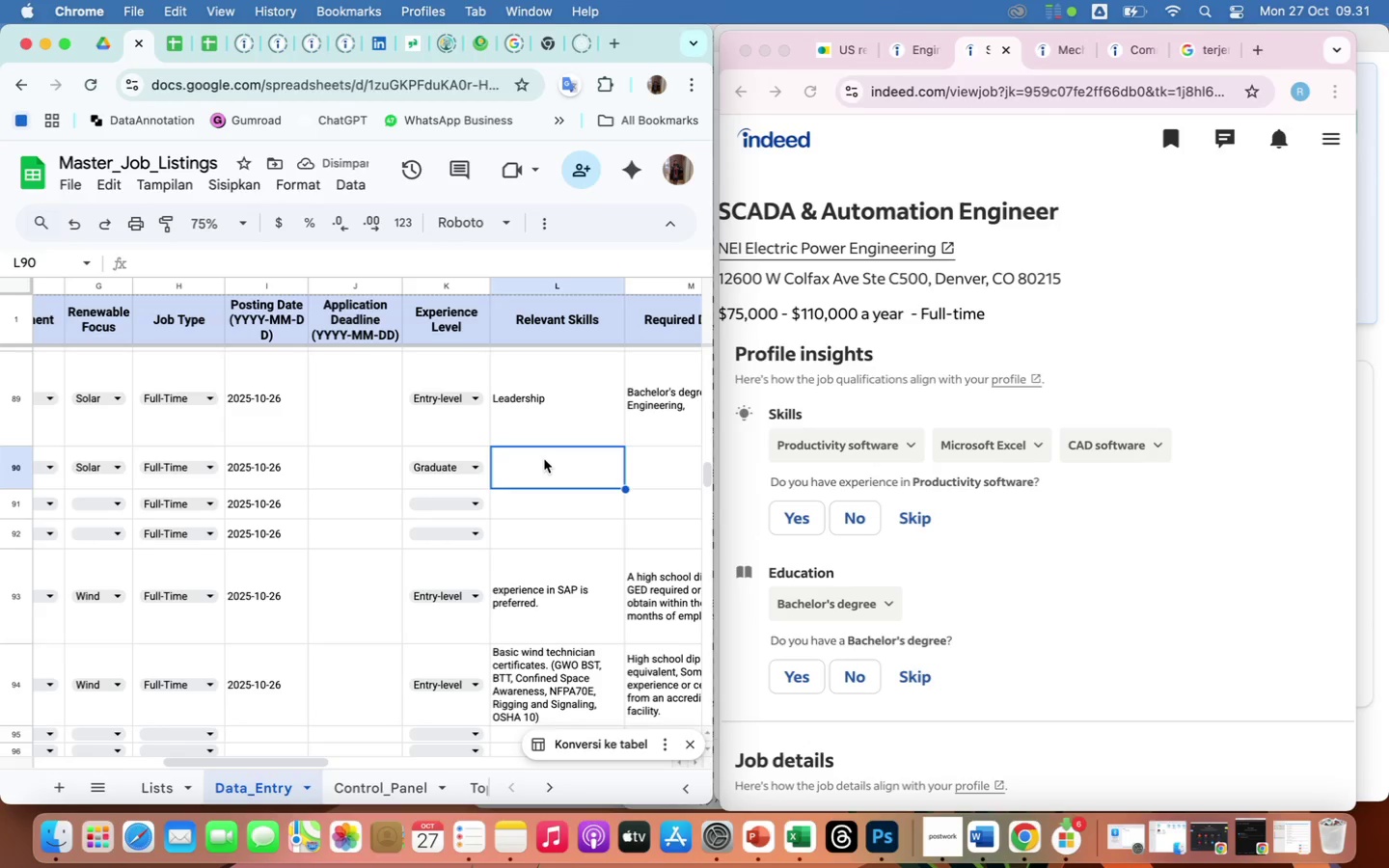 
type(Productivity Software, Microsoft Excel, CAD Software)
 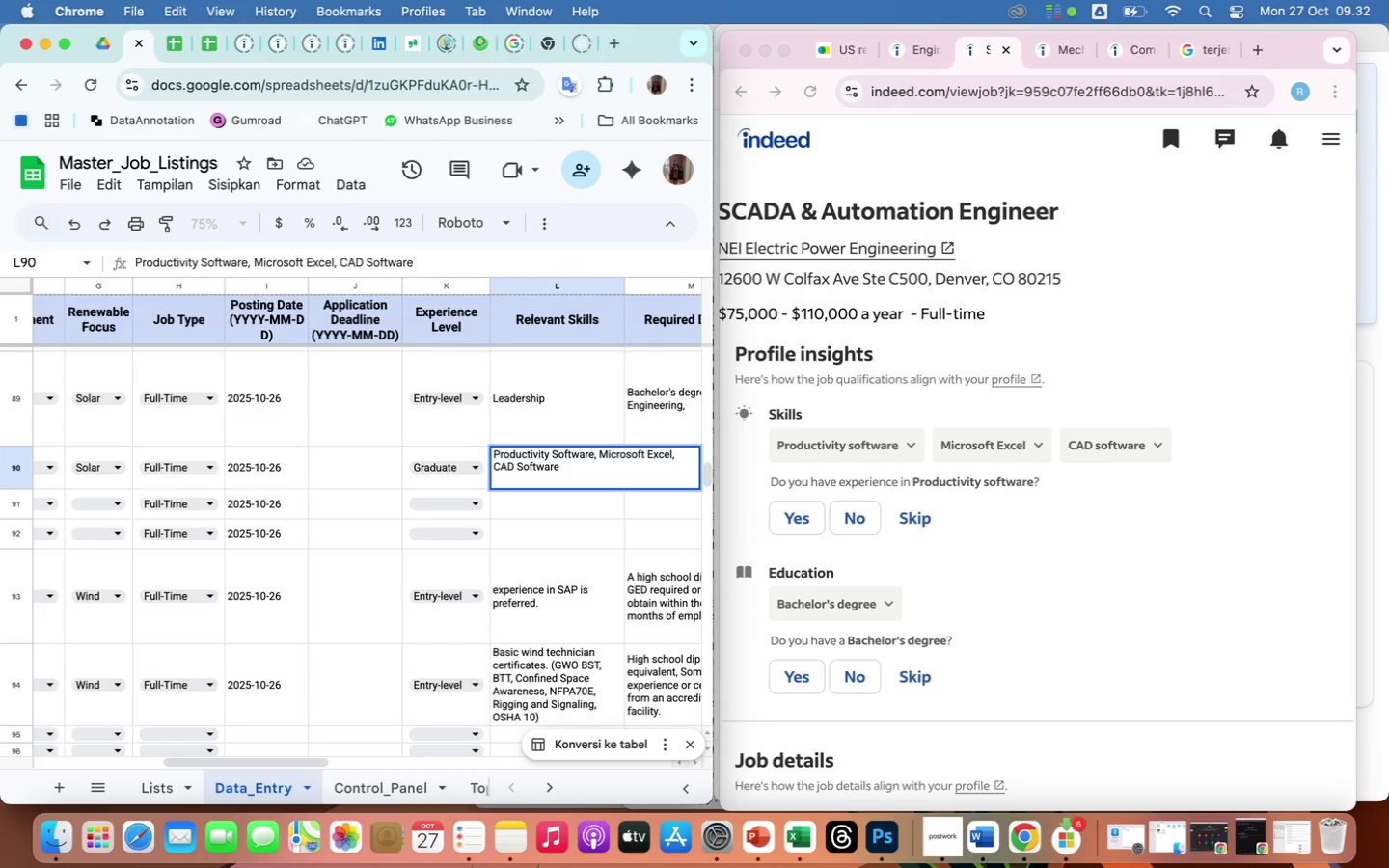 
left_click([640, 511])
 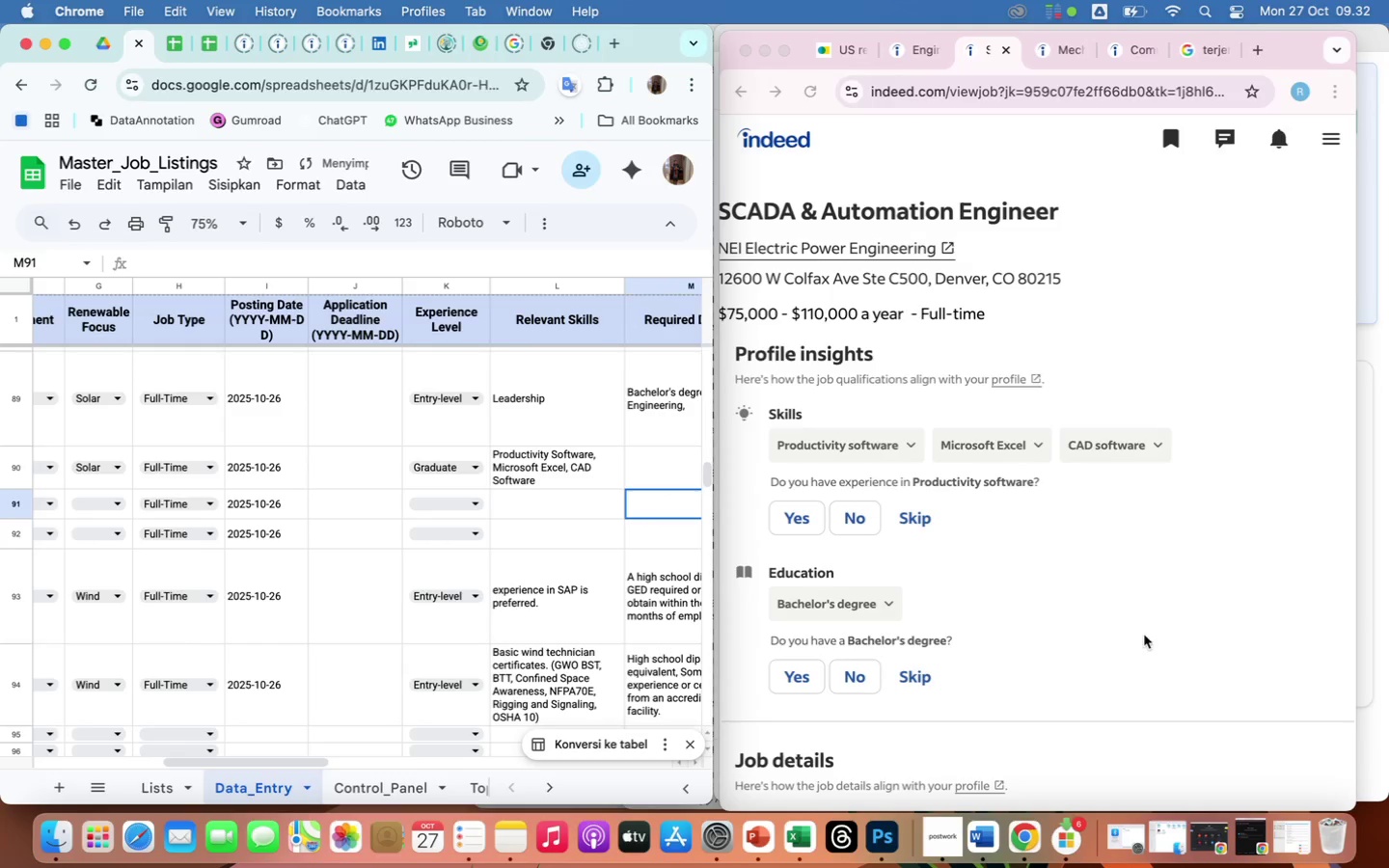 
scroll: coordinate [1156, 657], scroll_direction: down, amount: 130.0
 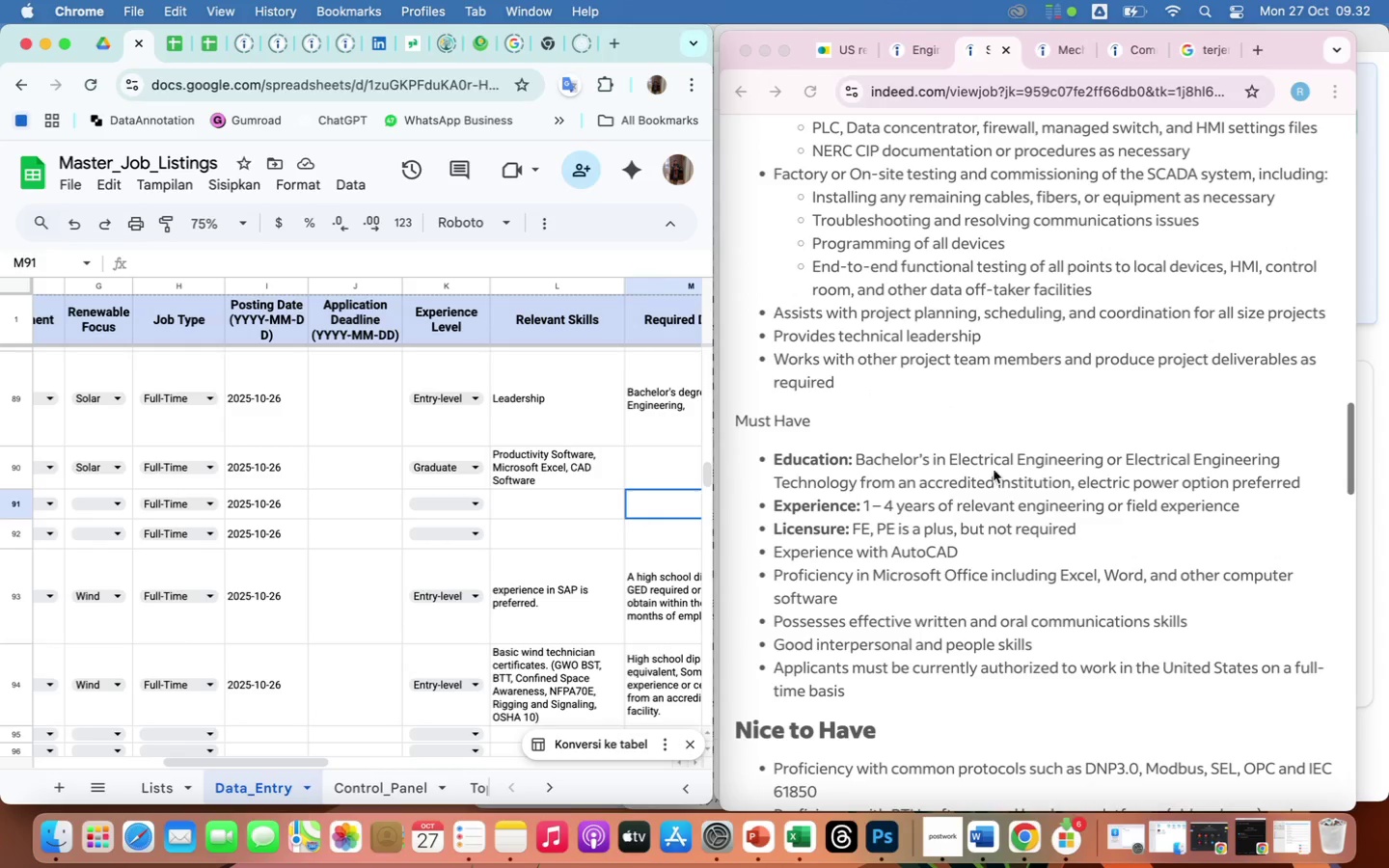 
left_click([911, 469])
 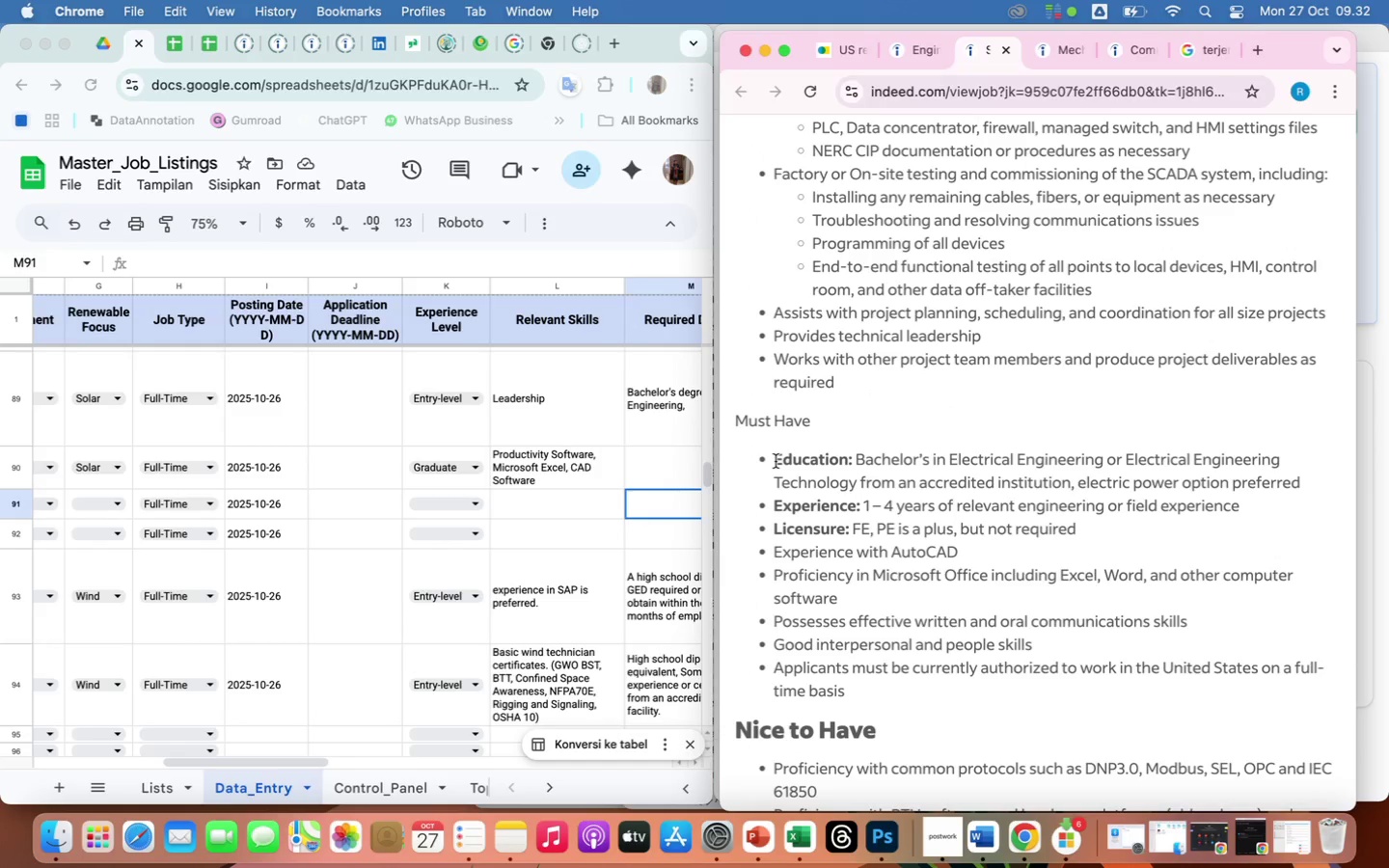 
left_click_drag(start_coordinate=[775, 460], to_coordinate=[1298, 483])
 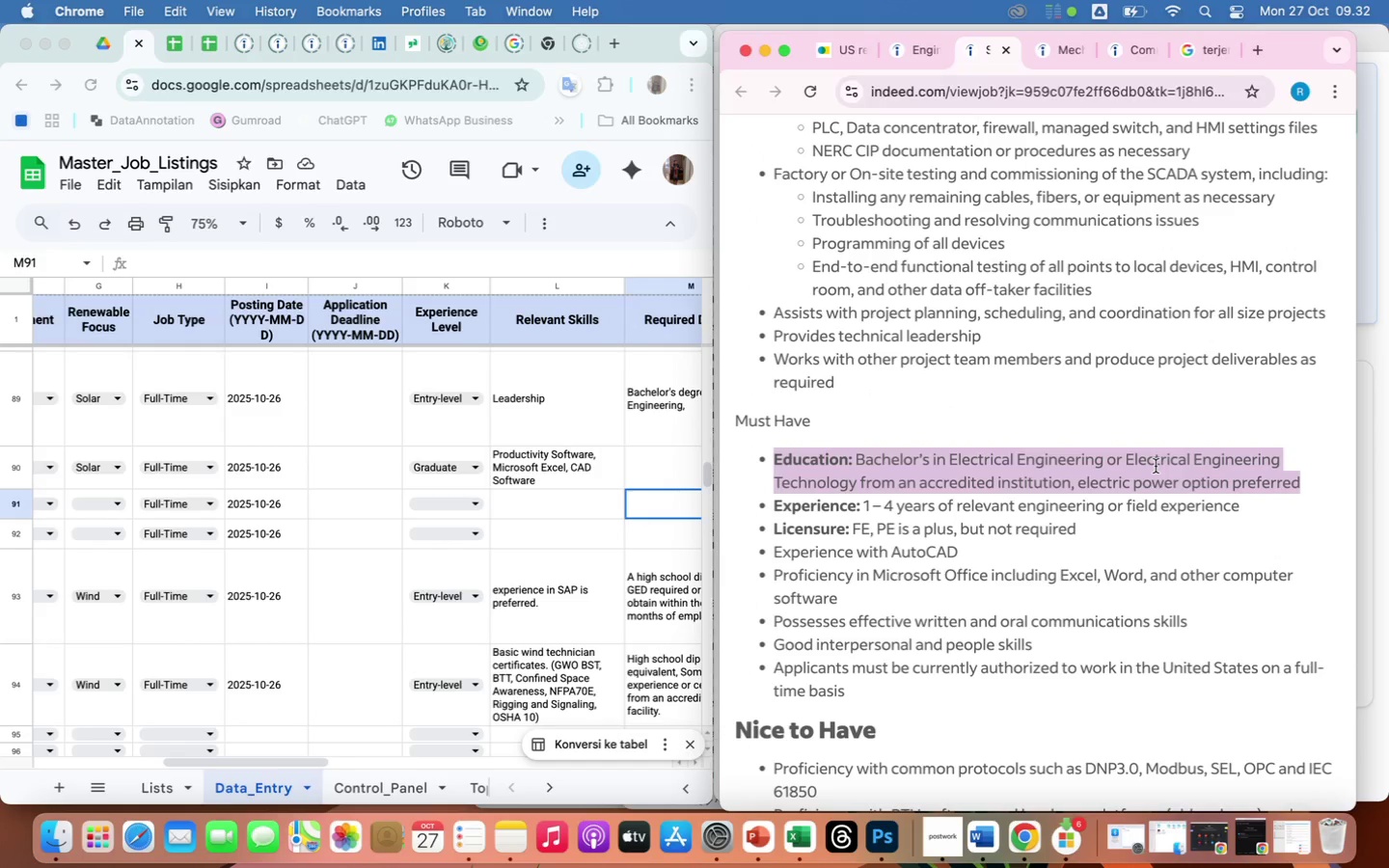 
right_click([1156, 466])
 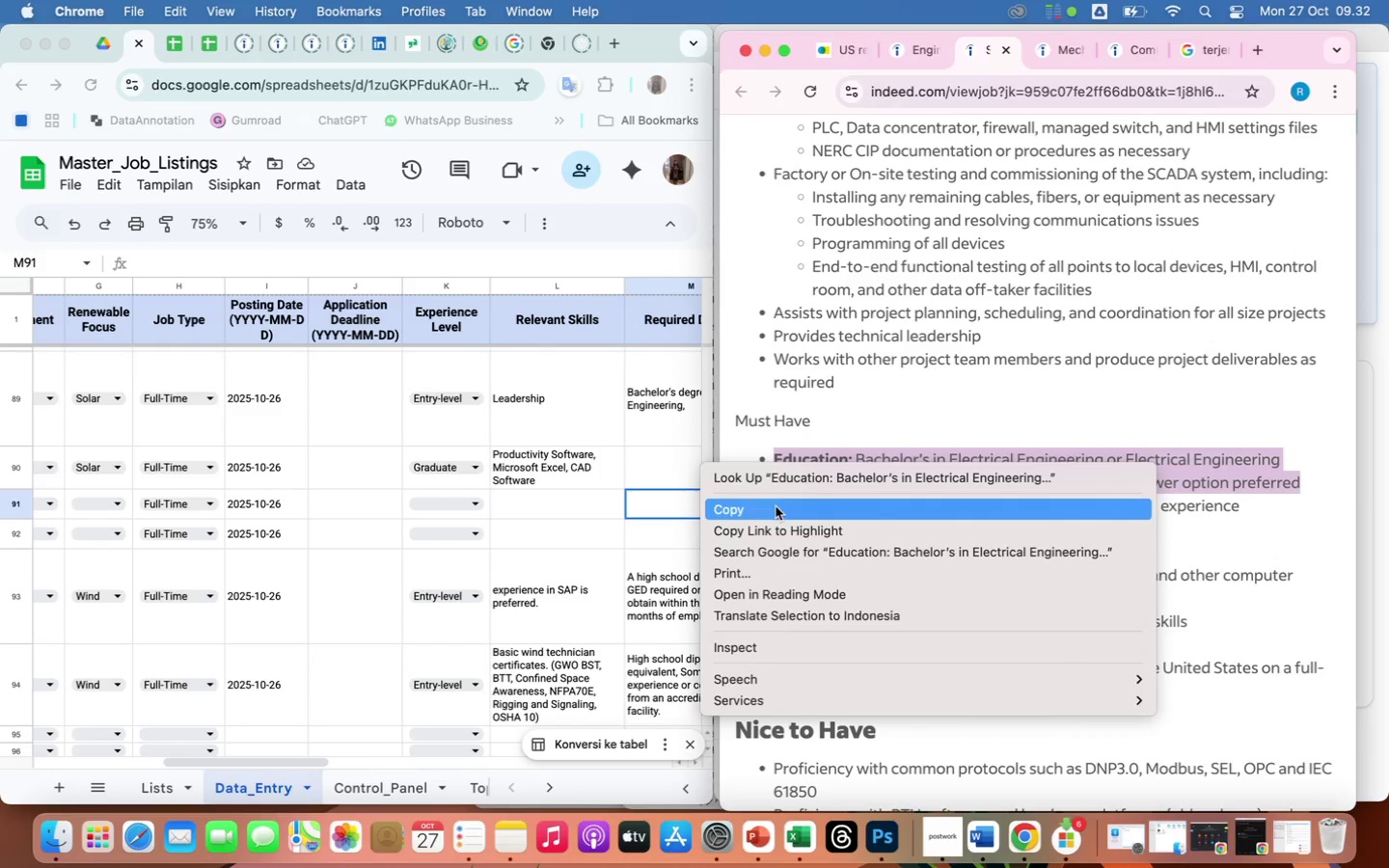 
left_click([774, 508])
 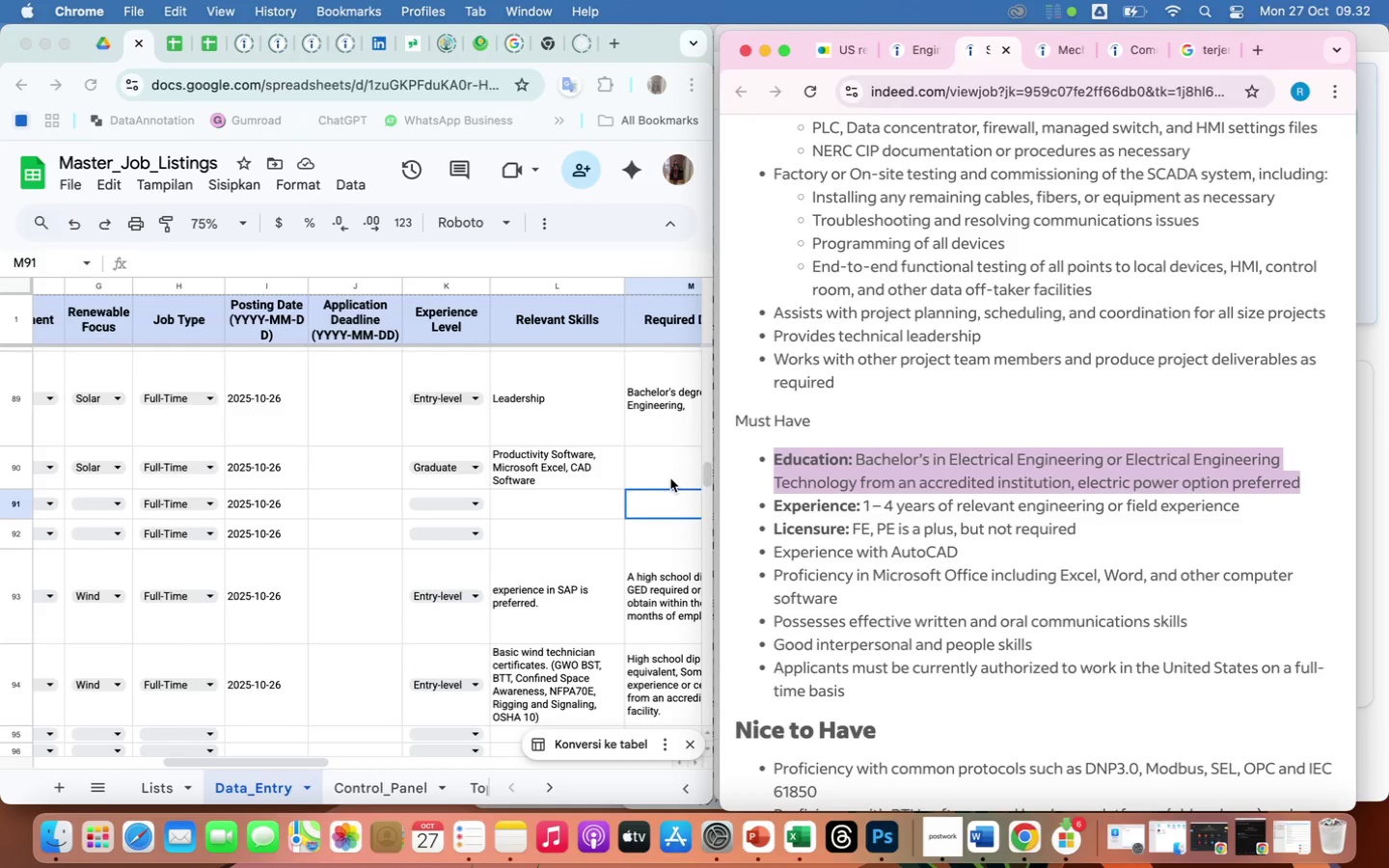 
left_click([670, 478])
 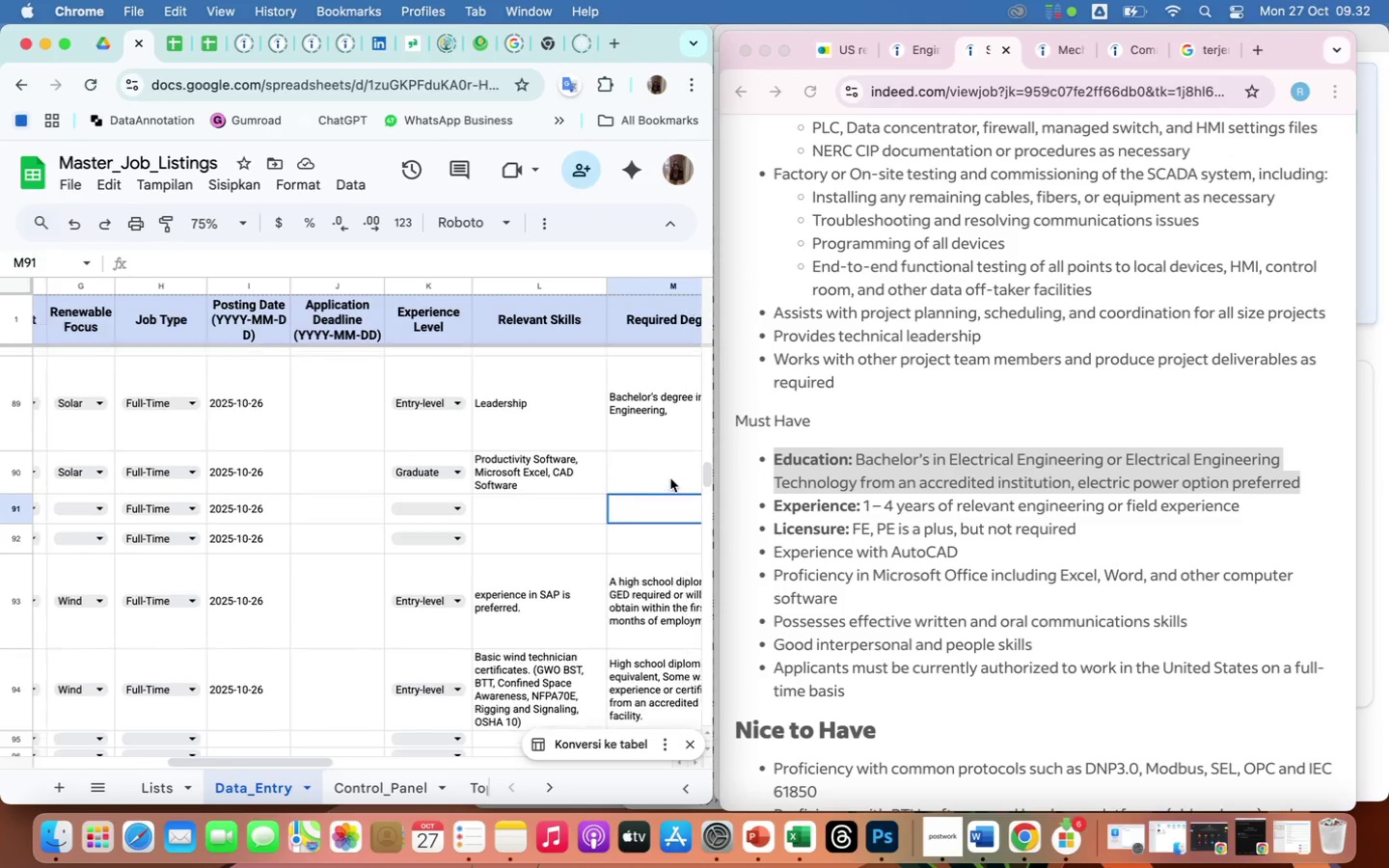 
scroll: coordinate [670, 478], scroll_direction: down, amount: 17.0
 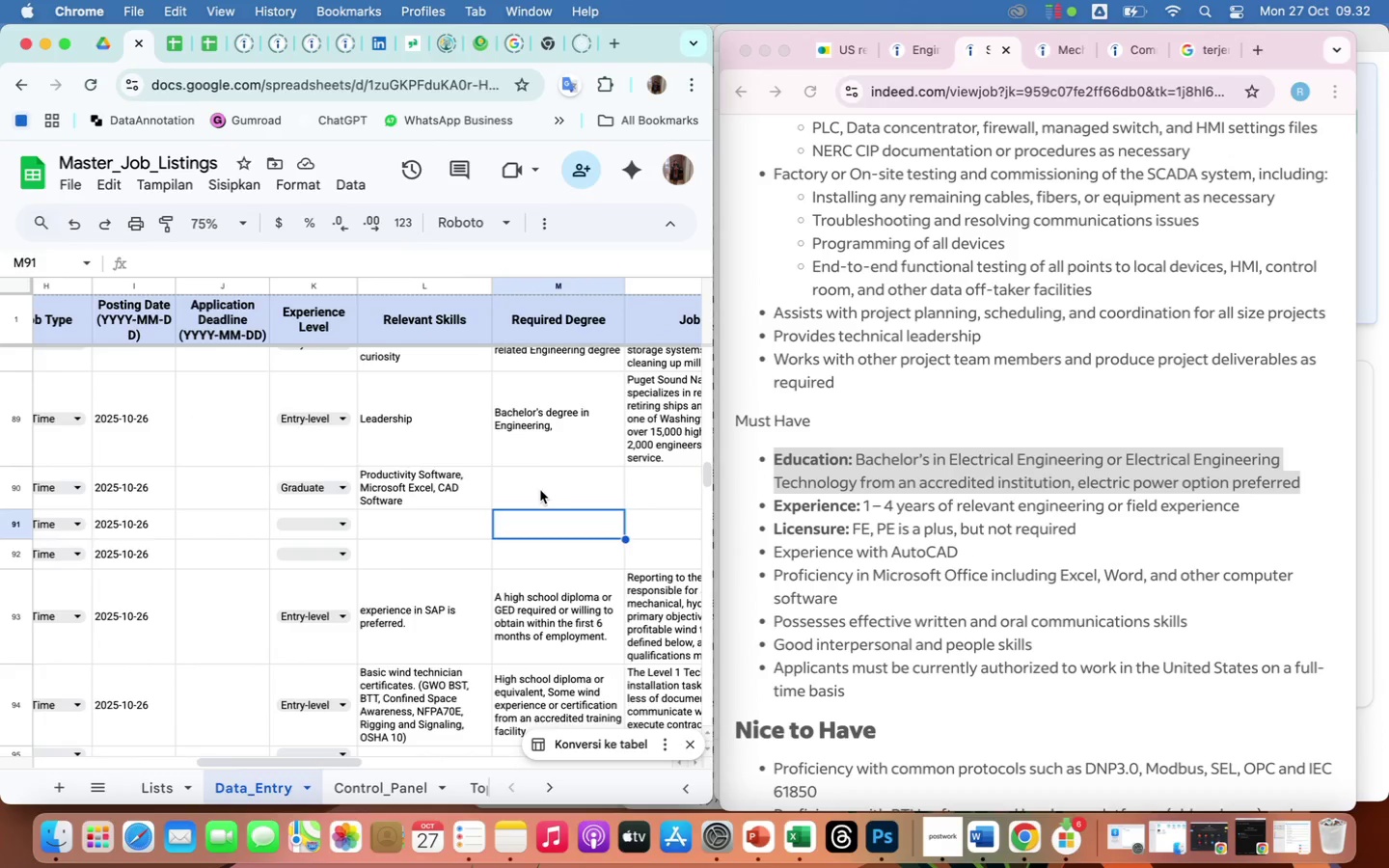 
left_click([540, 490])
 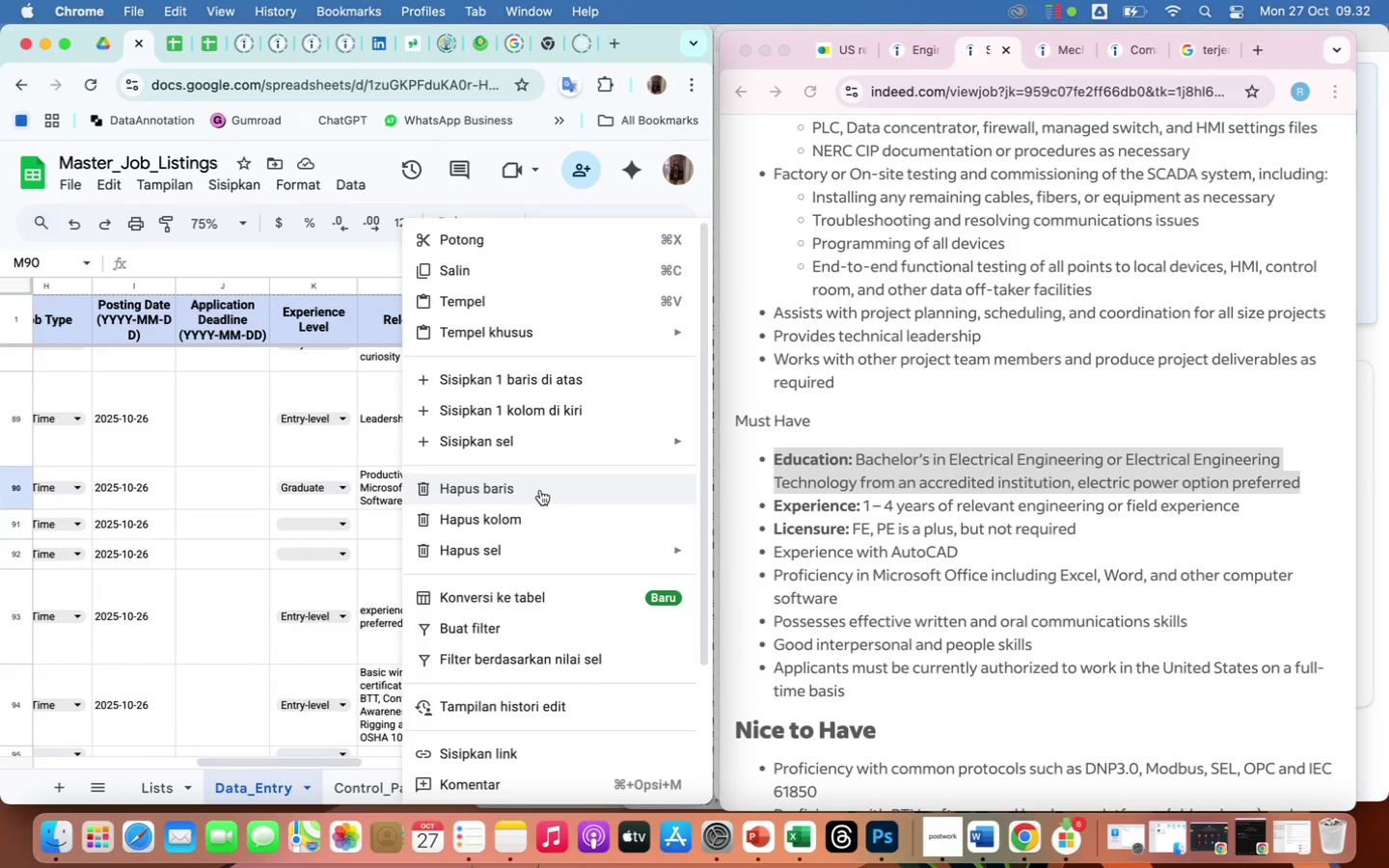 
right_click([540, 490])
 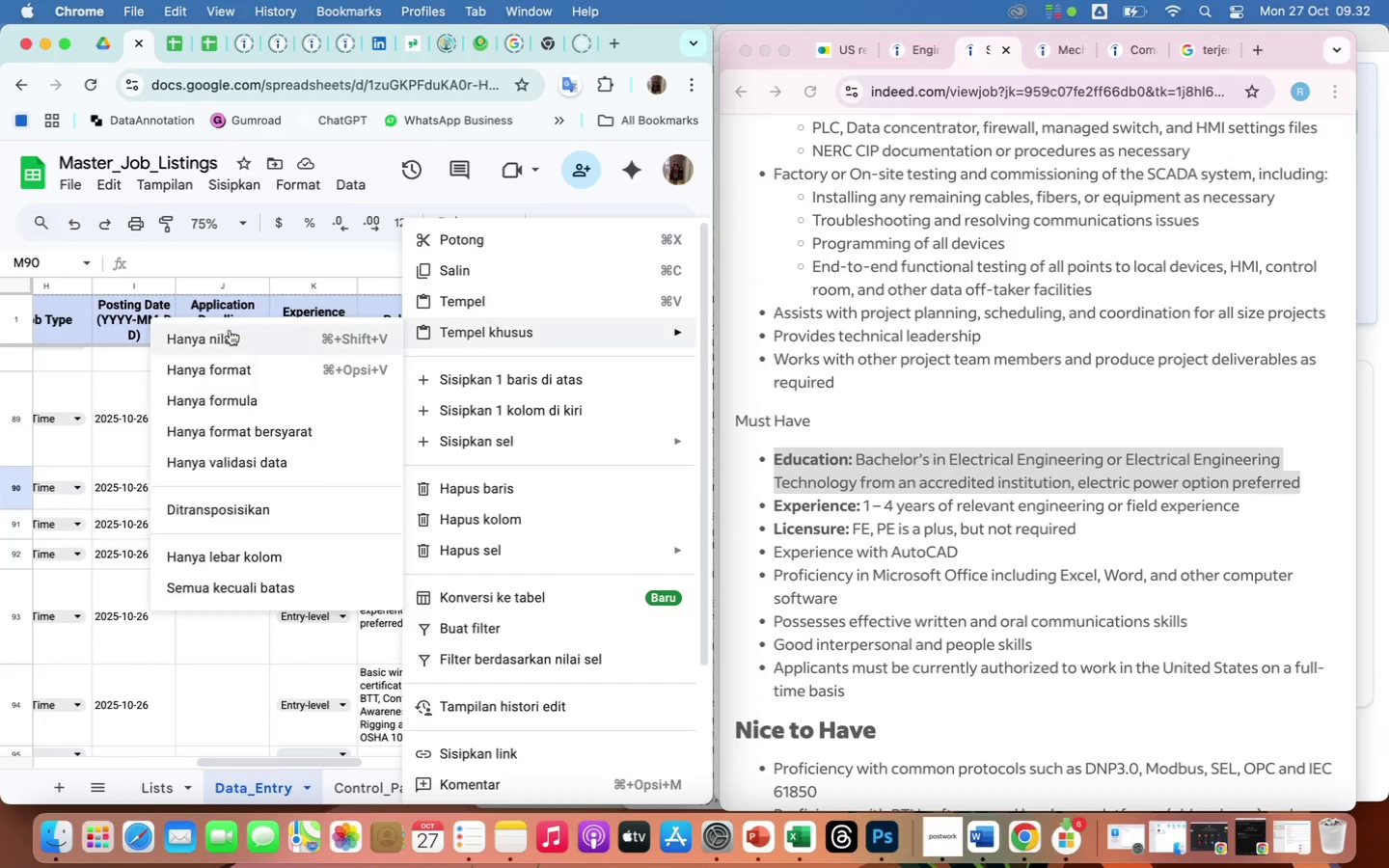 
left_click([219, 338])
 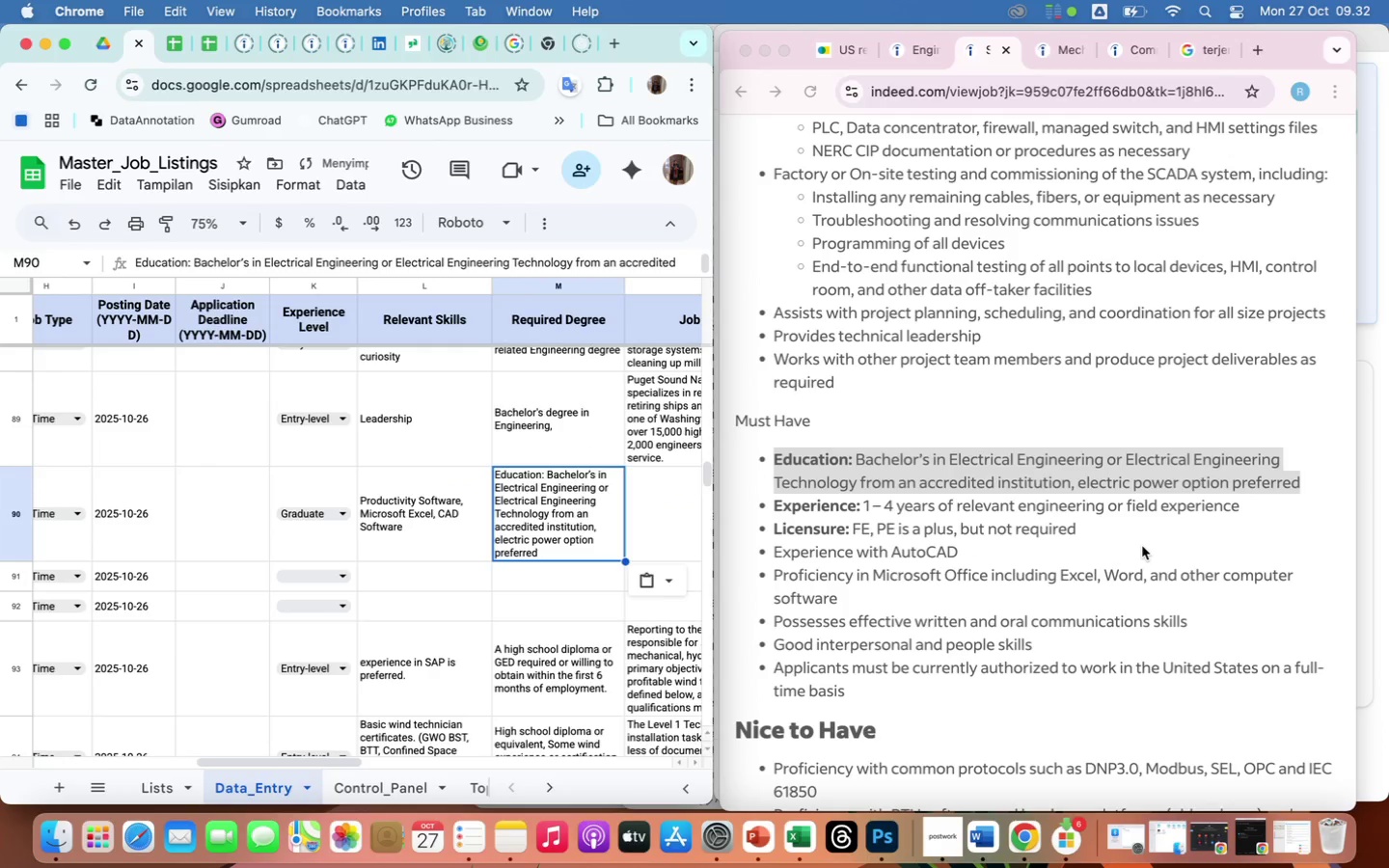 
scroll: coordinate [1142, 546], scroll_direction: down, amount: 89.0
 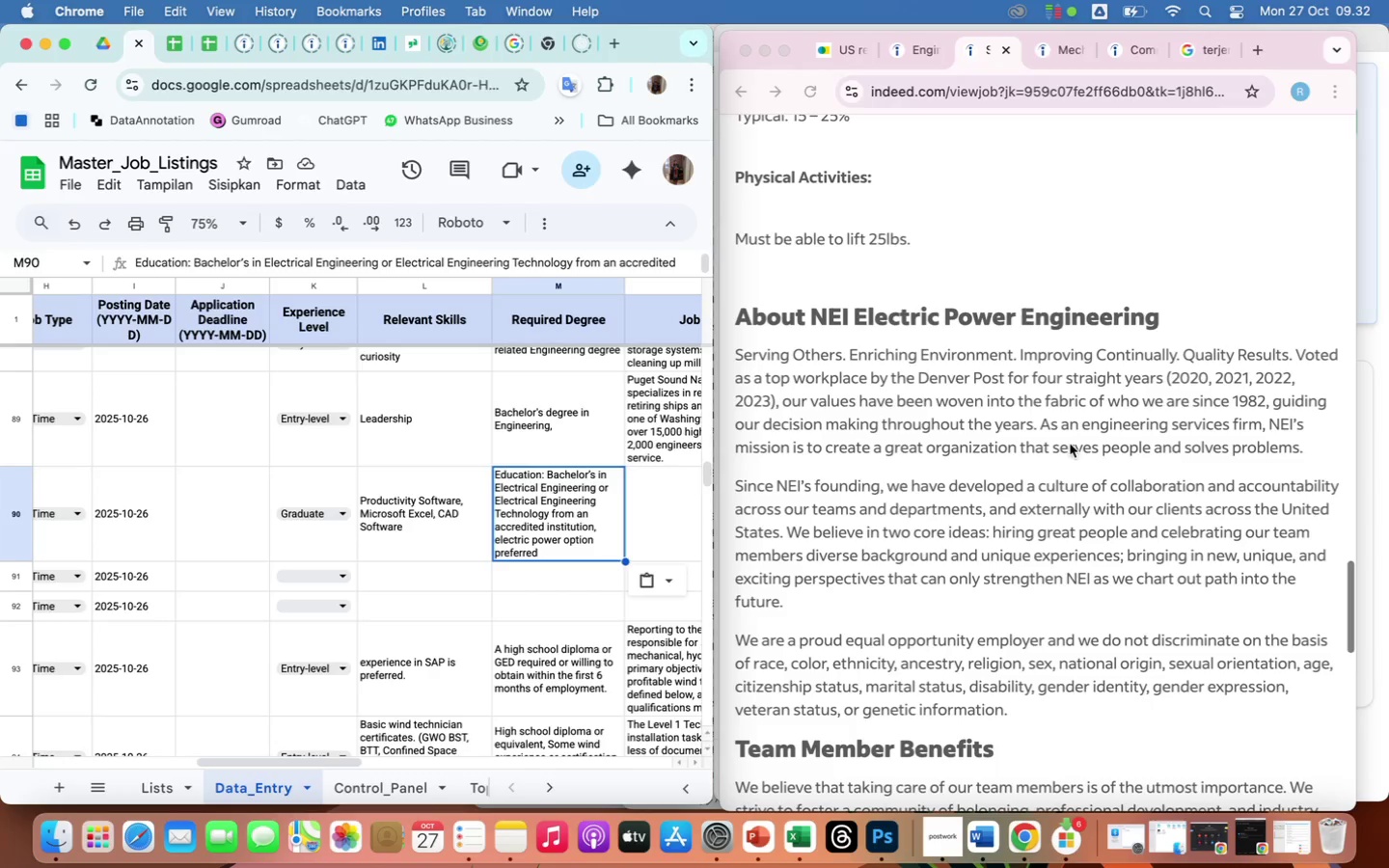 
left_click([943, 420])
 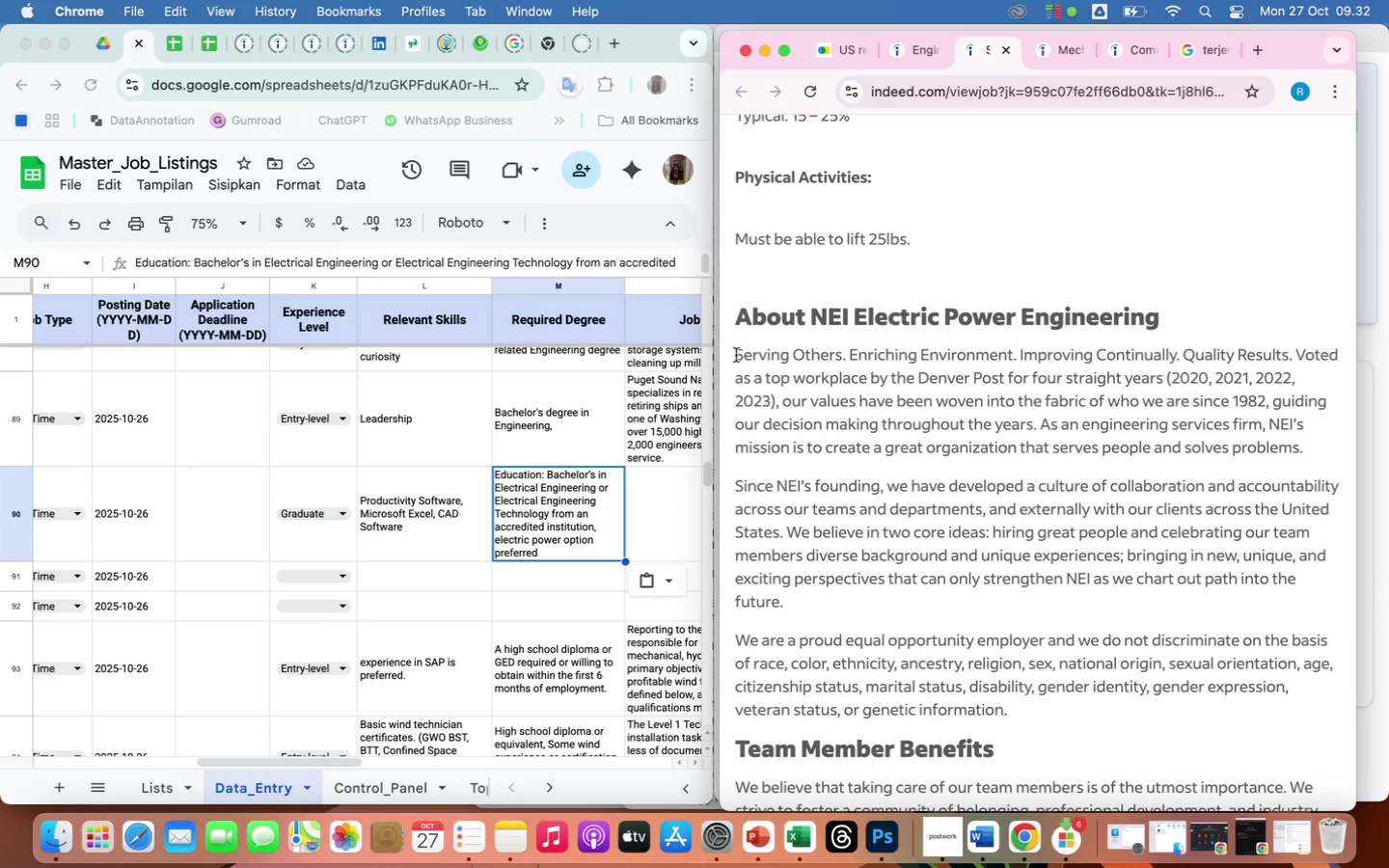 
left_click_drag(start_coordinate=[736, 355], to_coordinate=[1320, 441])
 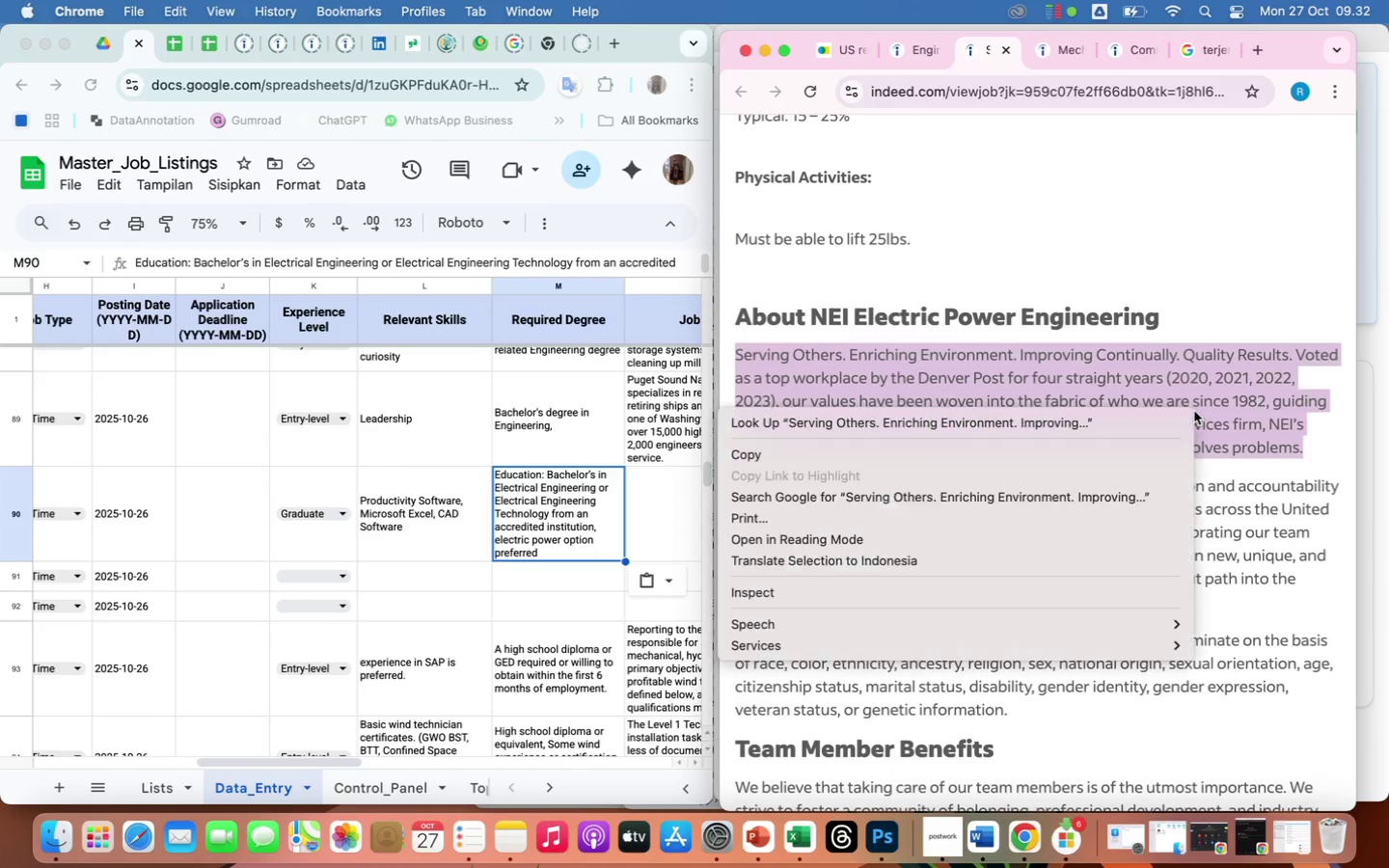 
right_click([1194, 411])
 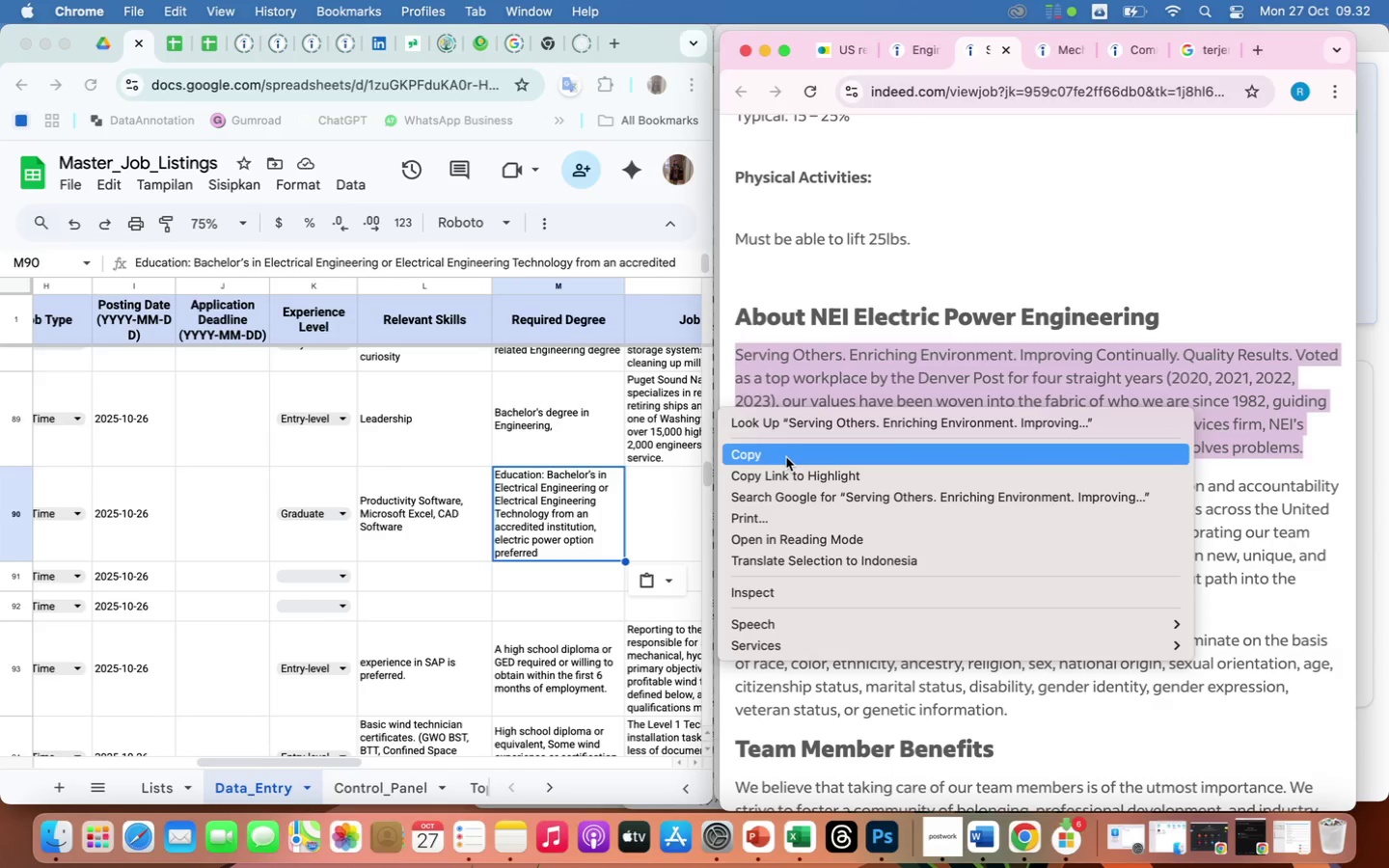 
left_click([786, 457])
 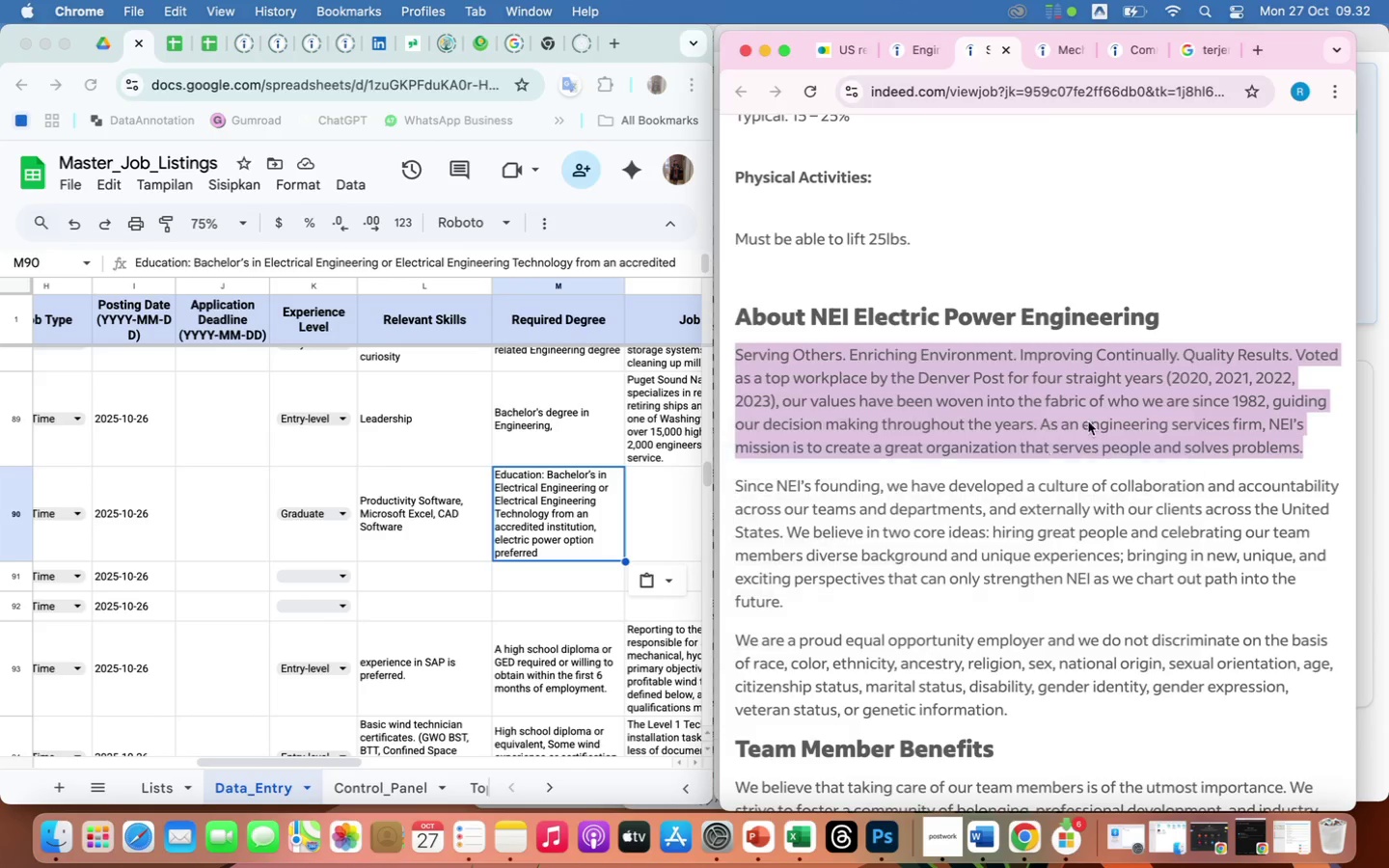 
scroll: coordinate [1088, 421], scroll_direction: up, amount: 180.0
 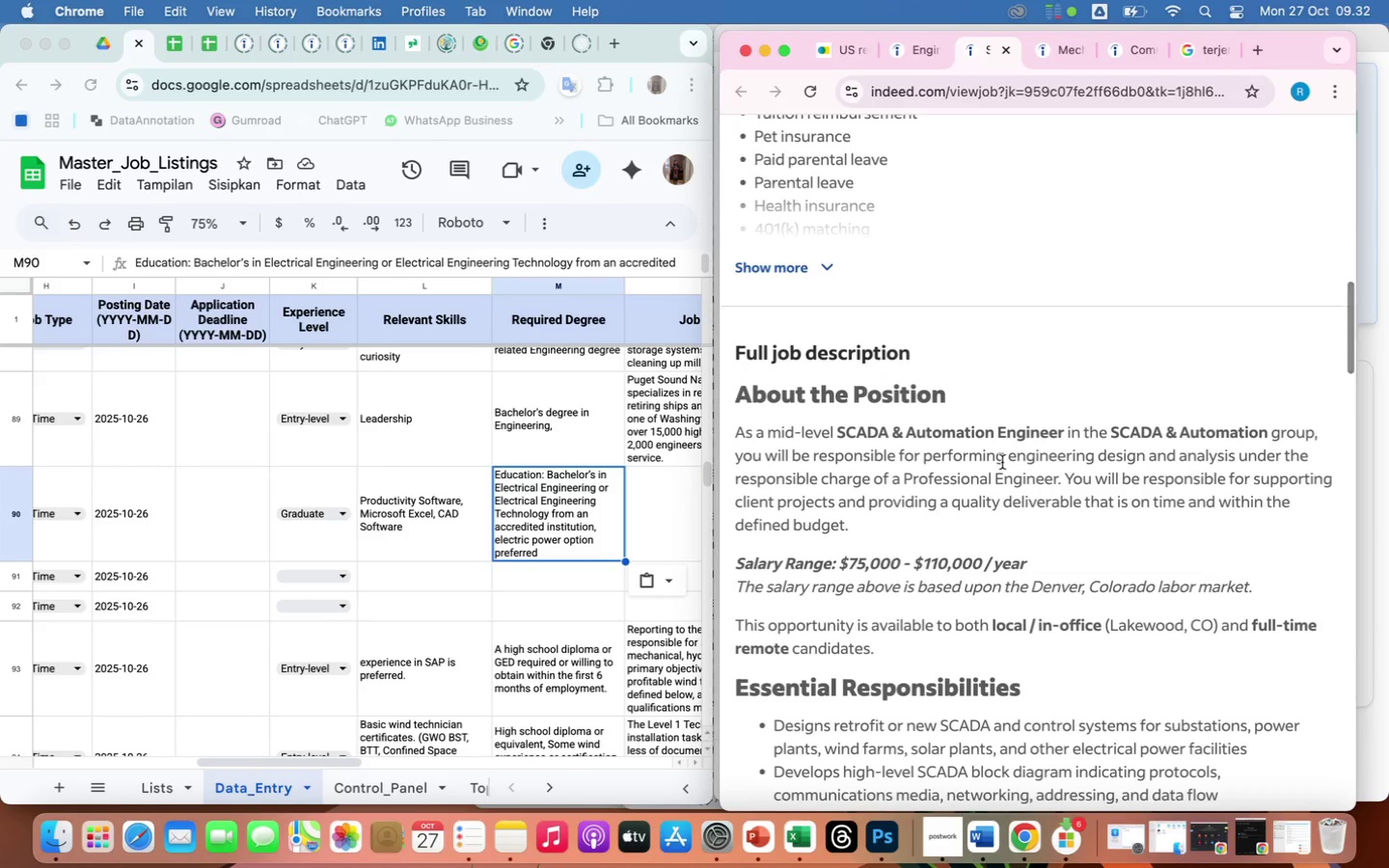 
left_click([1002, 462])
 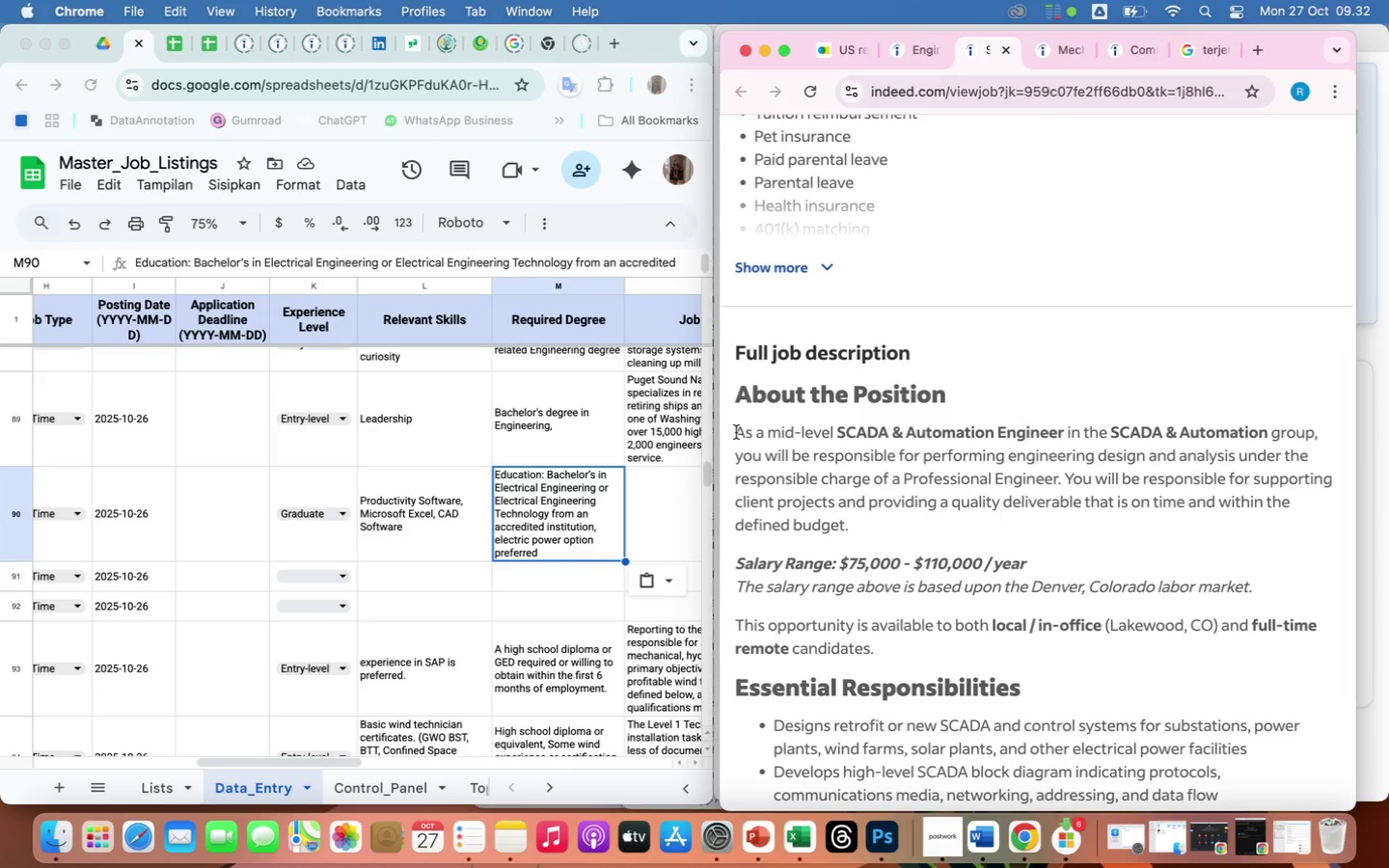 
left_click_drag(start_coordinate=[736, 432], to_coordinate=[882, 521])
 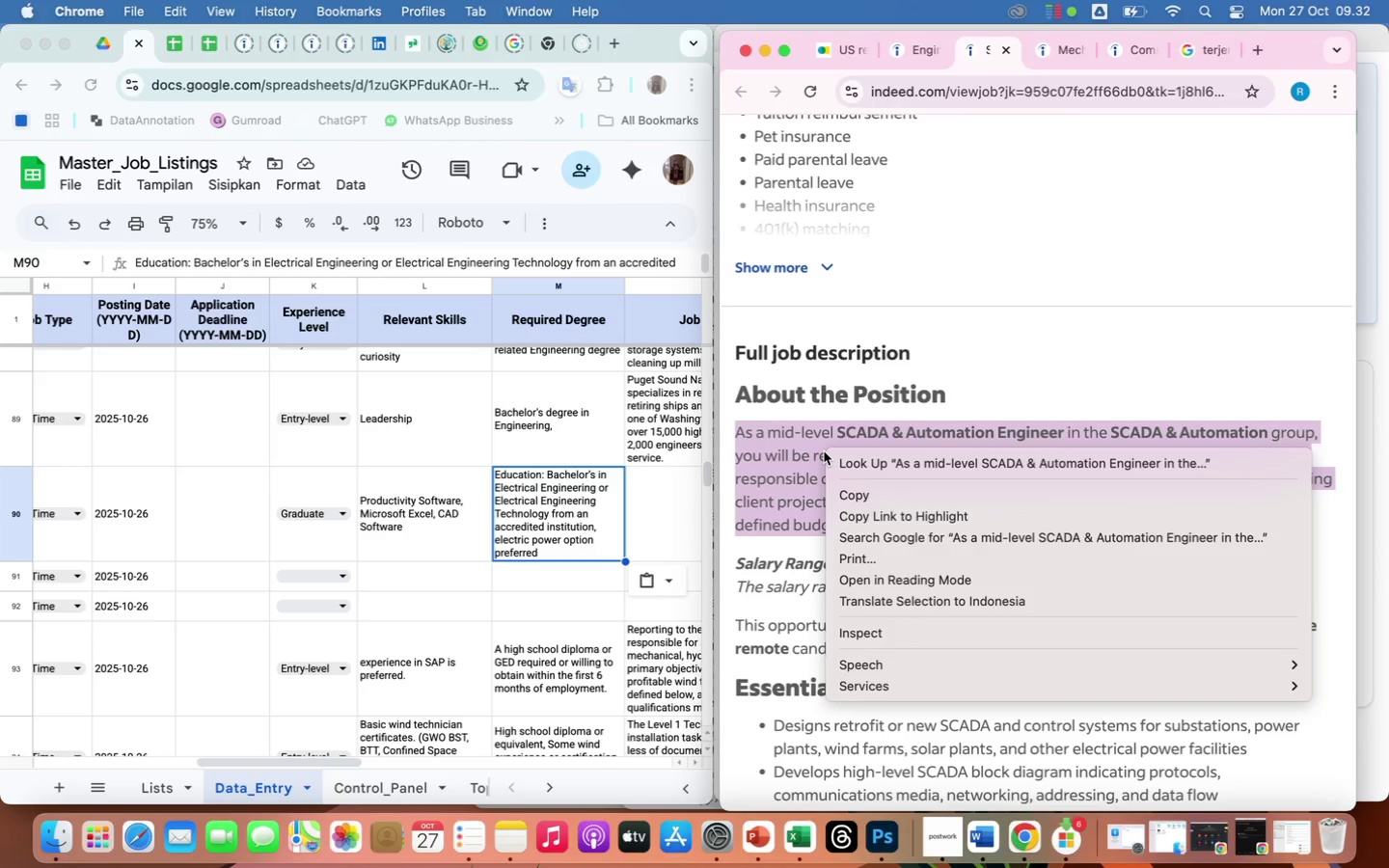 
right_click([824, 451])
 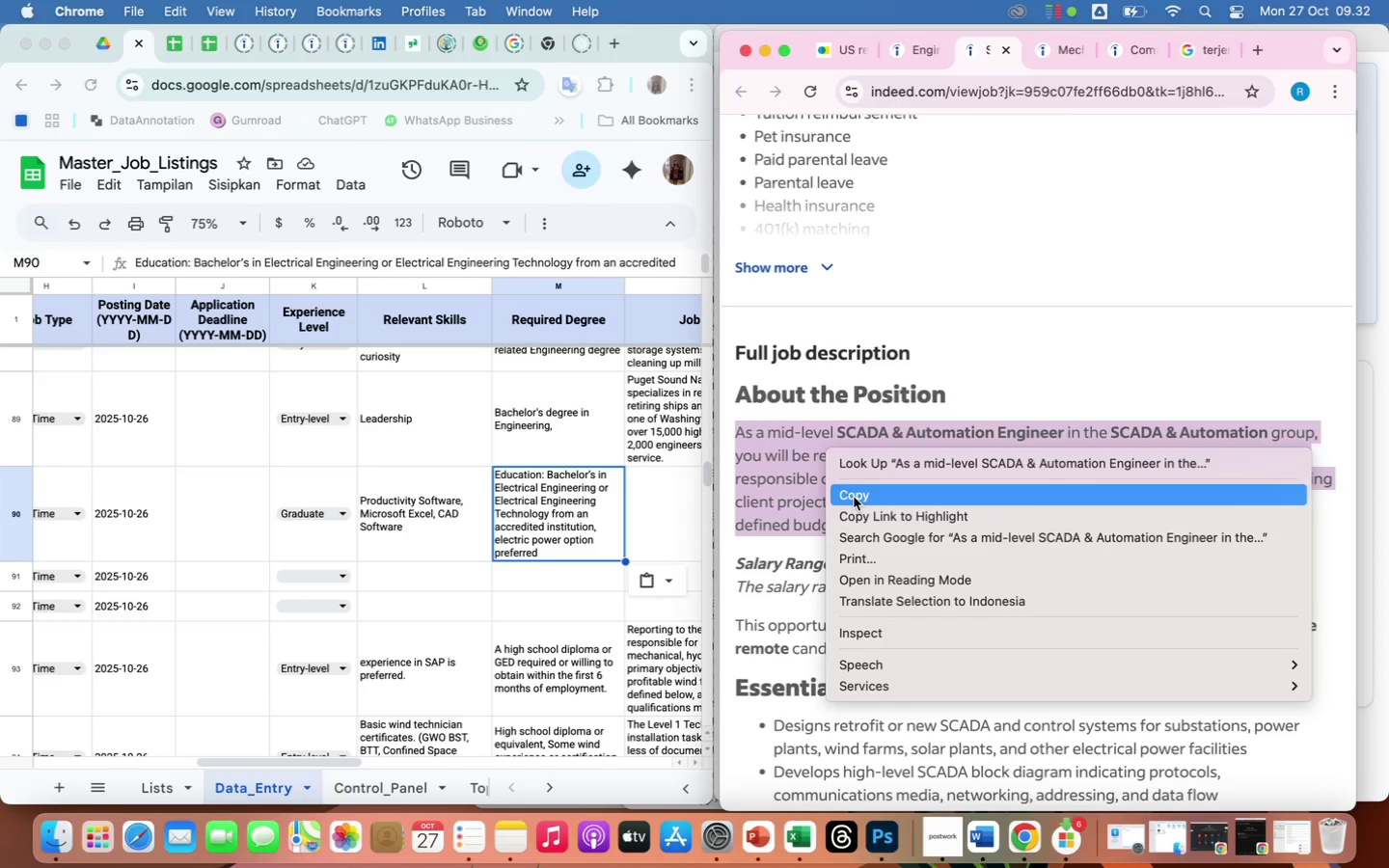 
left_click([854, 497])
 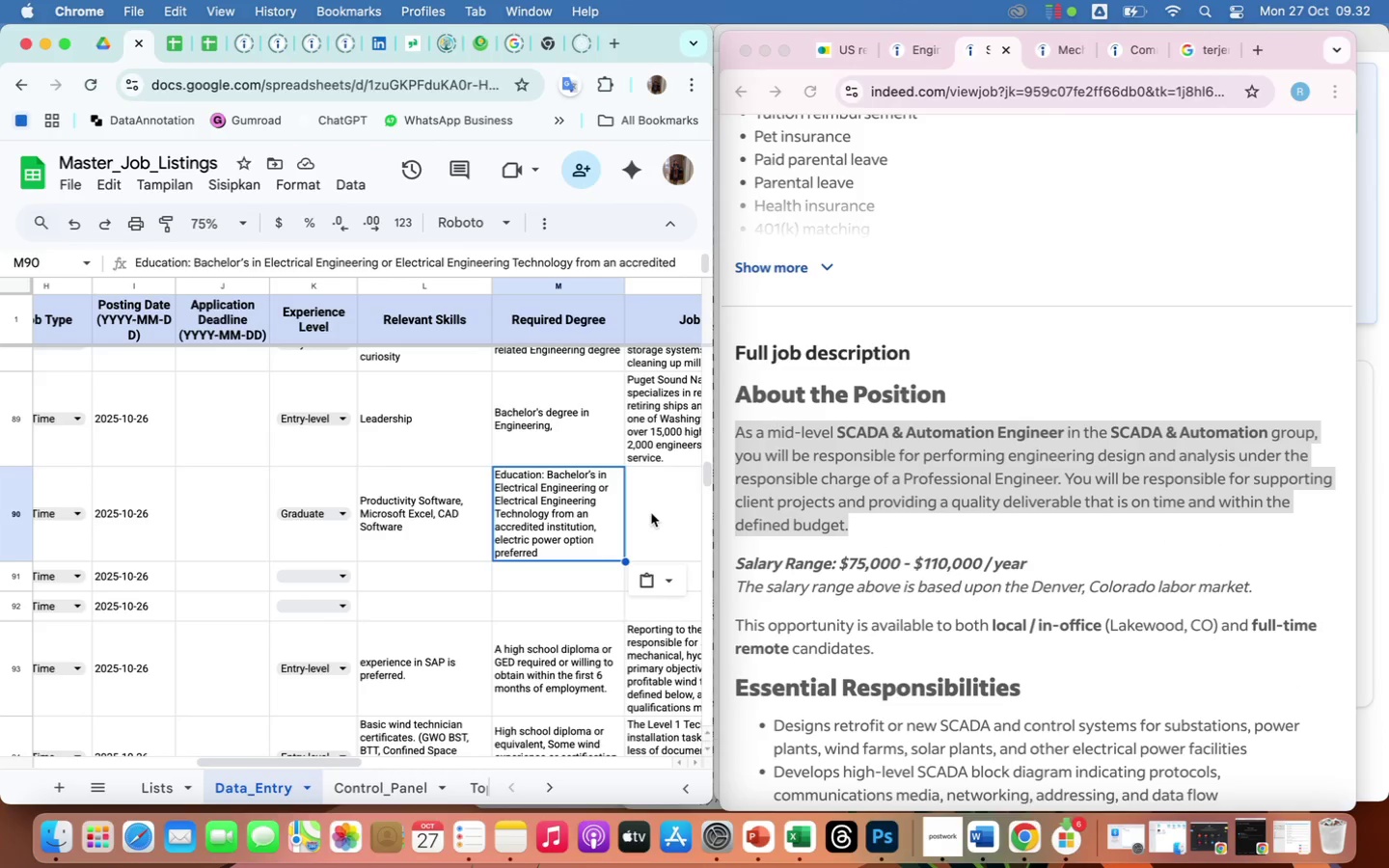 
double_click([651, 513])
 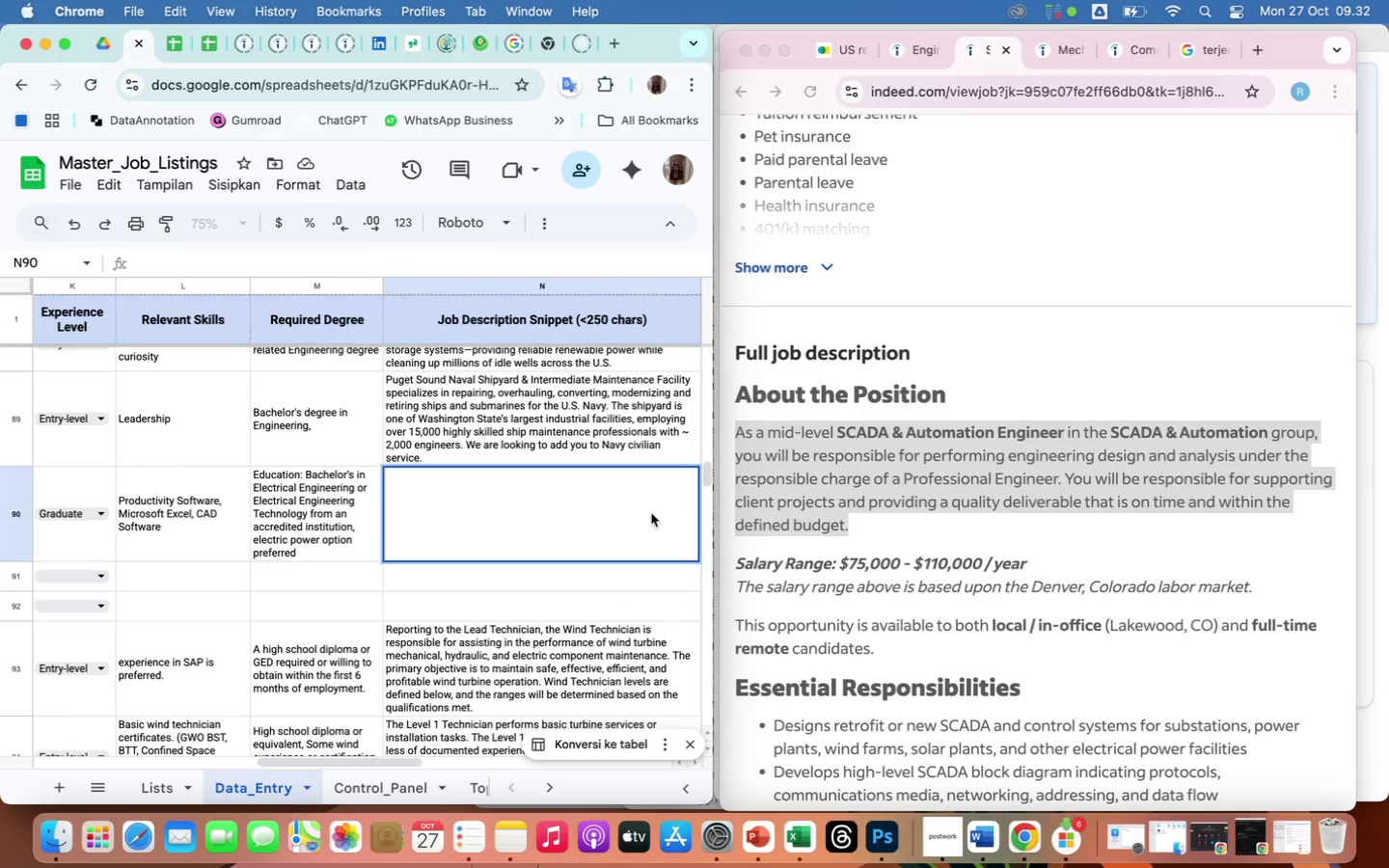 
right_click([651, 513])
 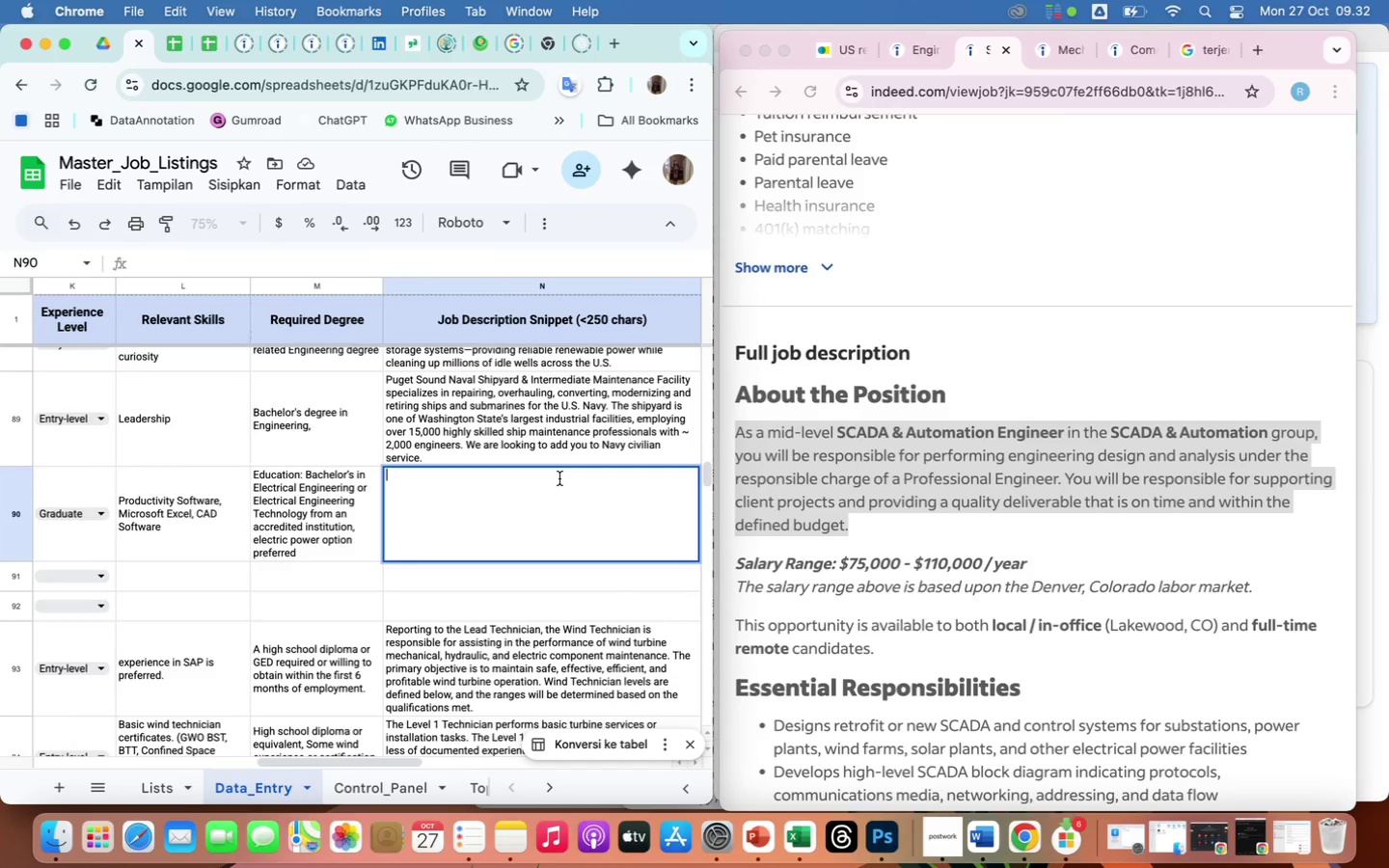 
left_click([559, 478])
 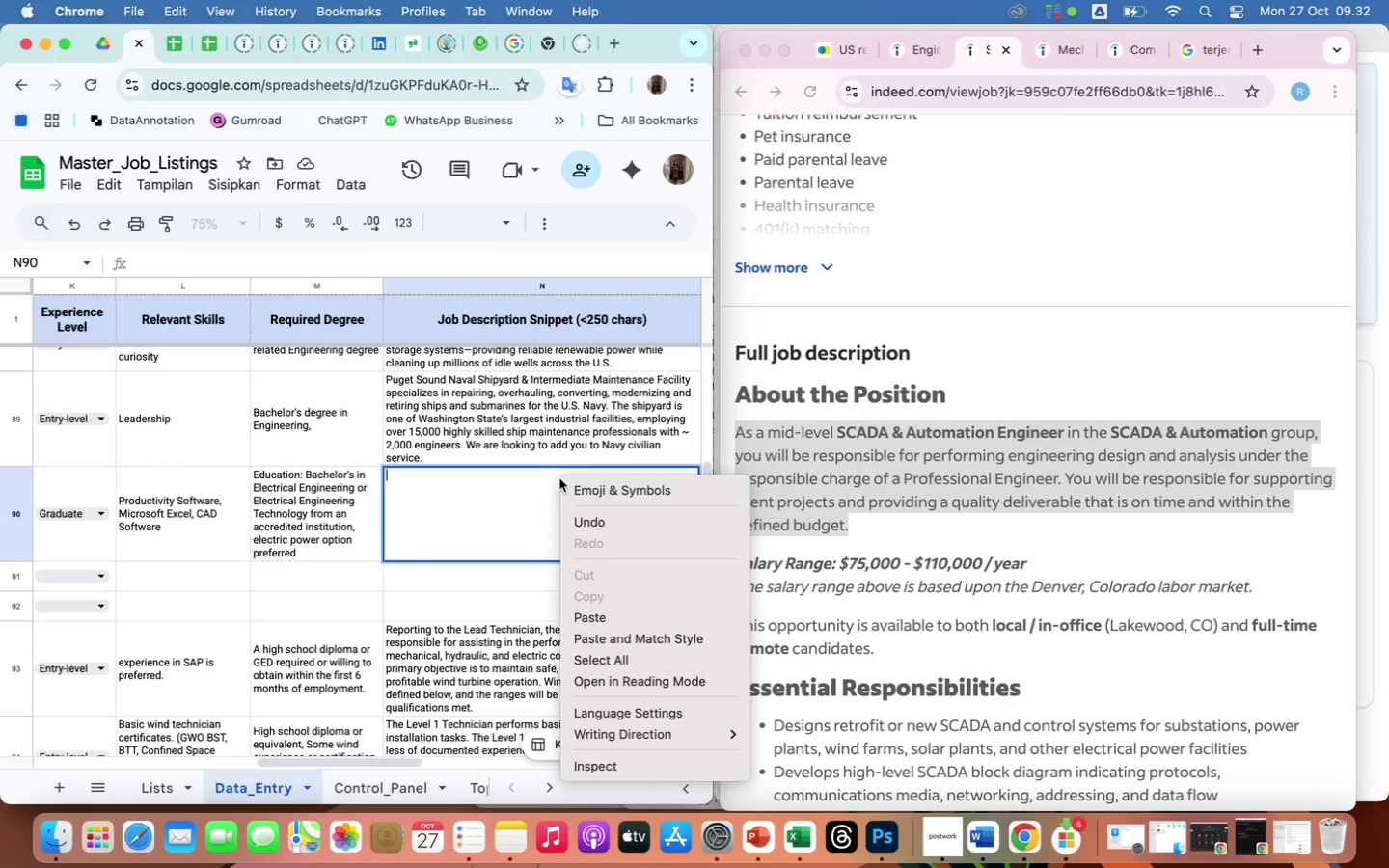 
right_click([559, 478])
 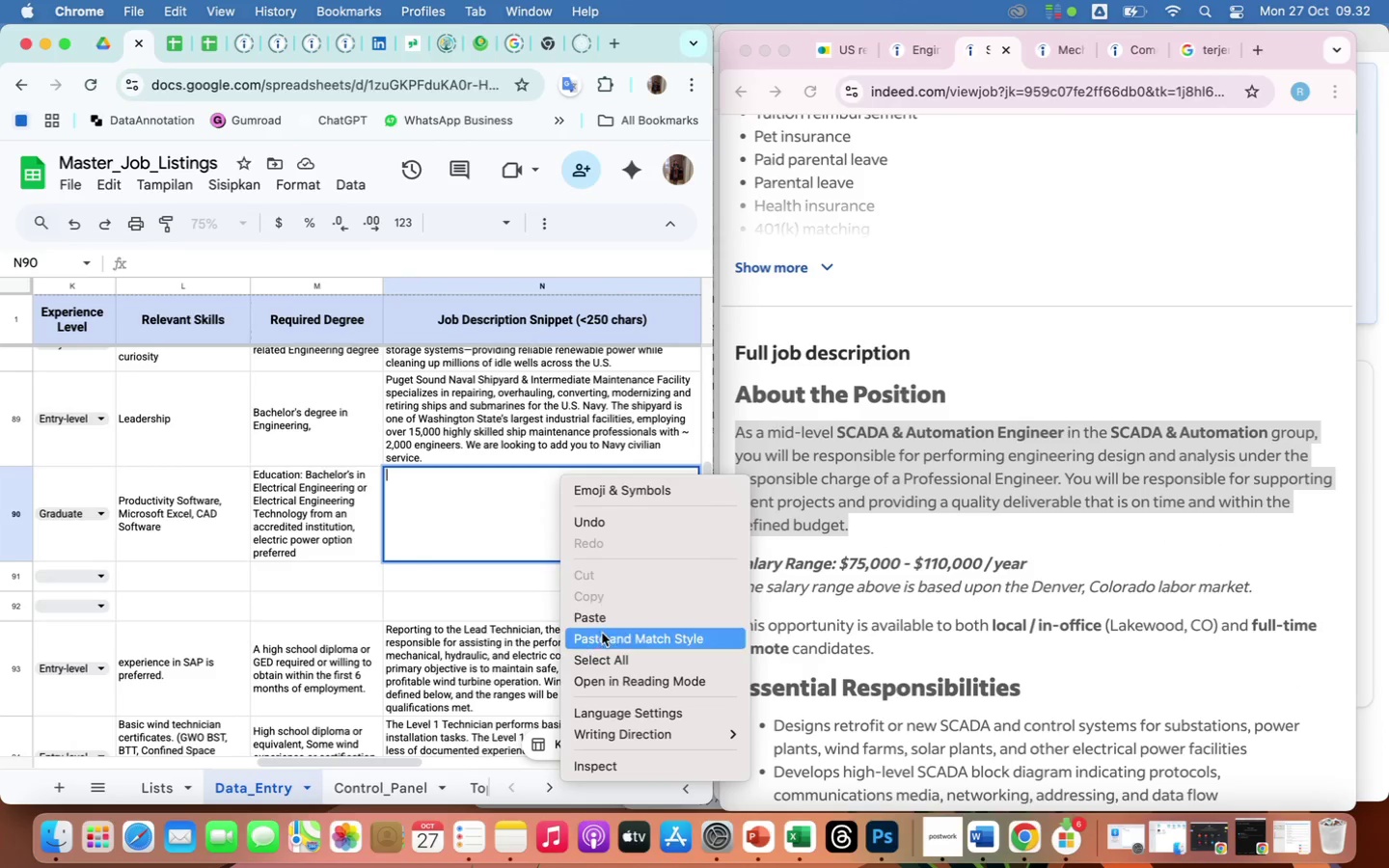 
left_click([605, 637])
 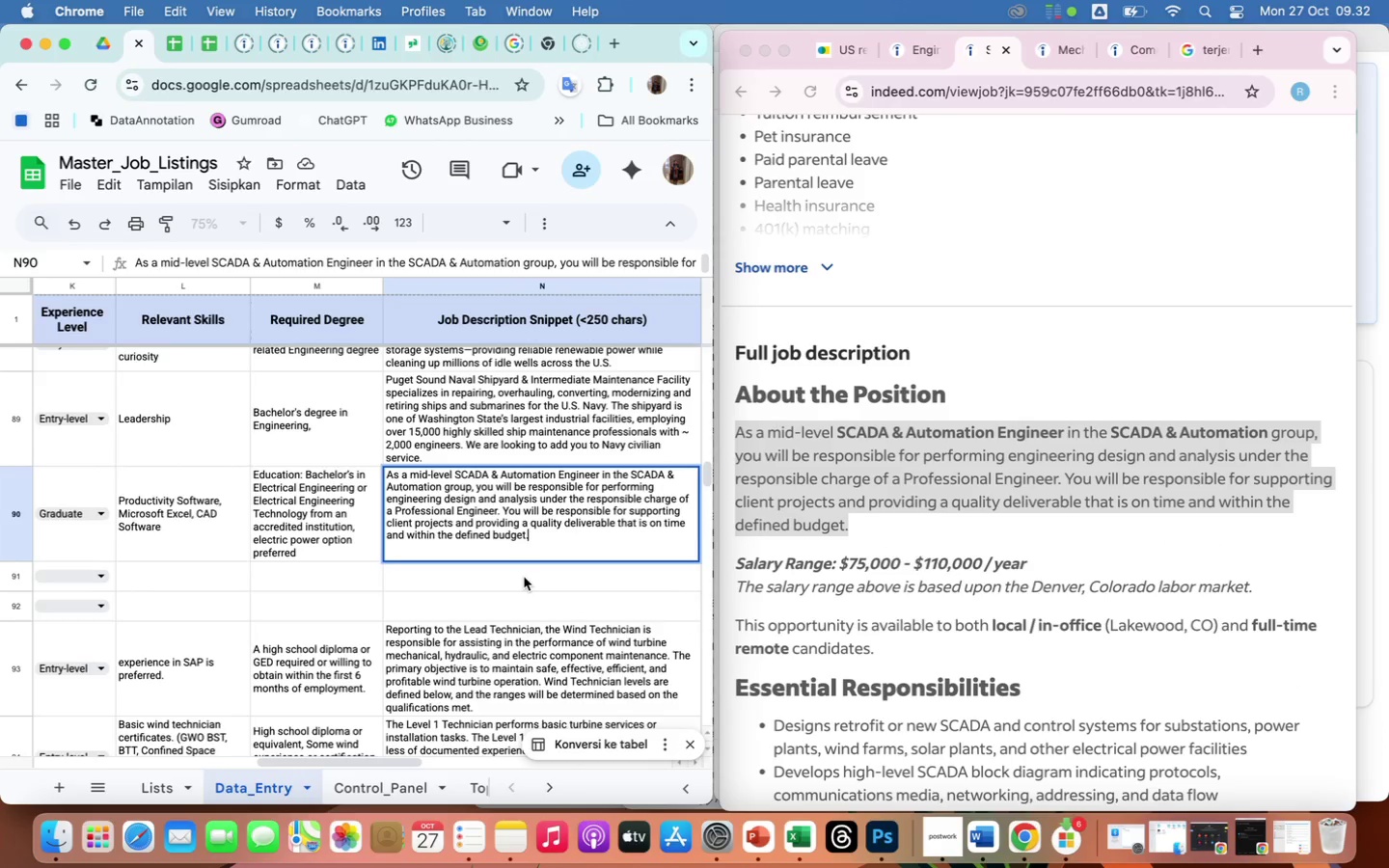 
scroll: coordinate [524, 577], scroll_direction: down, amount: 52.0
 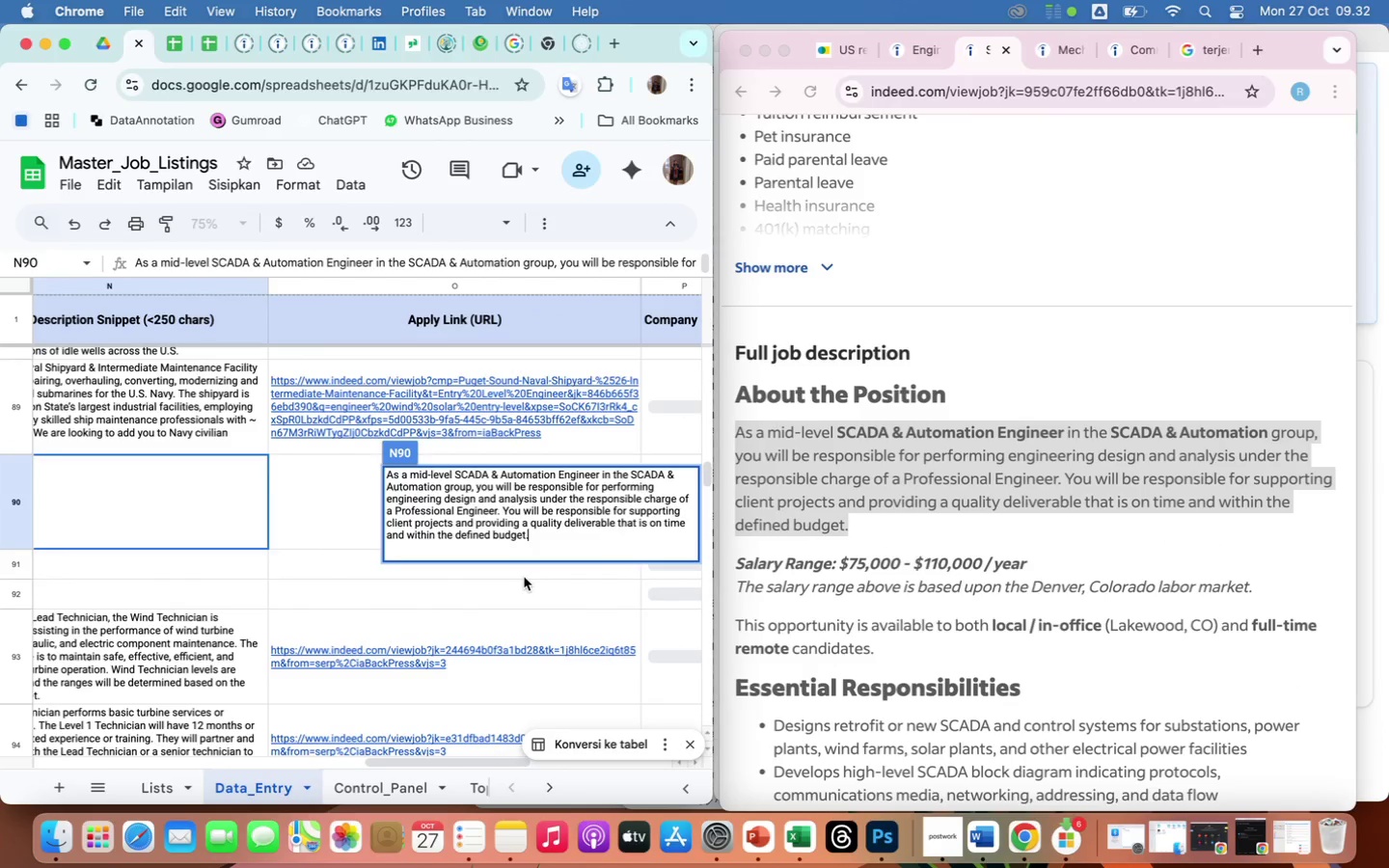 
left_click([524, 577])
 